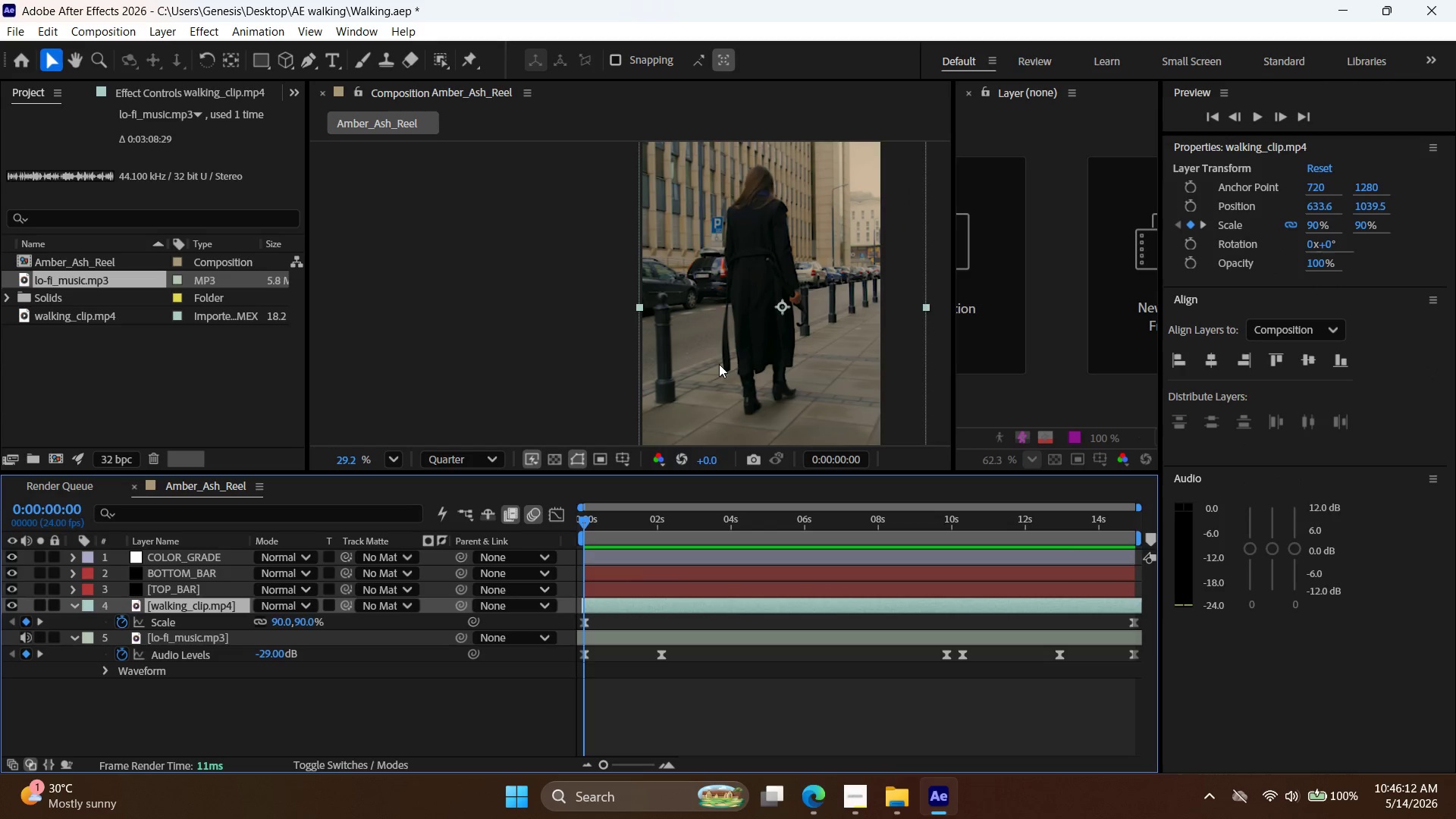 
hold_key(key=Space, duration=0.7)
 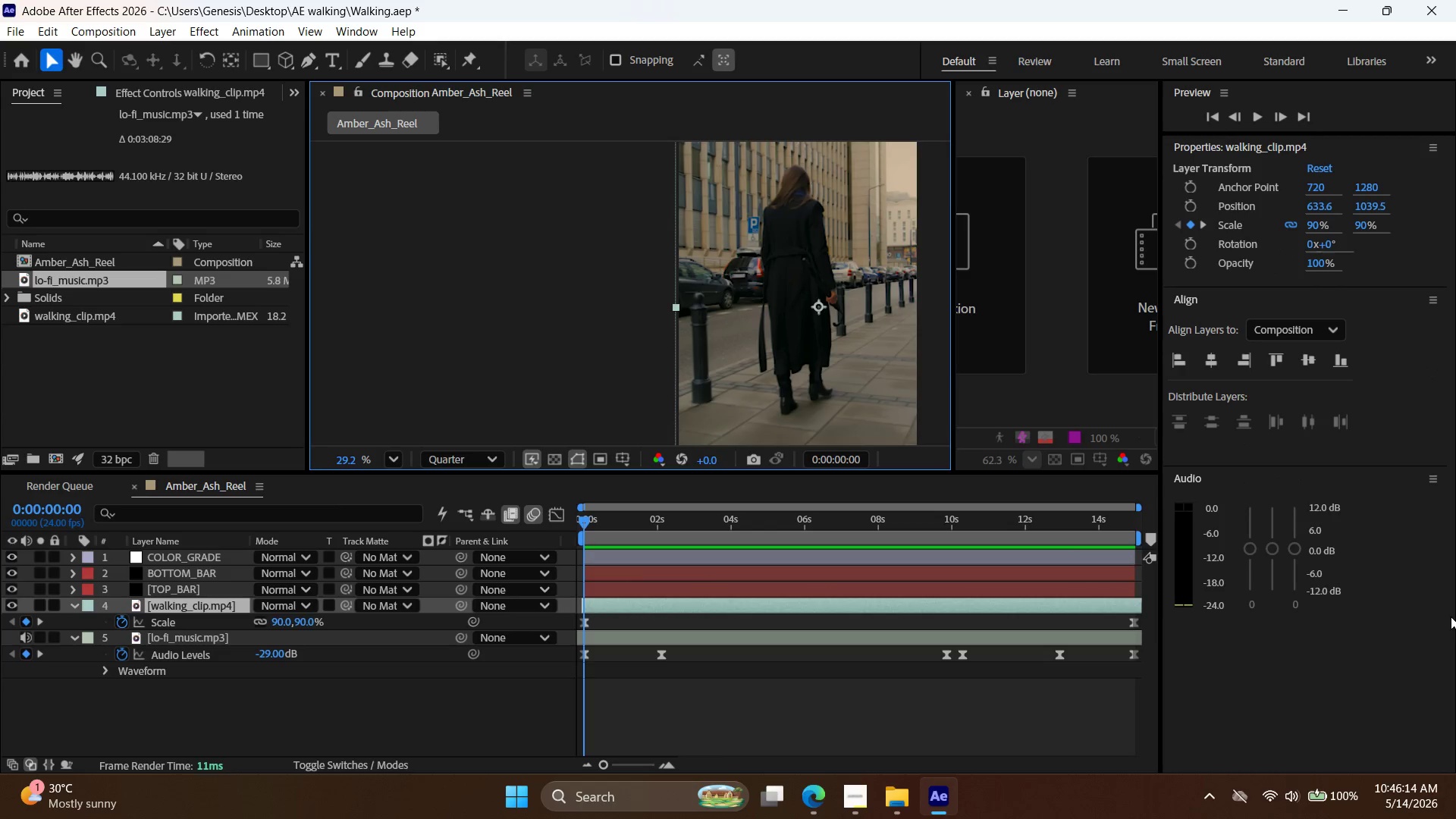 
left_click_drag(start_coordinate=[686, 369], to_coordinate=[722, 369])
 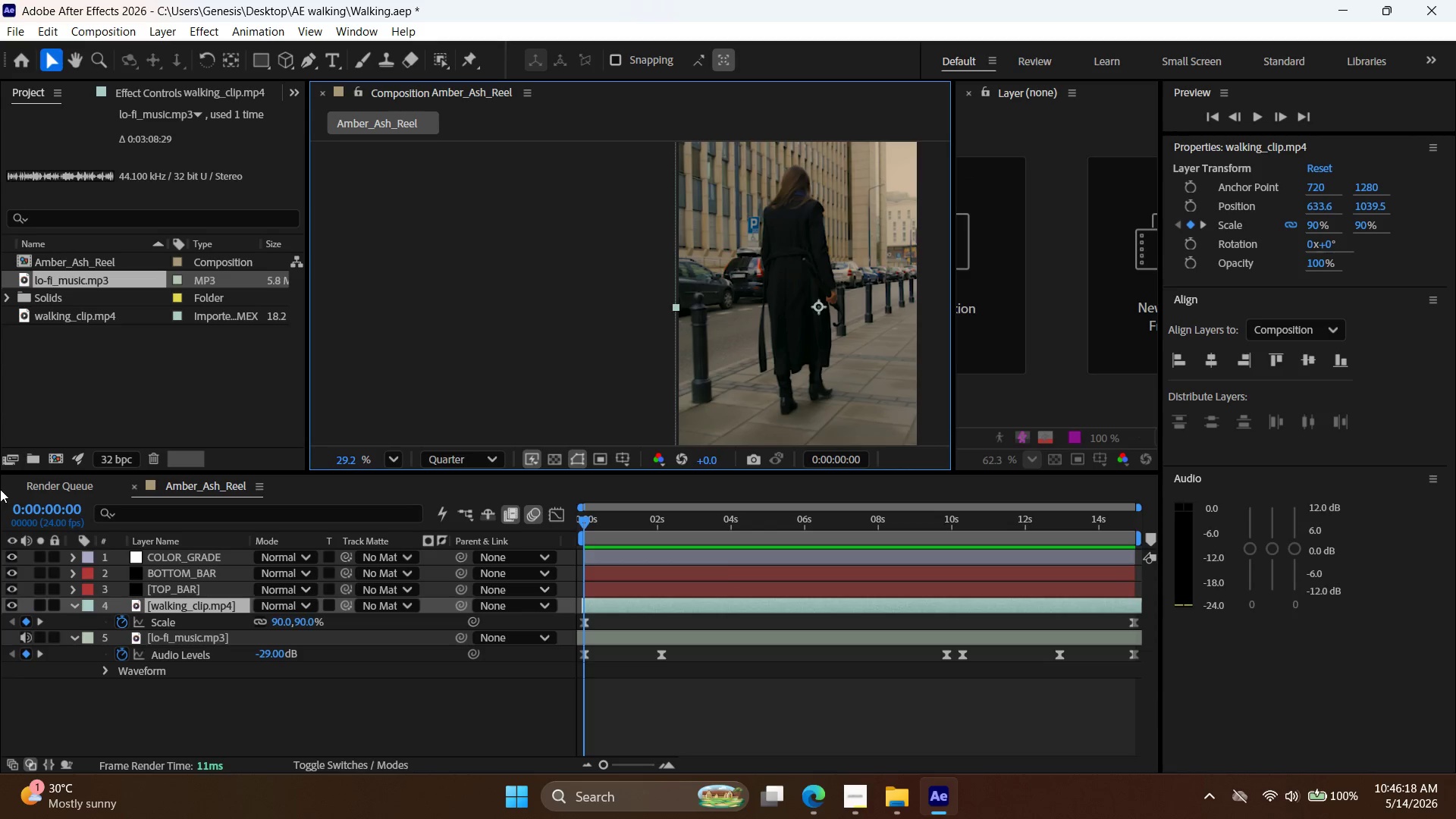 
wait(6.03)
 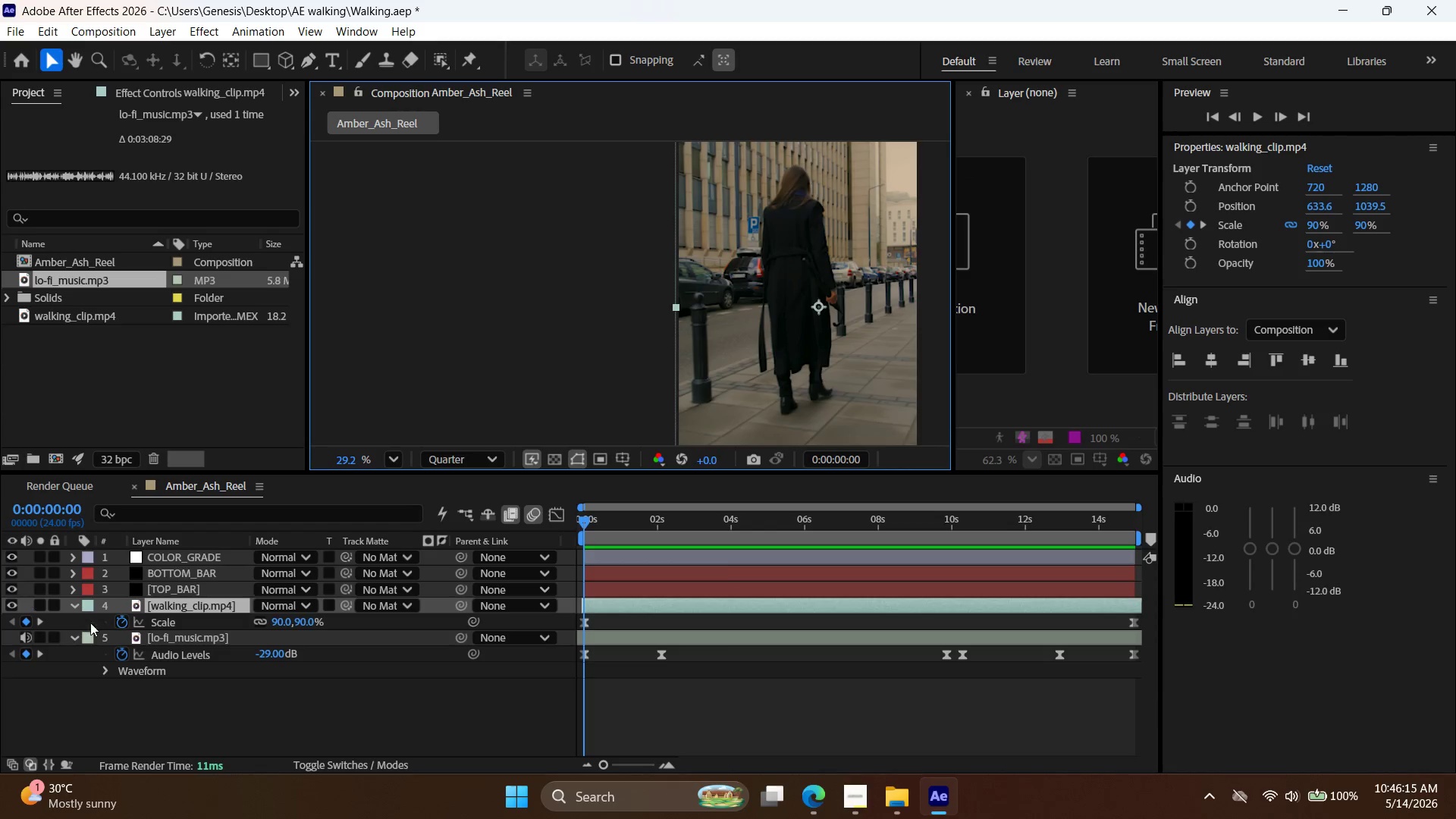 
left_click([147, 620])
 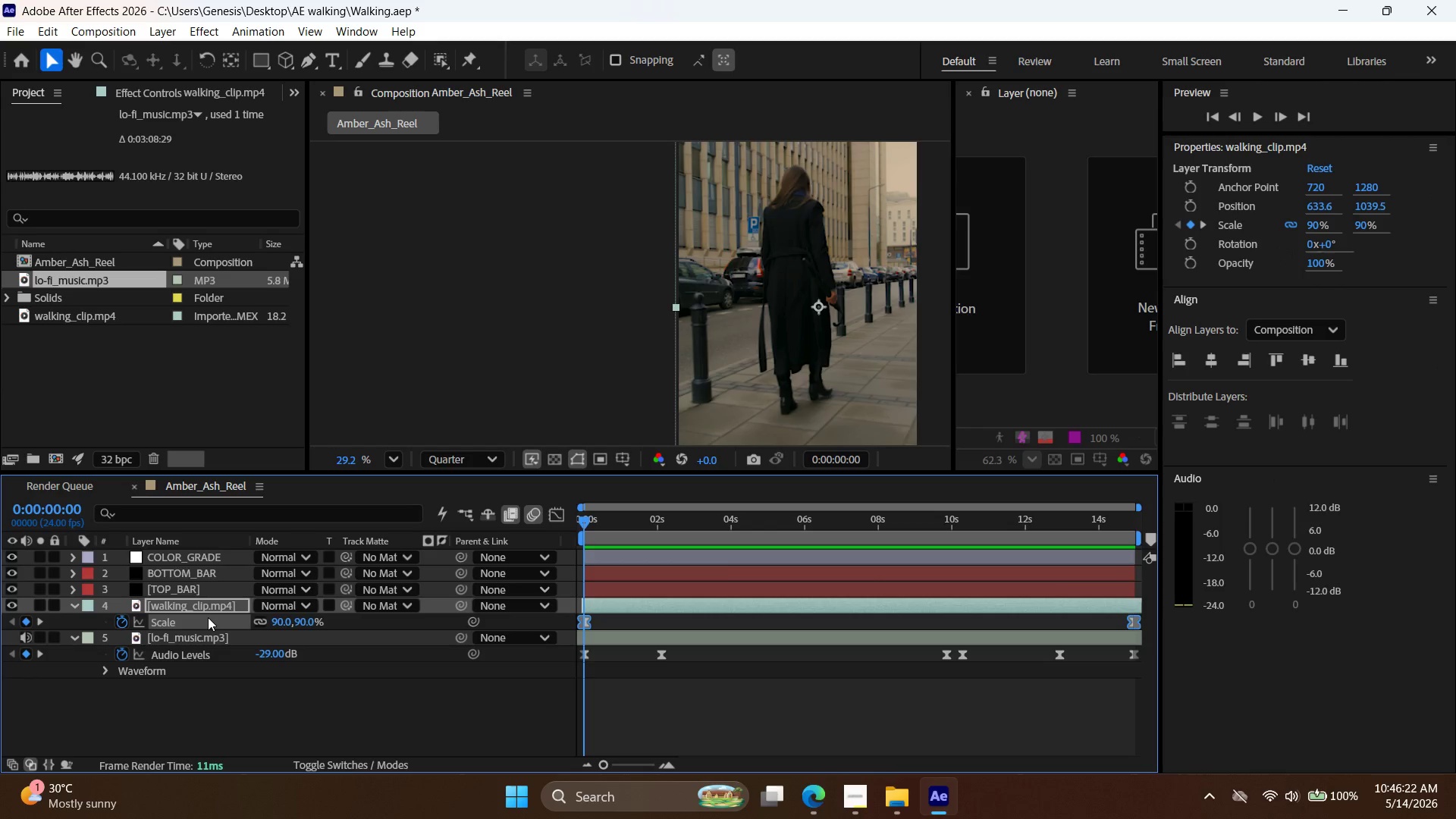 
wait(8.08)
 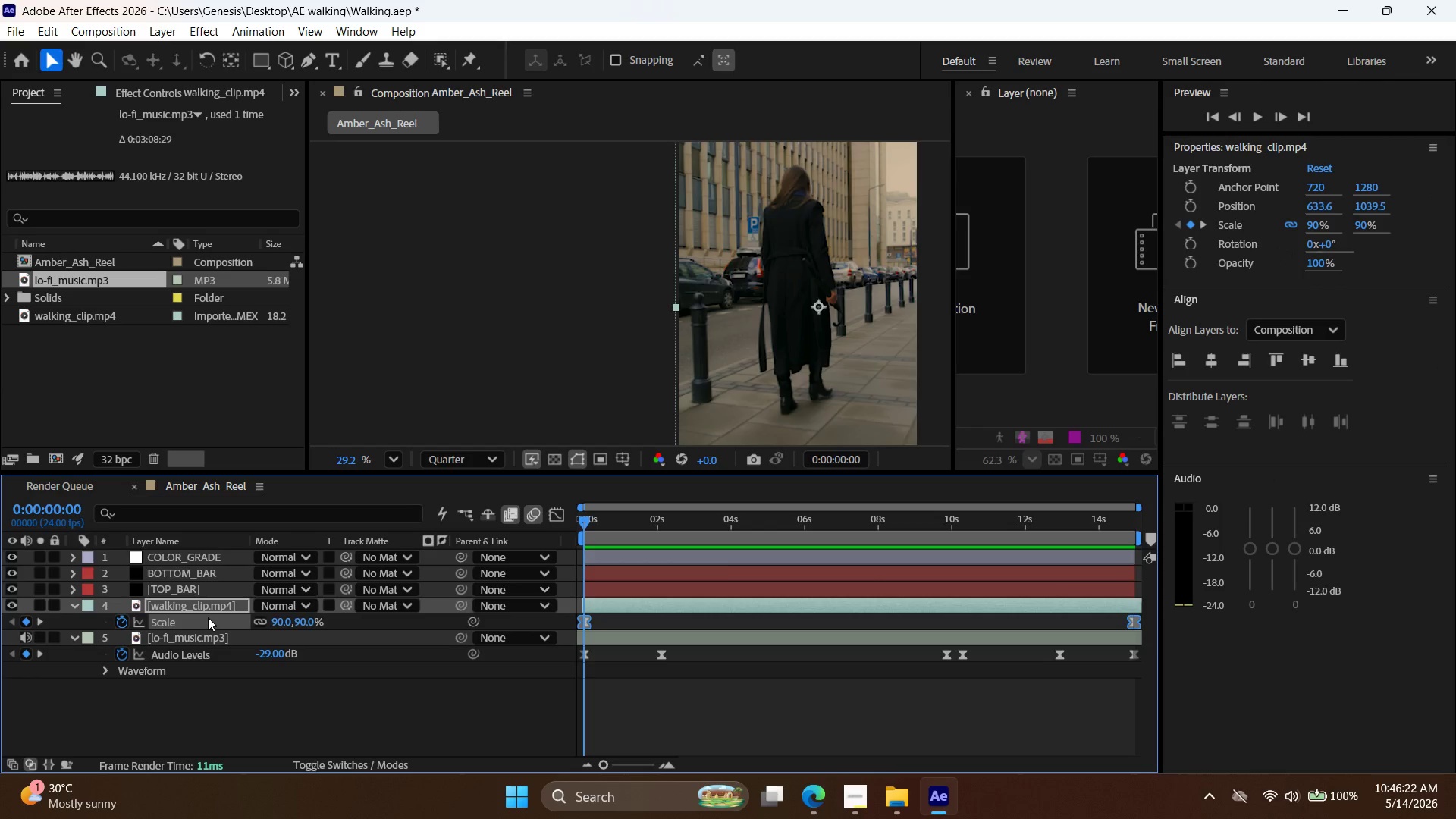 
left_click([827, 792])
 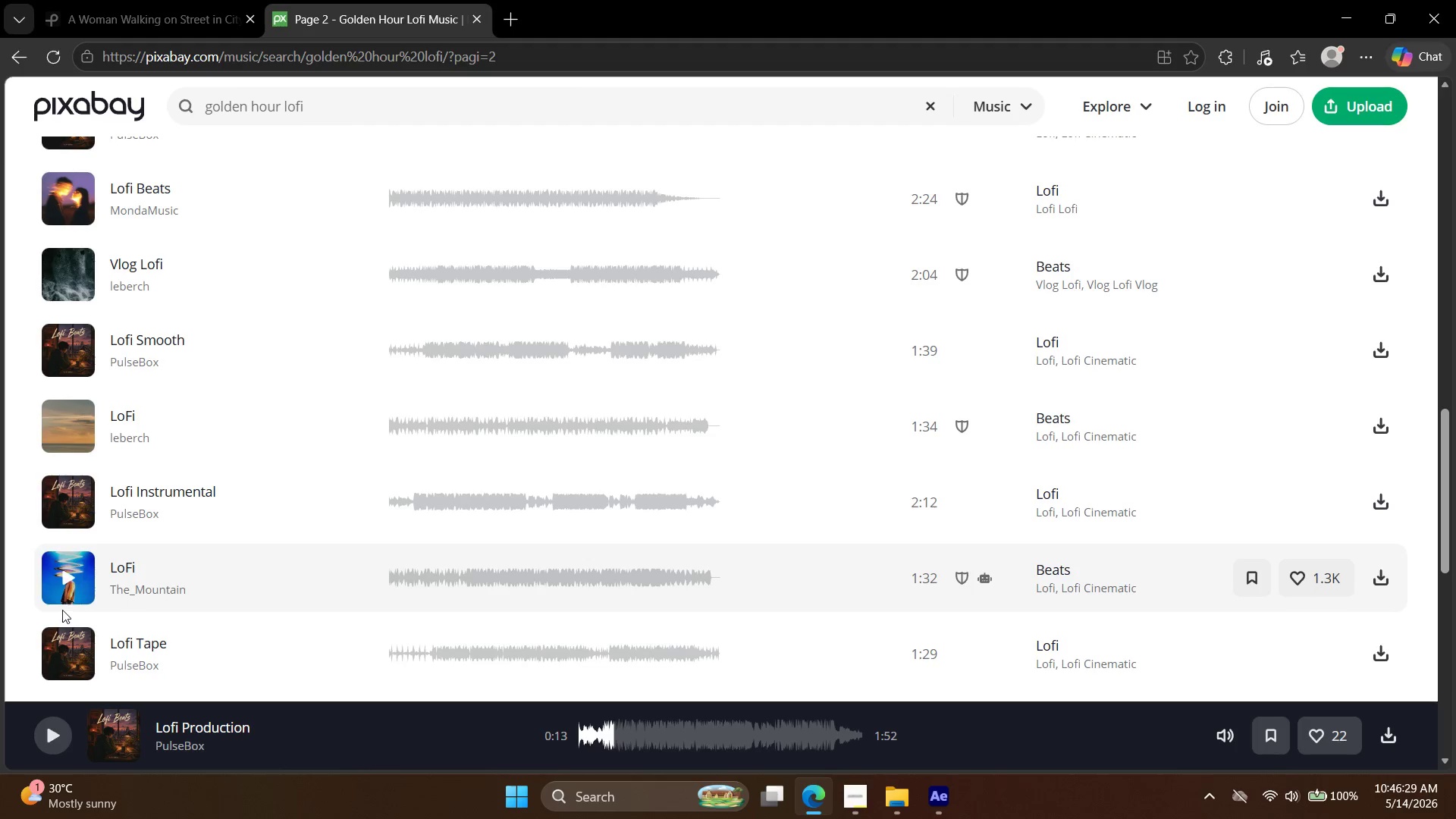 
left_click([68, 576])
 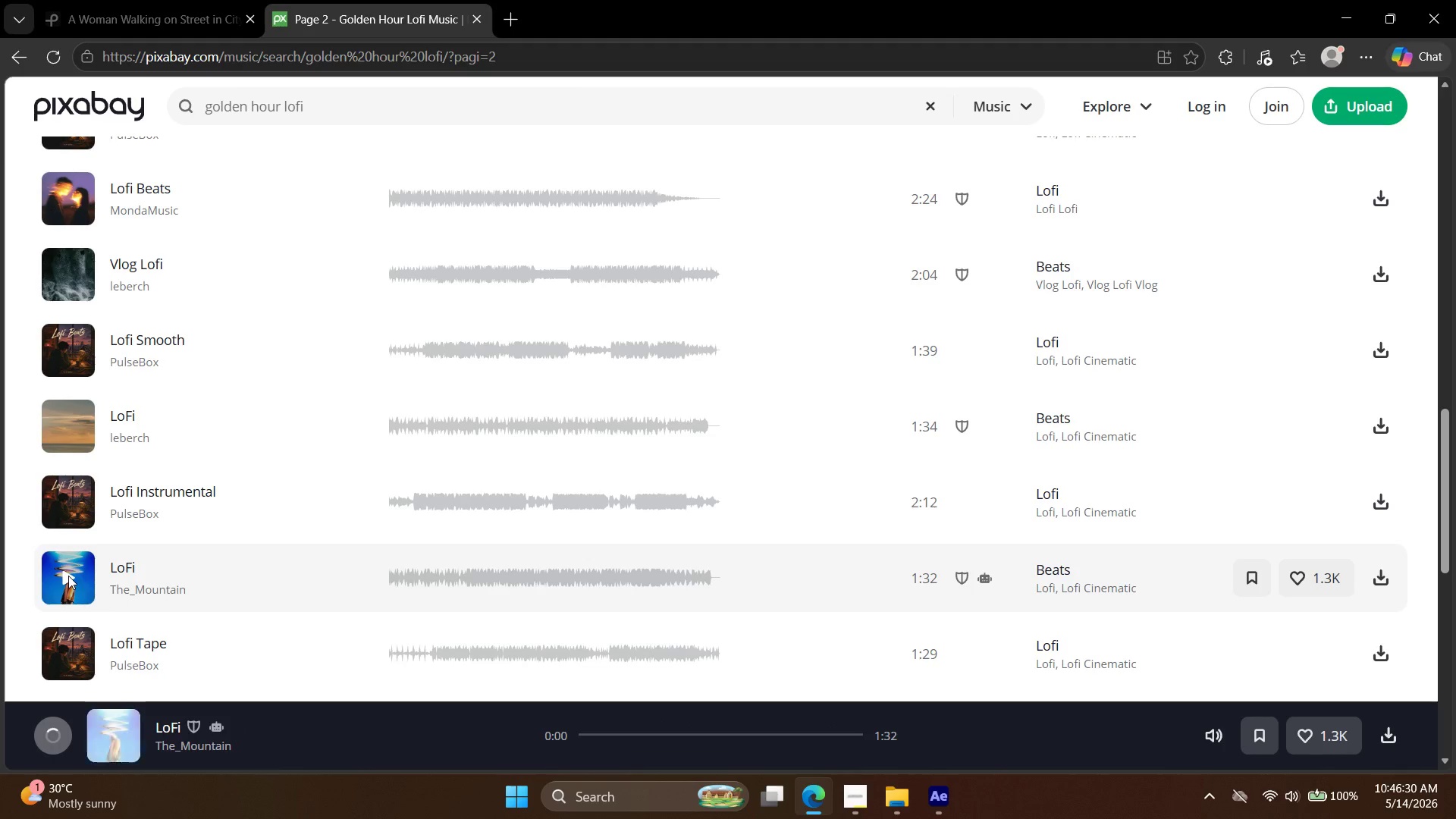 
scroll: coordinate [70, 577], scroll_direction: down, amount: 2.0
 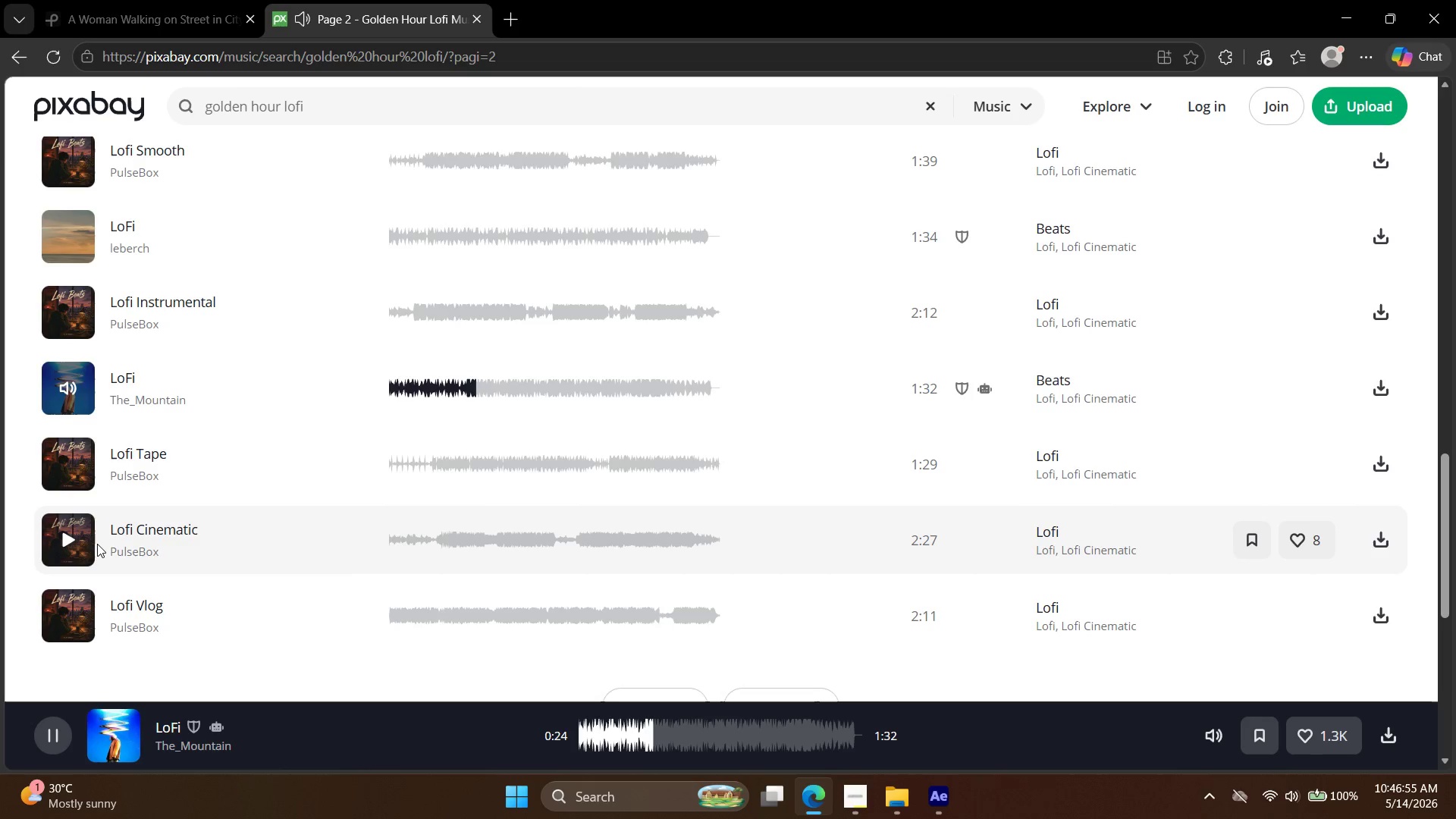 
wait(28.87)
 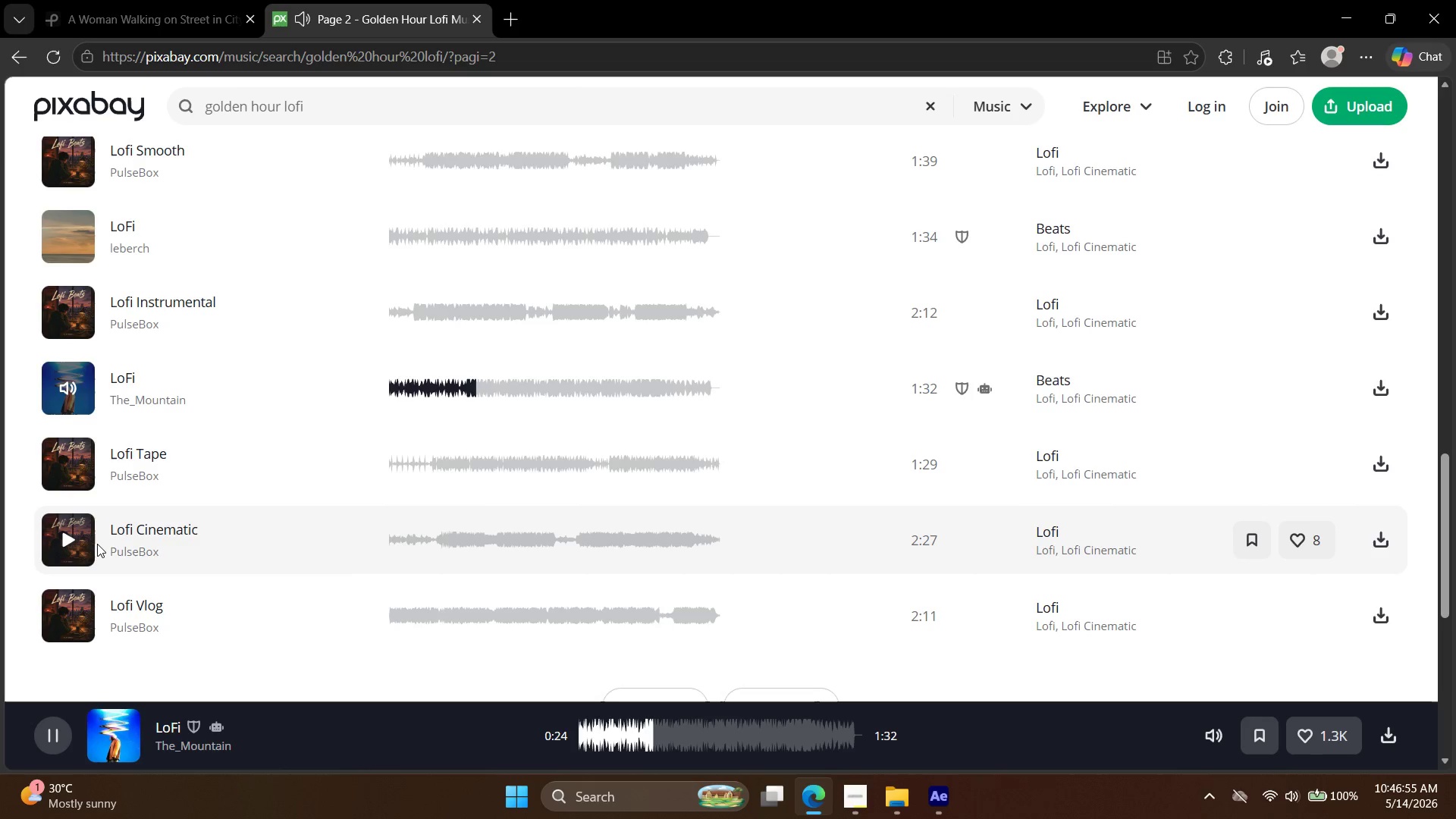 
scroll: coordinate [170, 476], scroll_direction: down, amount: 2.0
 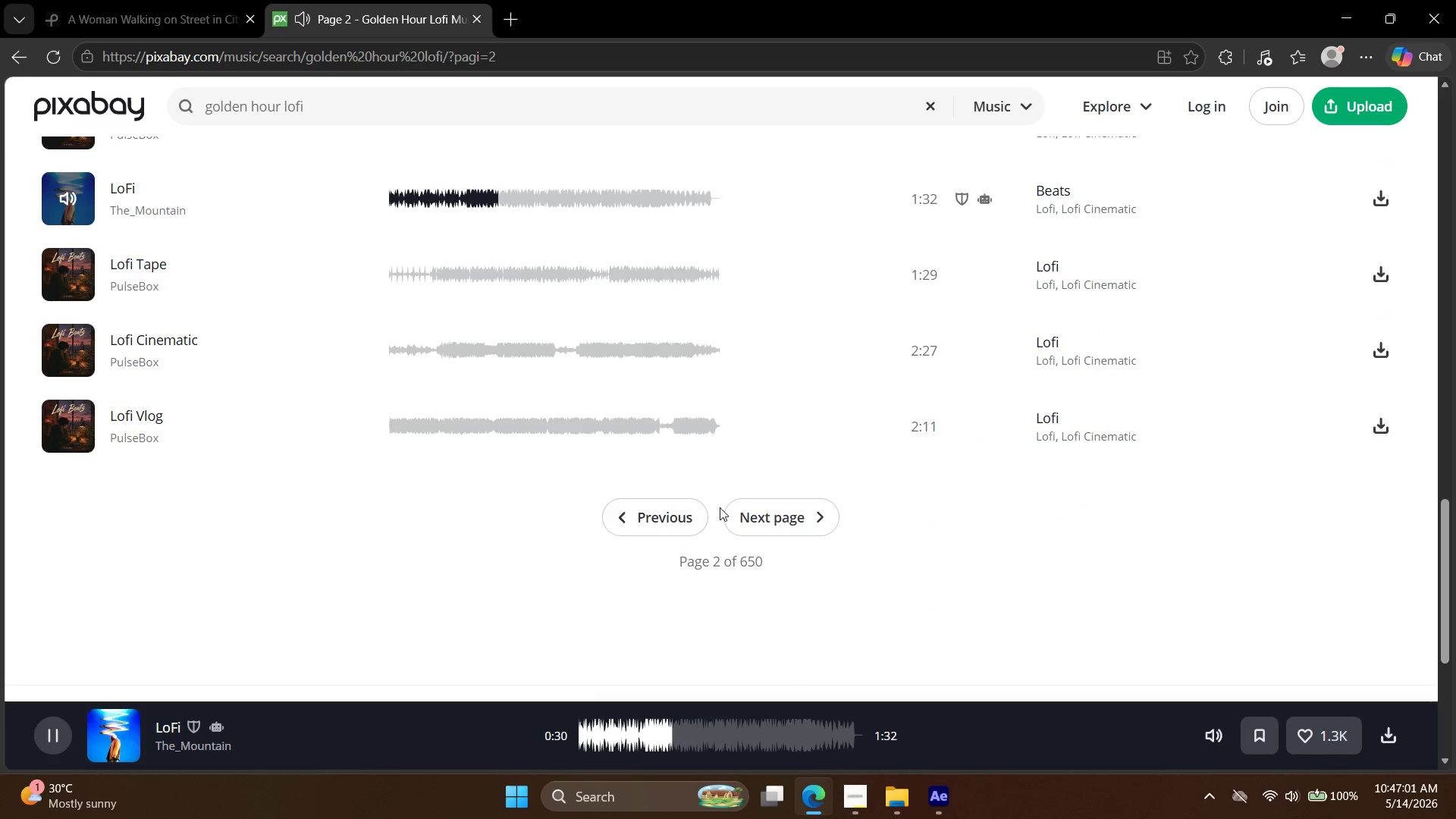 
left_click([774, 516])
 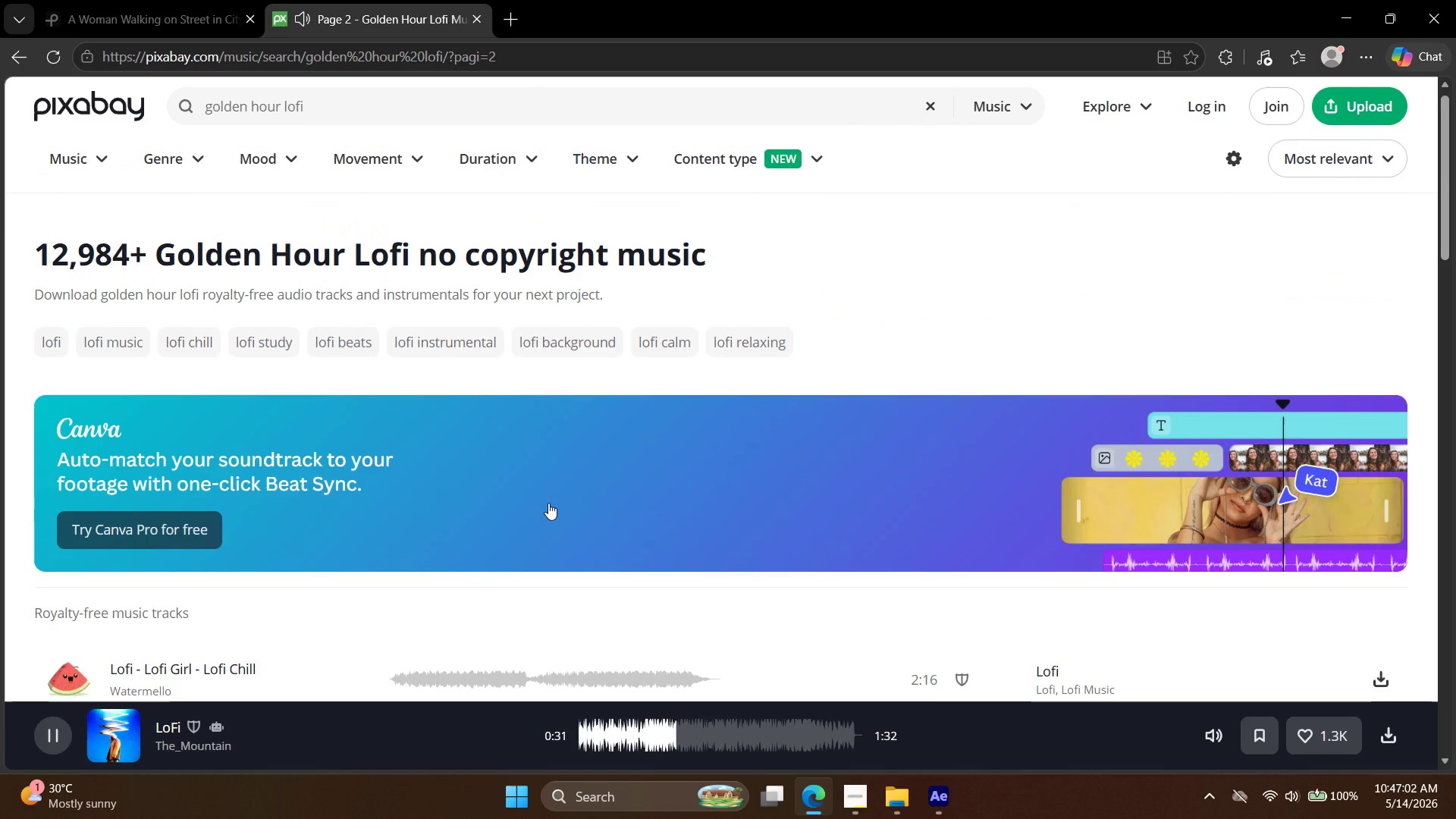 
scroll: coordinate [229, 535], scroll_direction: down, amount: 4.0
 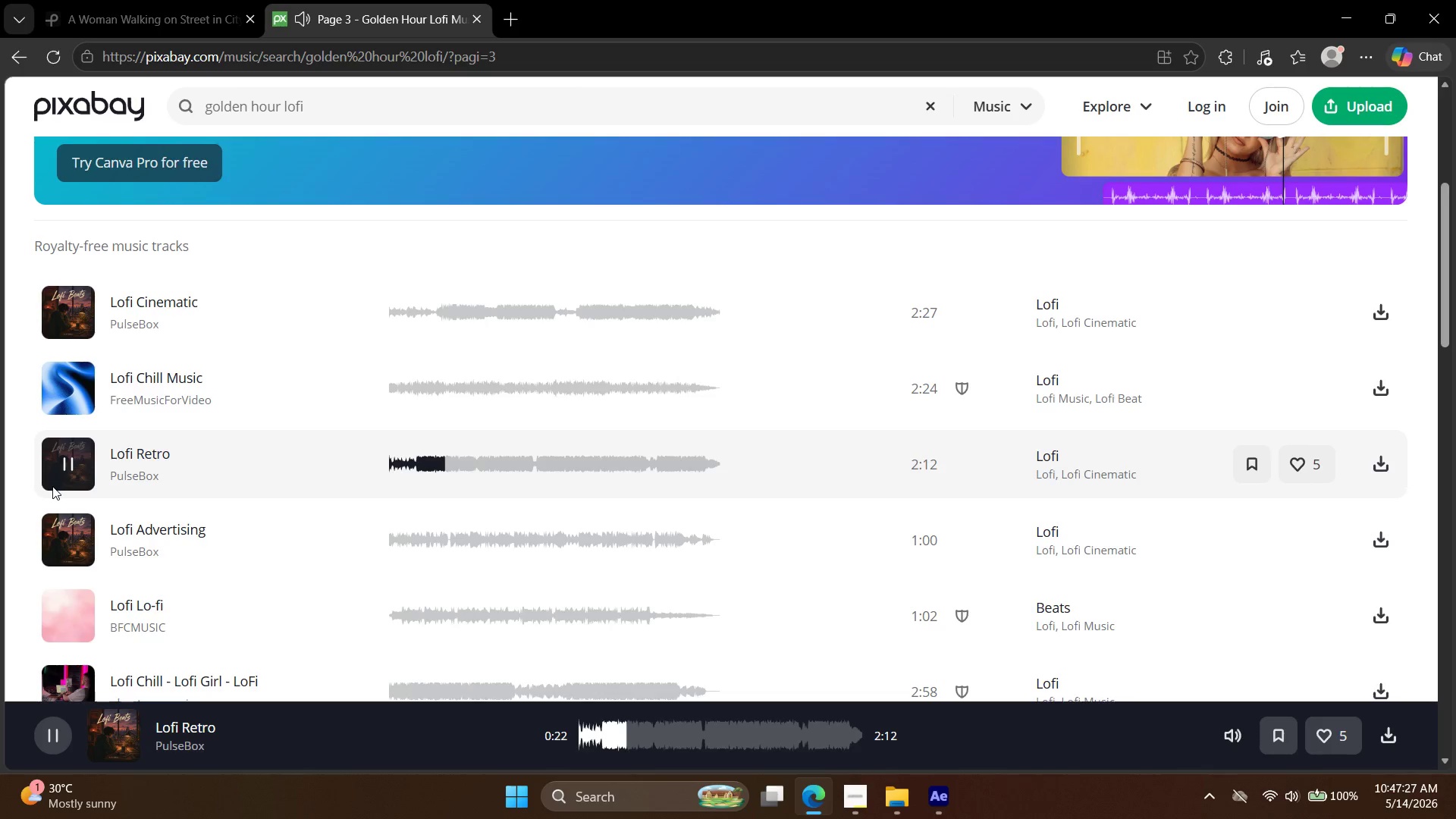 
wait(28.72)
 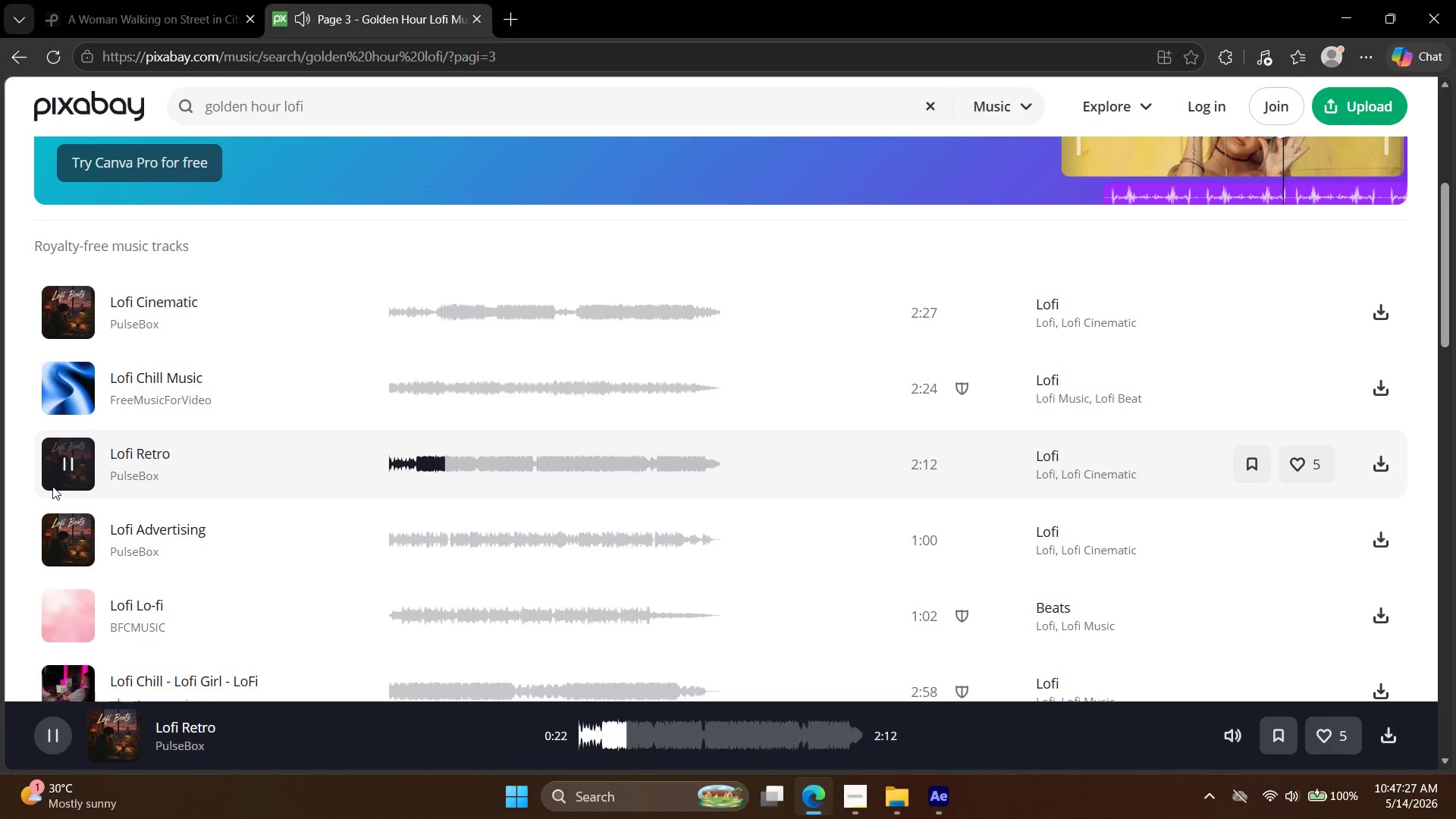 
left_click([65, 536])
 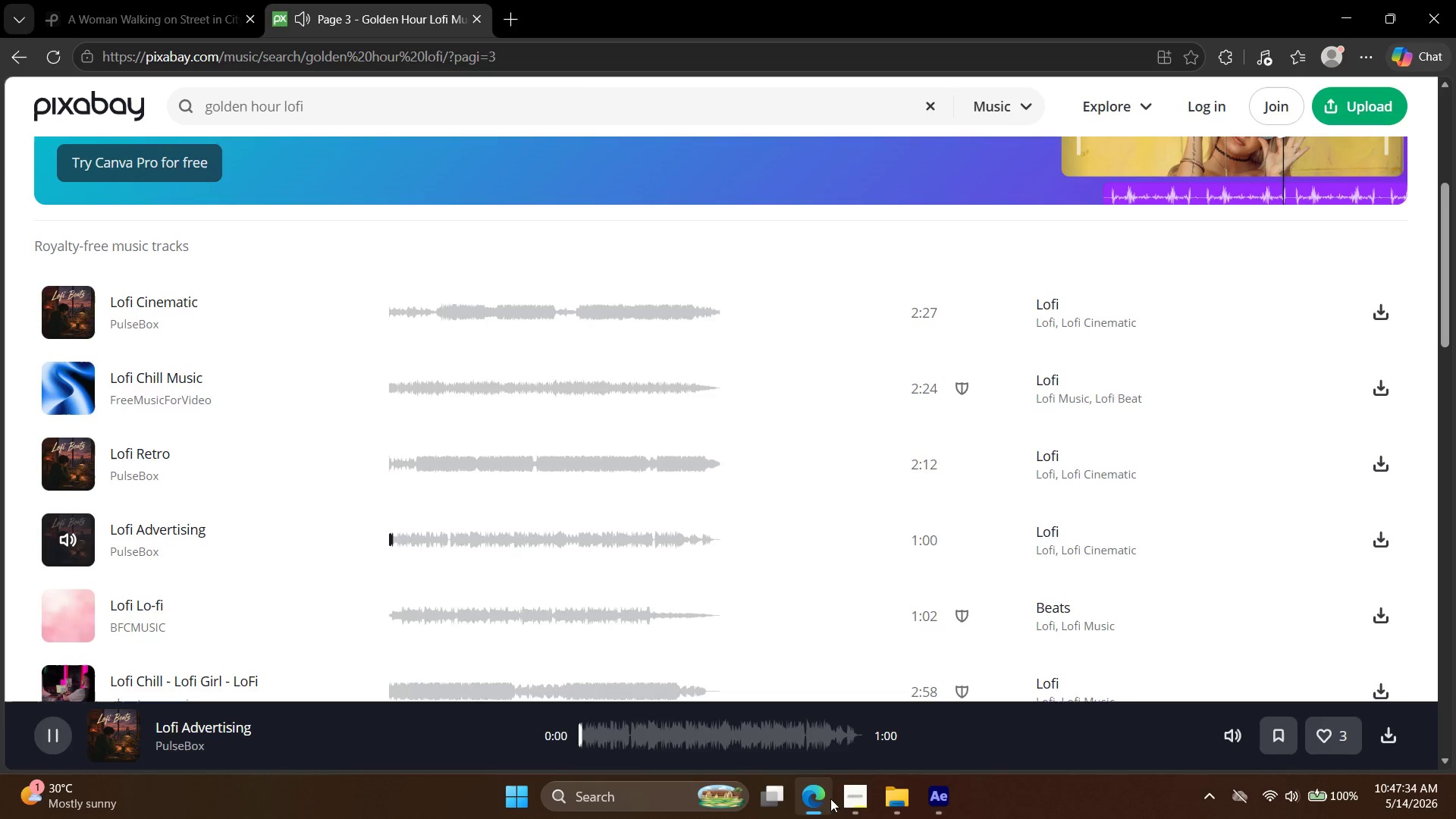 
mouse_move([924, 799])
 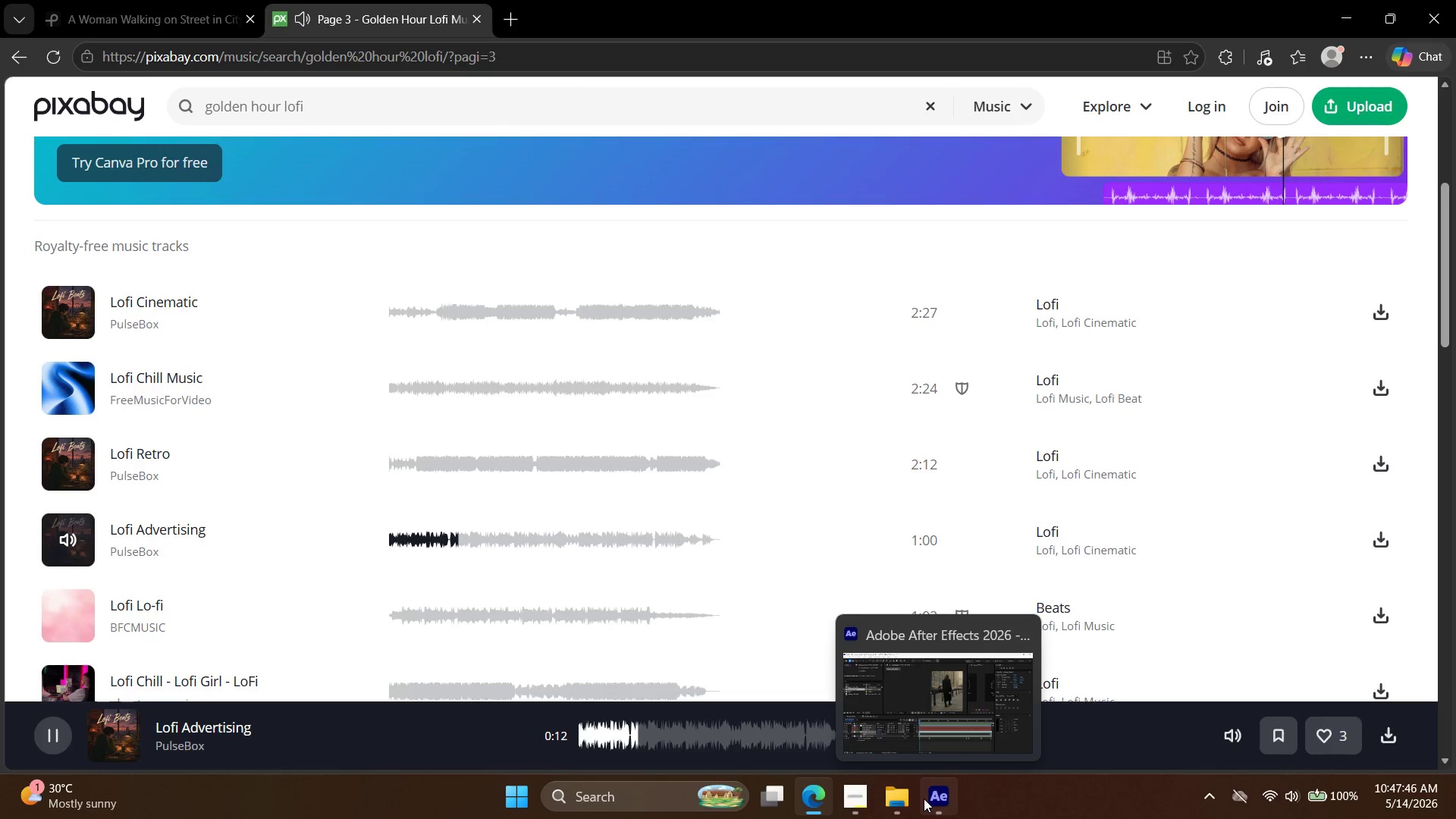 
wait(6.41)
 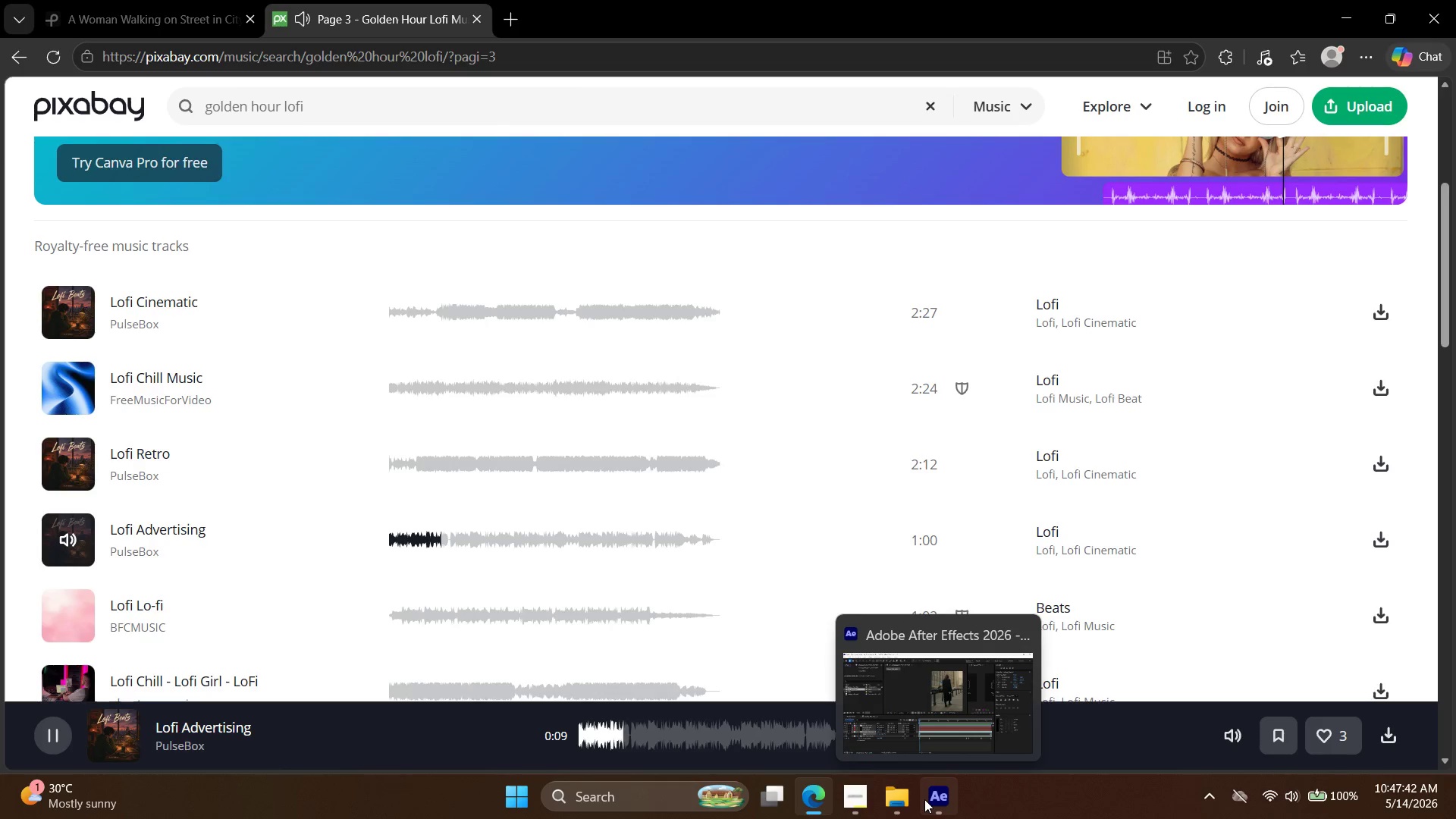 
left_click([926, 799])
 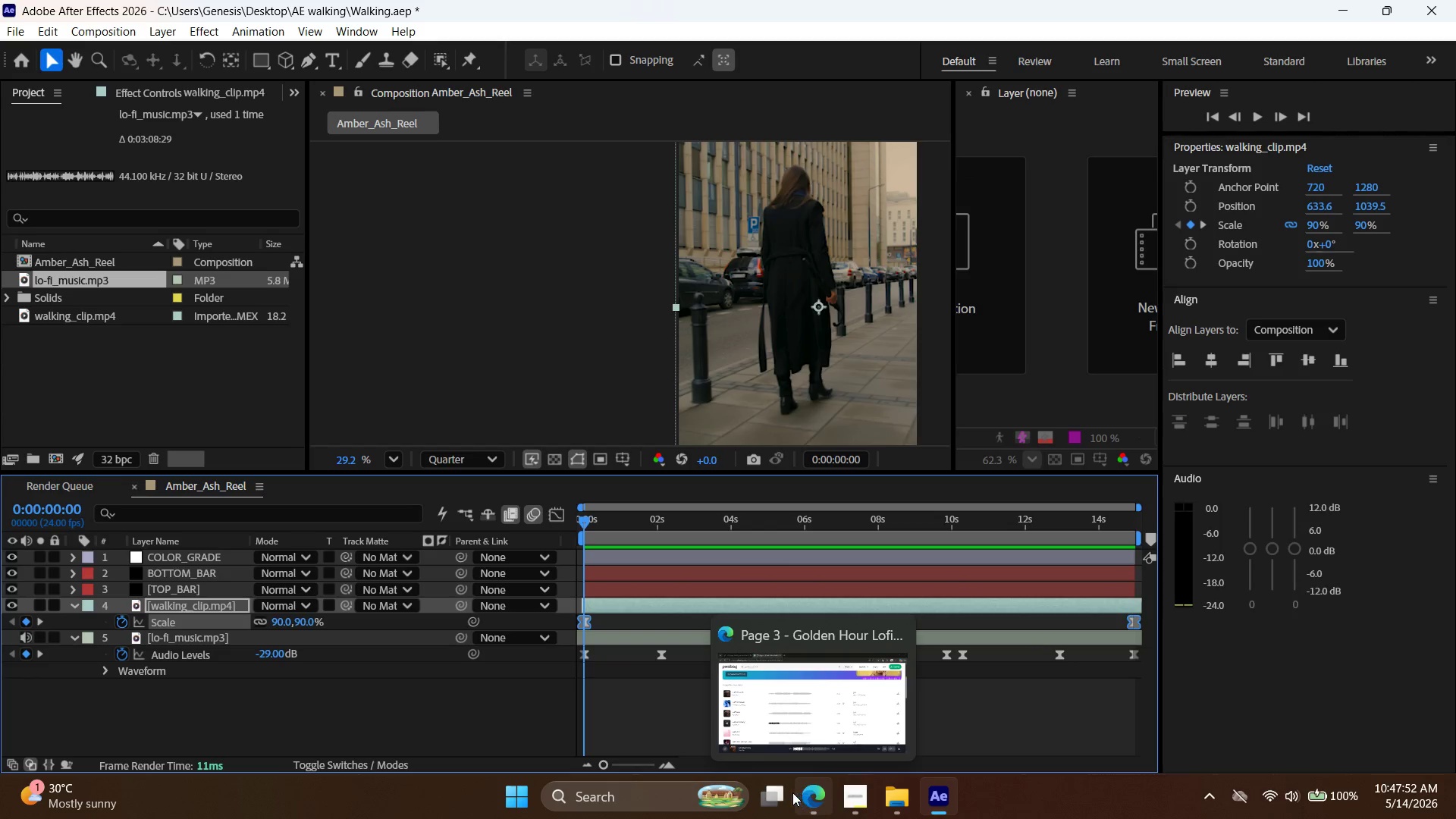 
wait(6.52)
 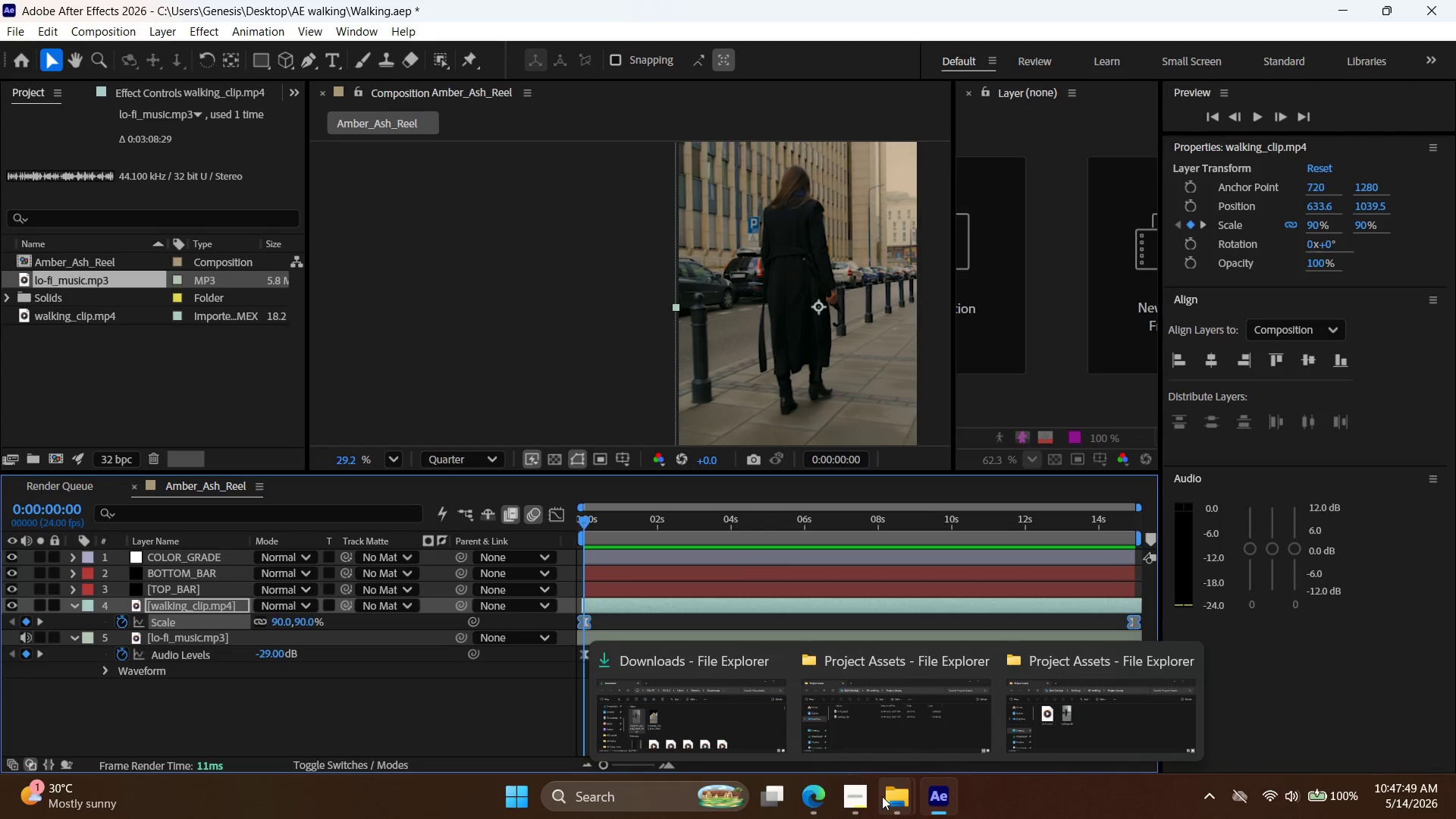 
left_click([803, 801])
 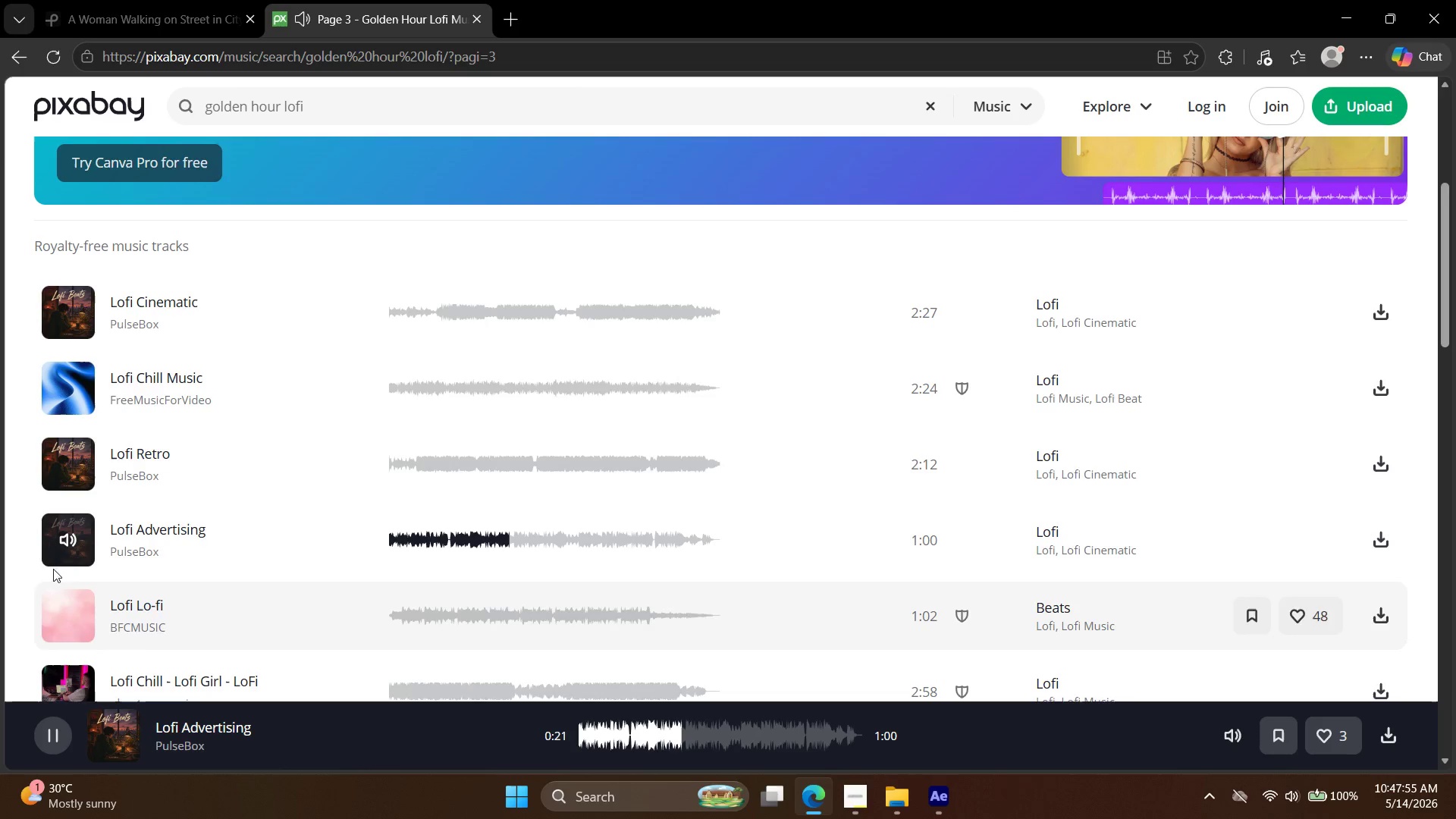 
scroll: coordinate [11, 538], scroll_direction: down, amount: 2.0
 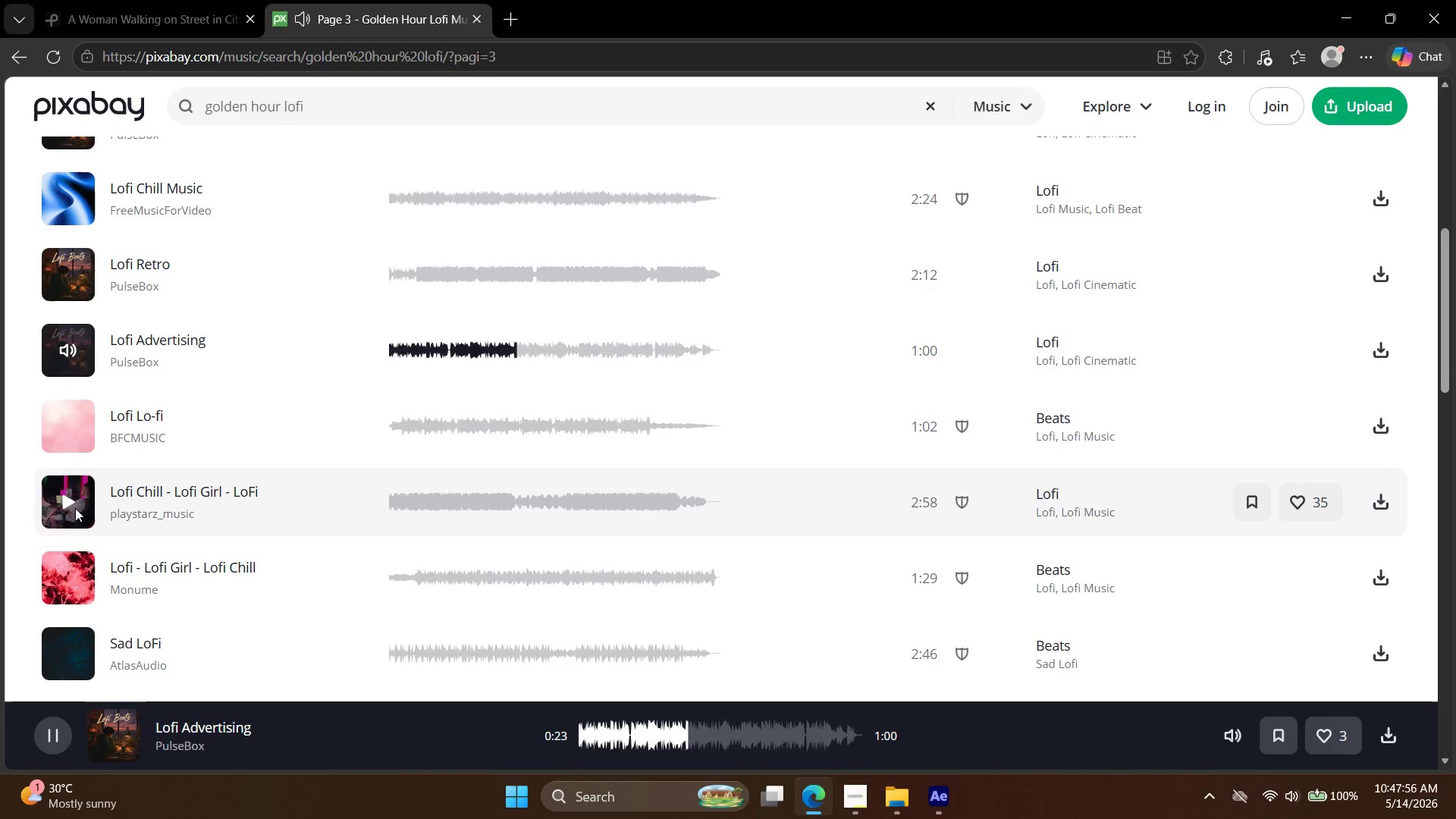 
left_click([66, 503])
 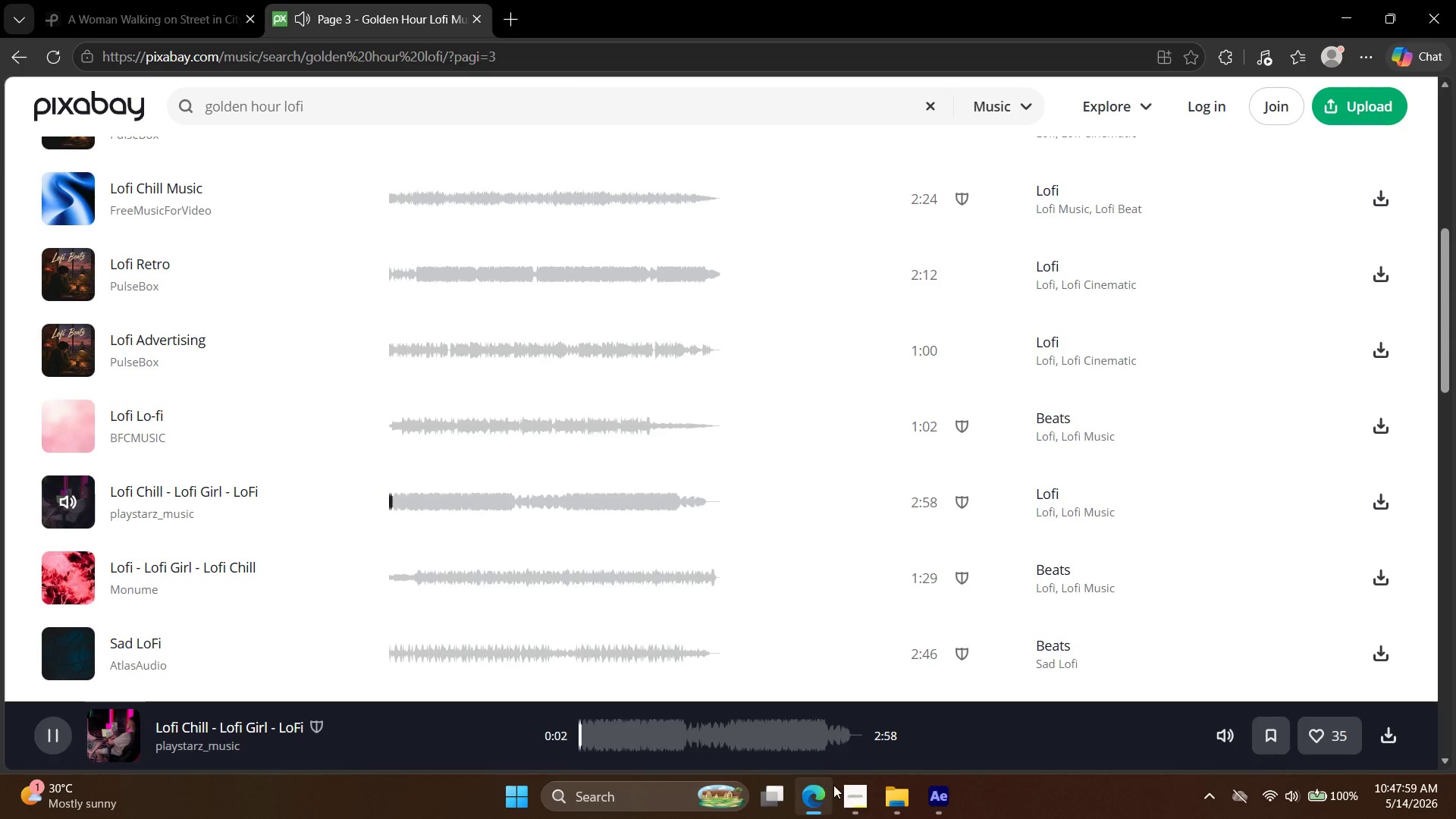 
left_click([928, 805])
 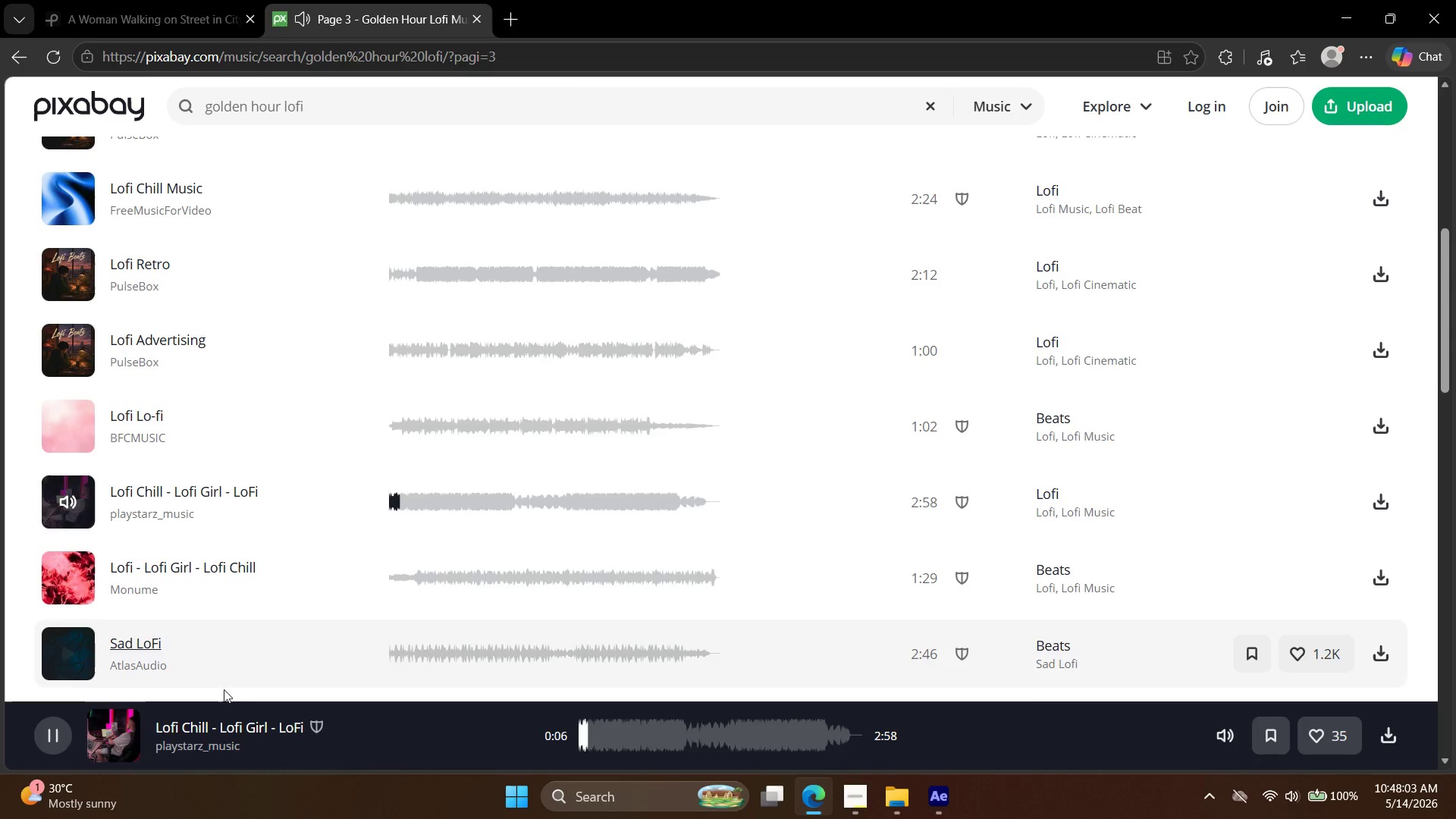 
left_click([54, 737])
 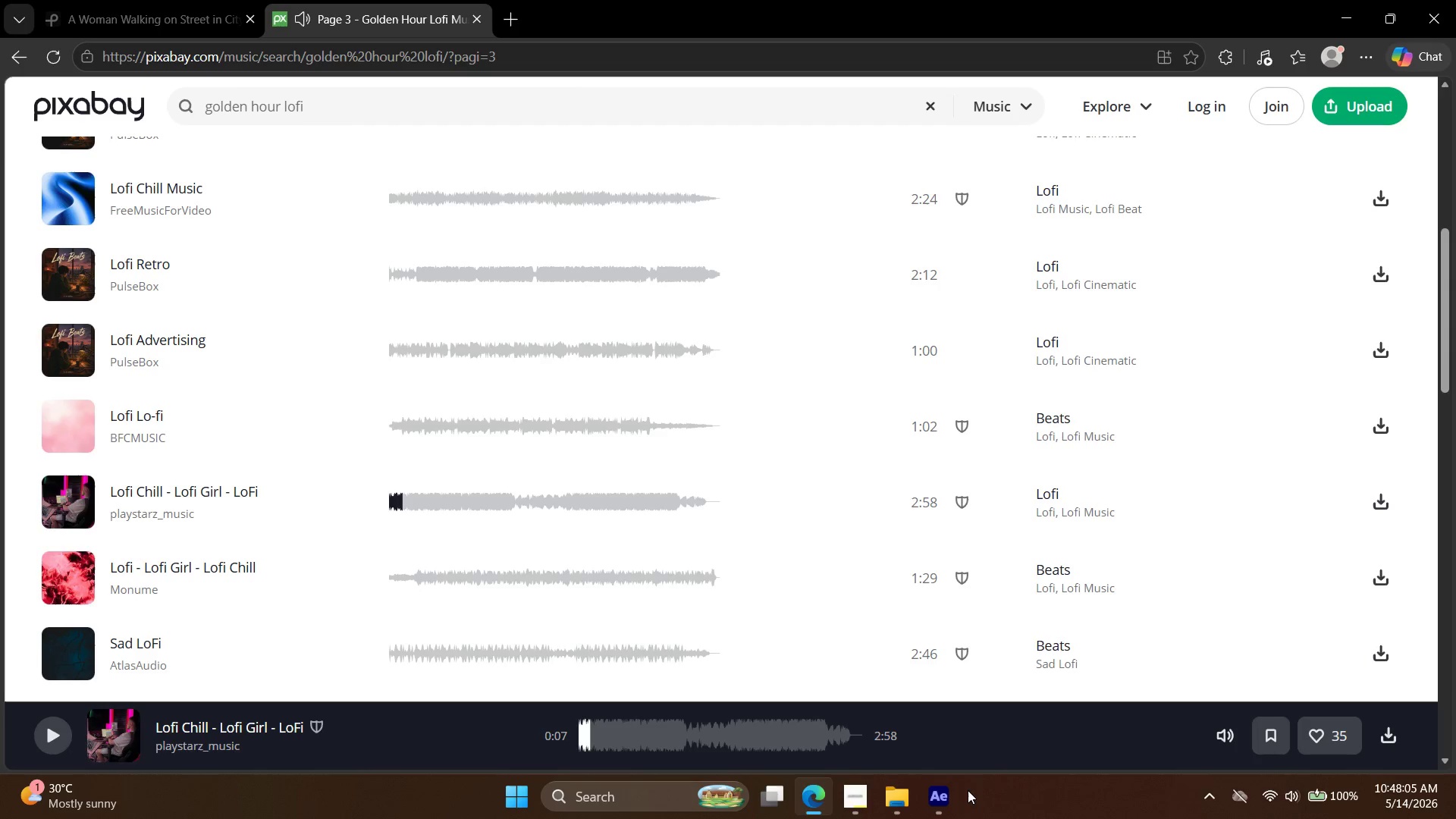 
left_click([943, 793])
 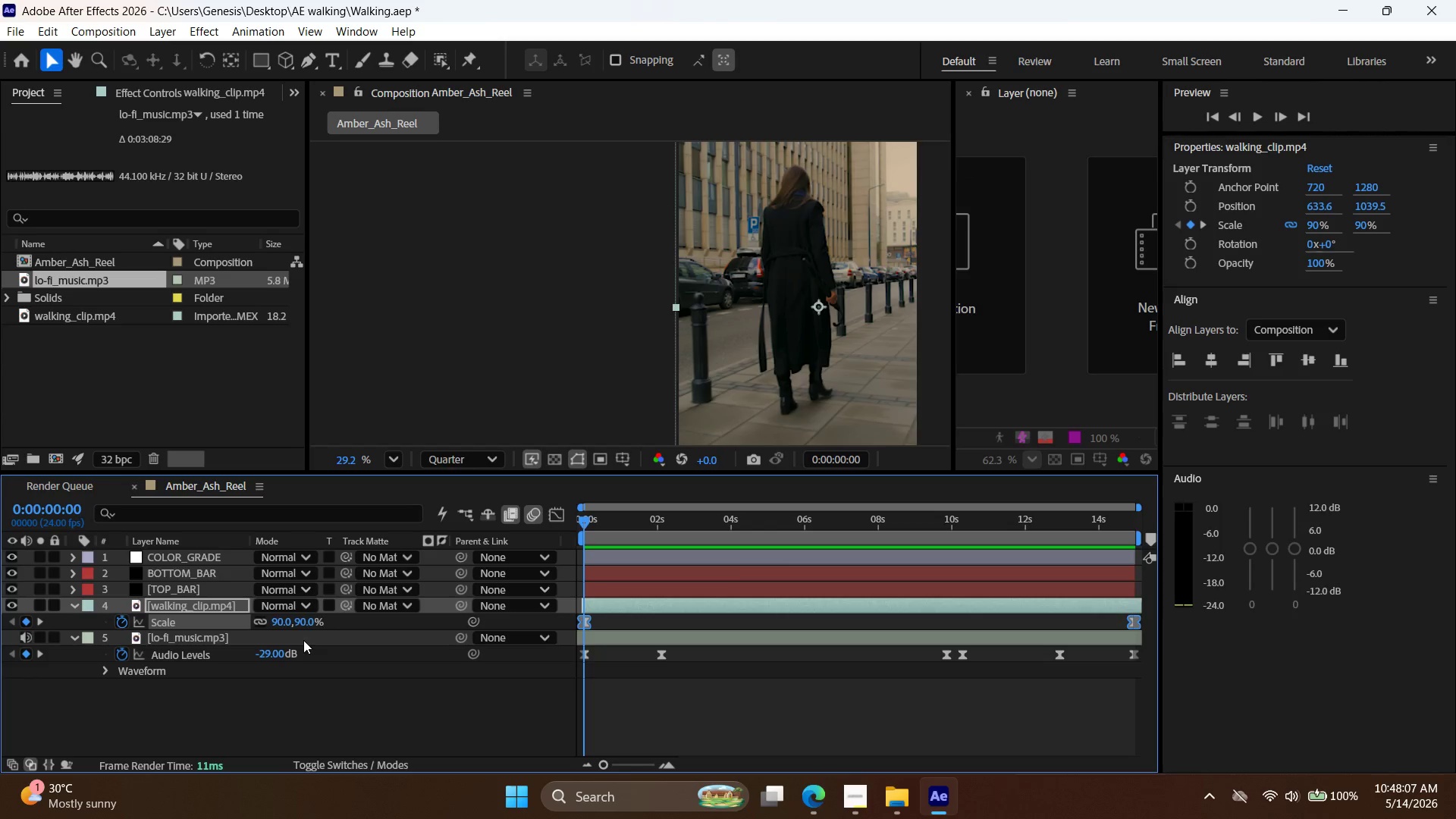 
hold_key(key=AltLeft, duration=0.66)
scroll: coordinate [498, 553], scroll_direction: up, amount: 3.0
 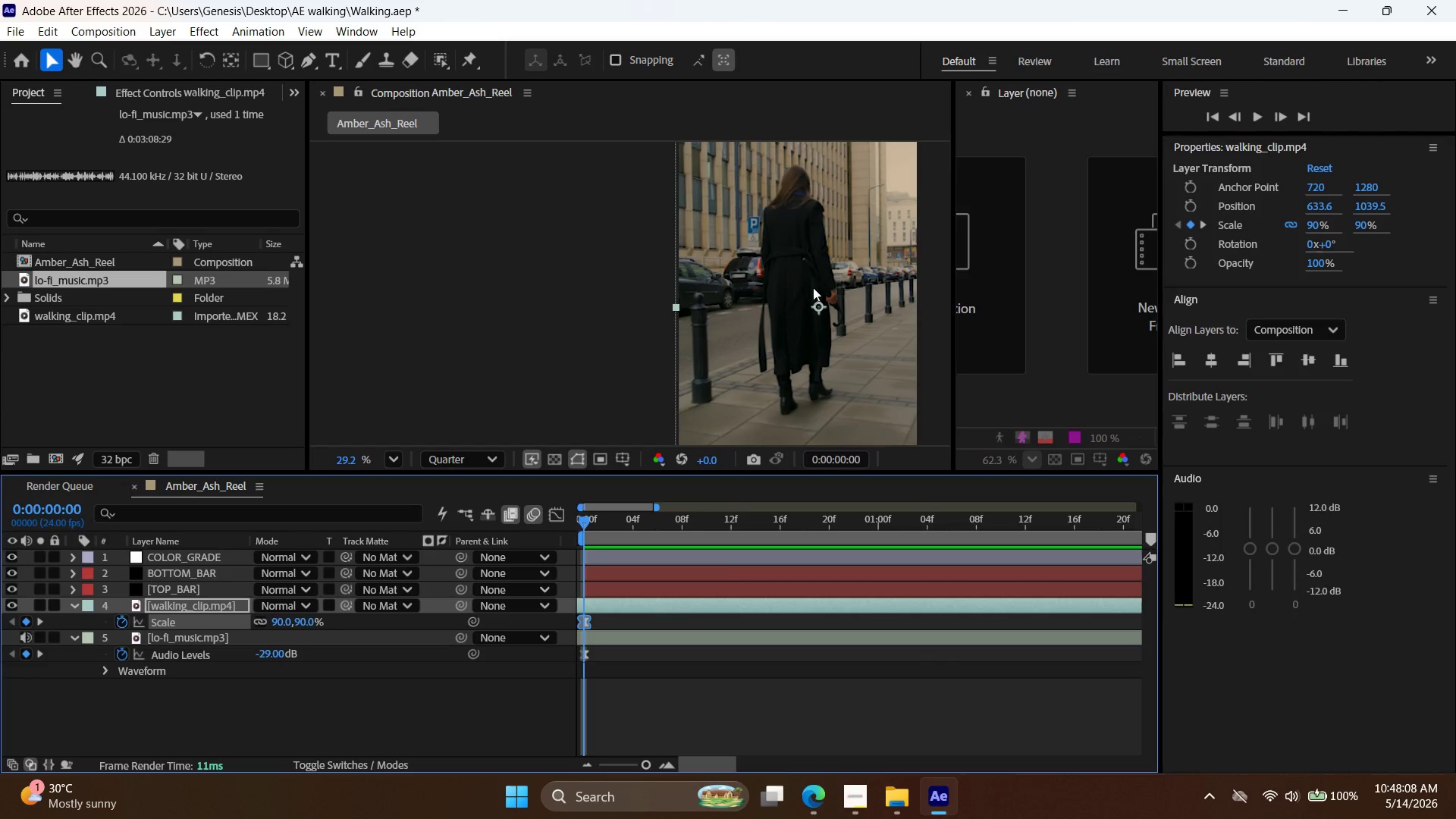 
hold_key(key=AltLeft, duration=0.5)
 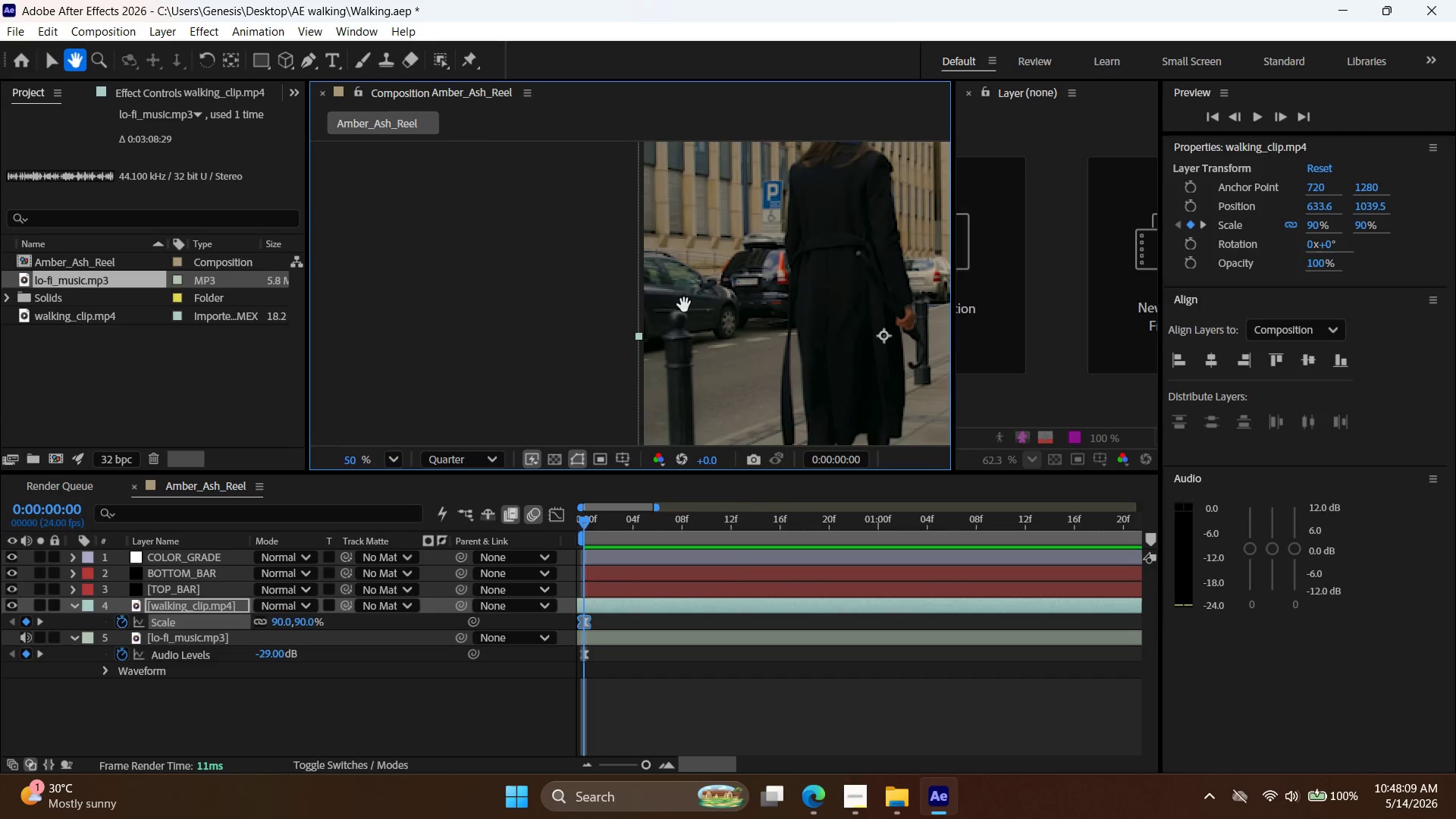 
hold_key(key=Space, duration=1.2)
 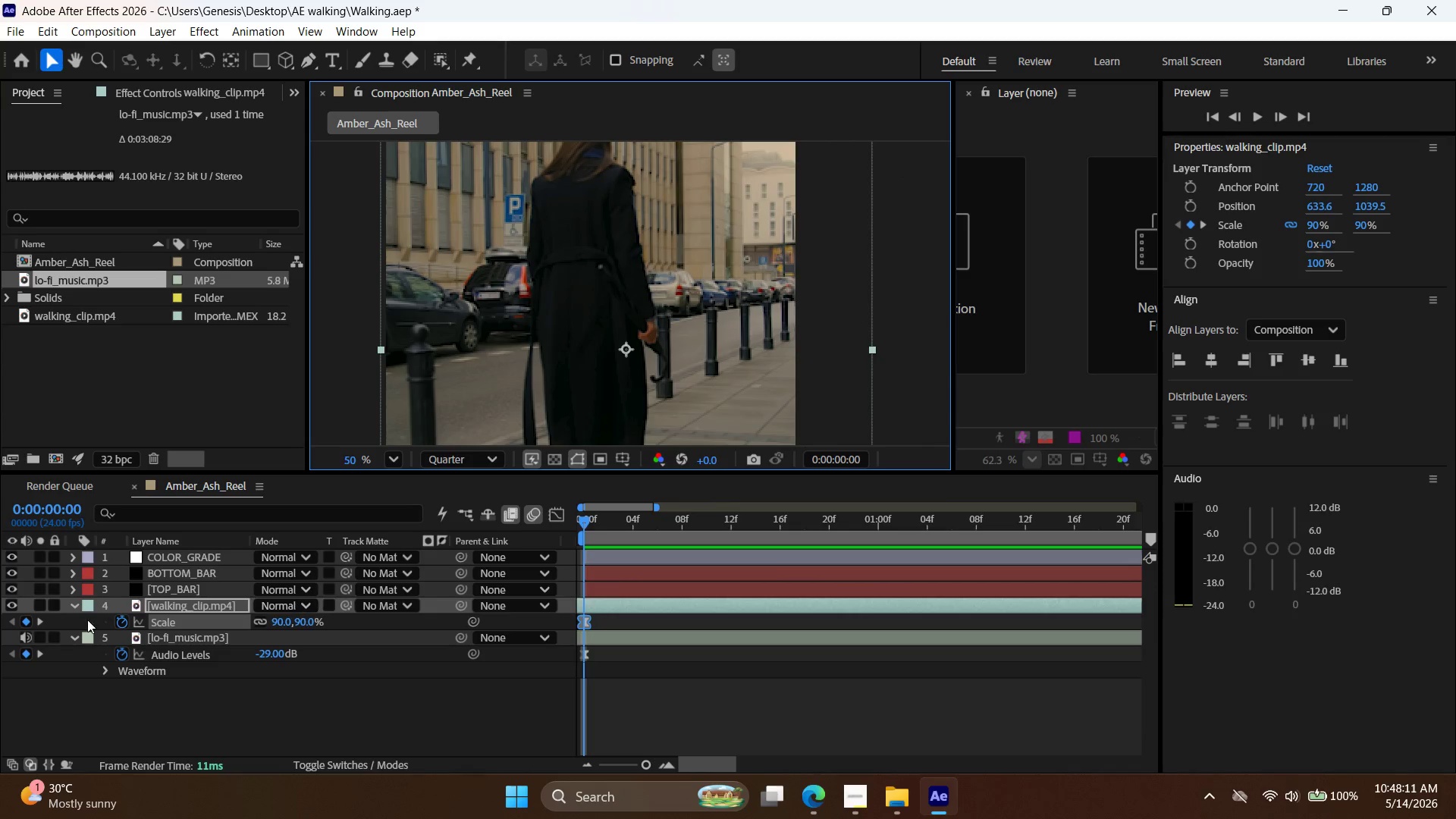 
scroll: coordinate [795, 254], scroll_direction: up, amount: 4.0
 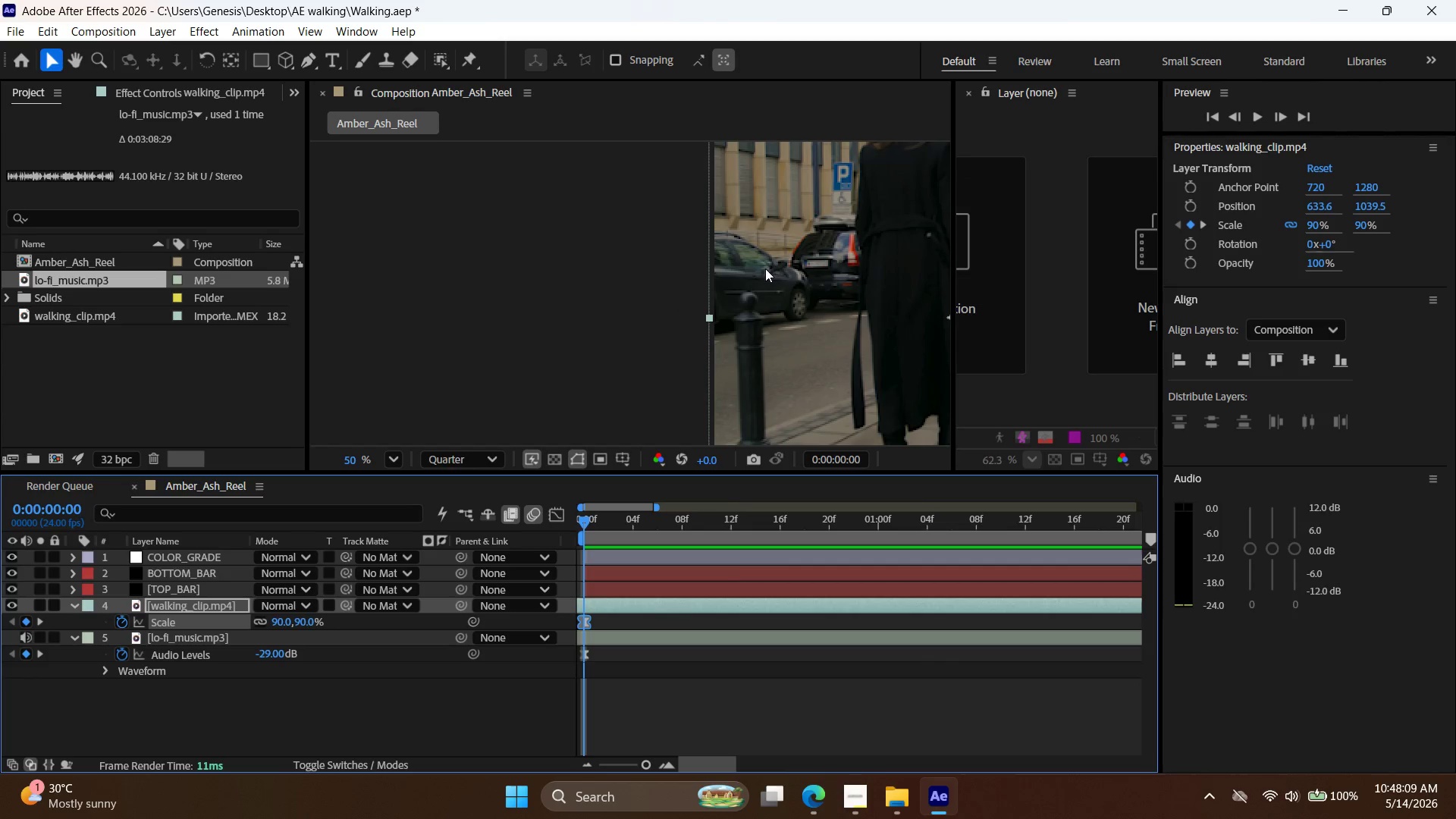 
left_click_drag(start_coordinate=[766, 284], to_coordinate=[458, 308])
 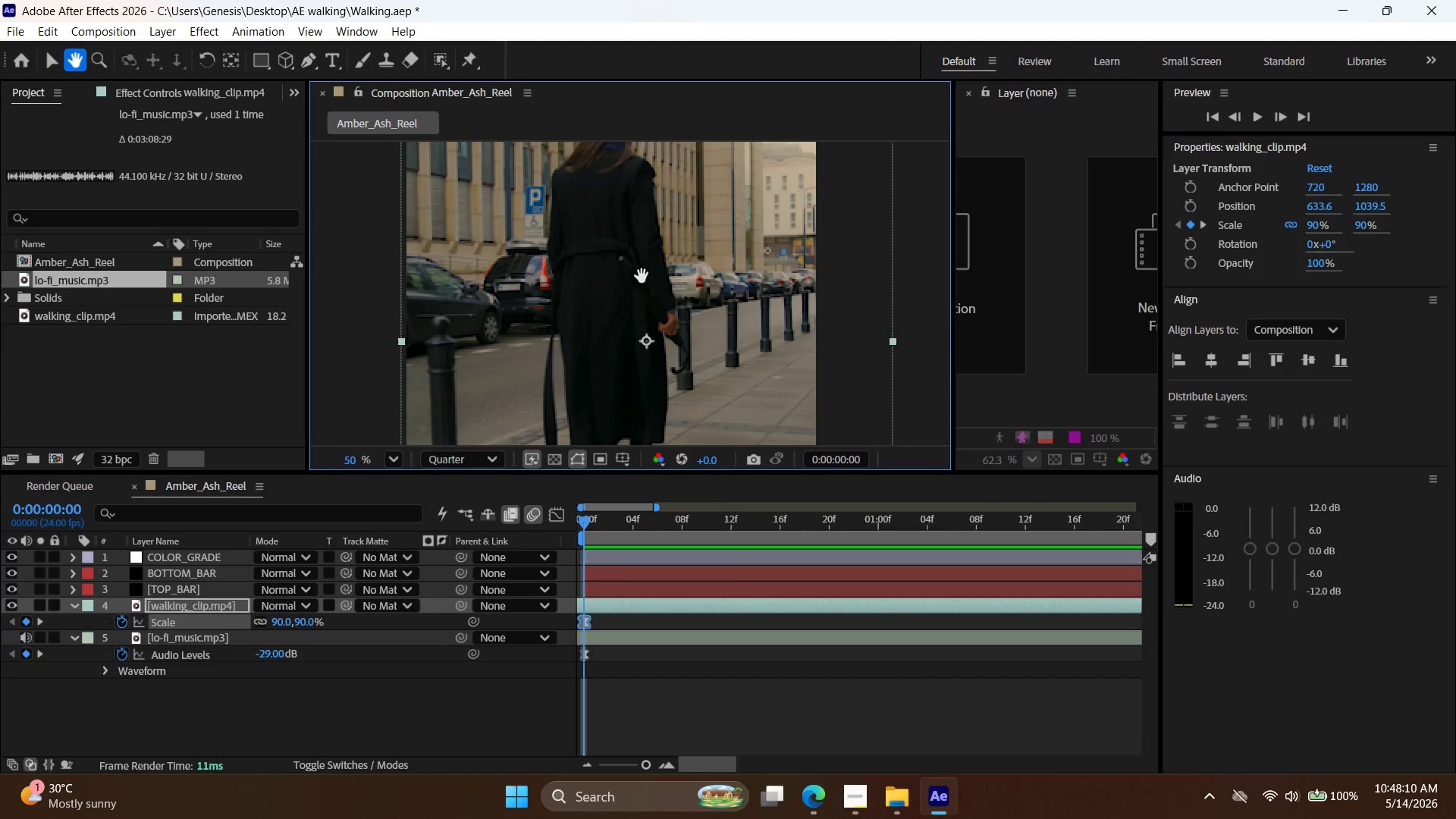 
left_click_drag(start_coordinate=[625, 282], to_coordinate=[604, 290])
 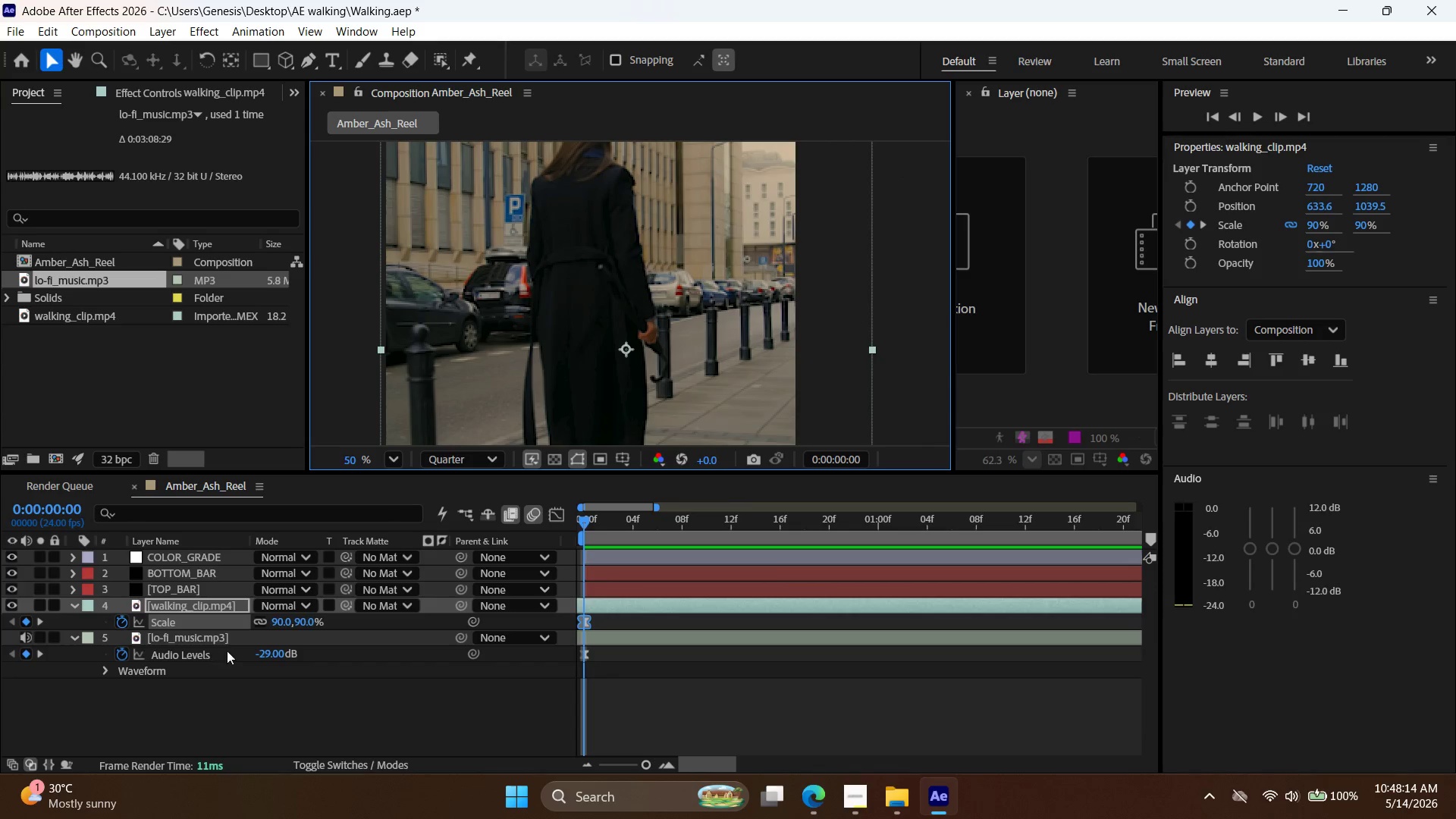 
wait(5.41)
 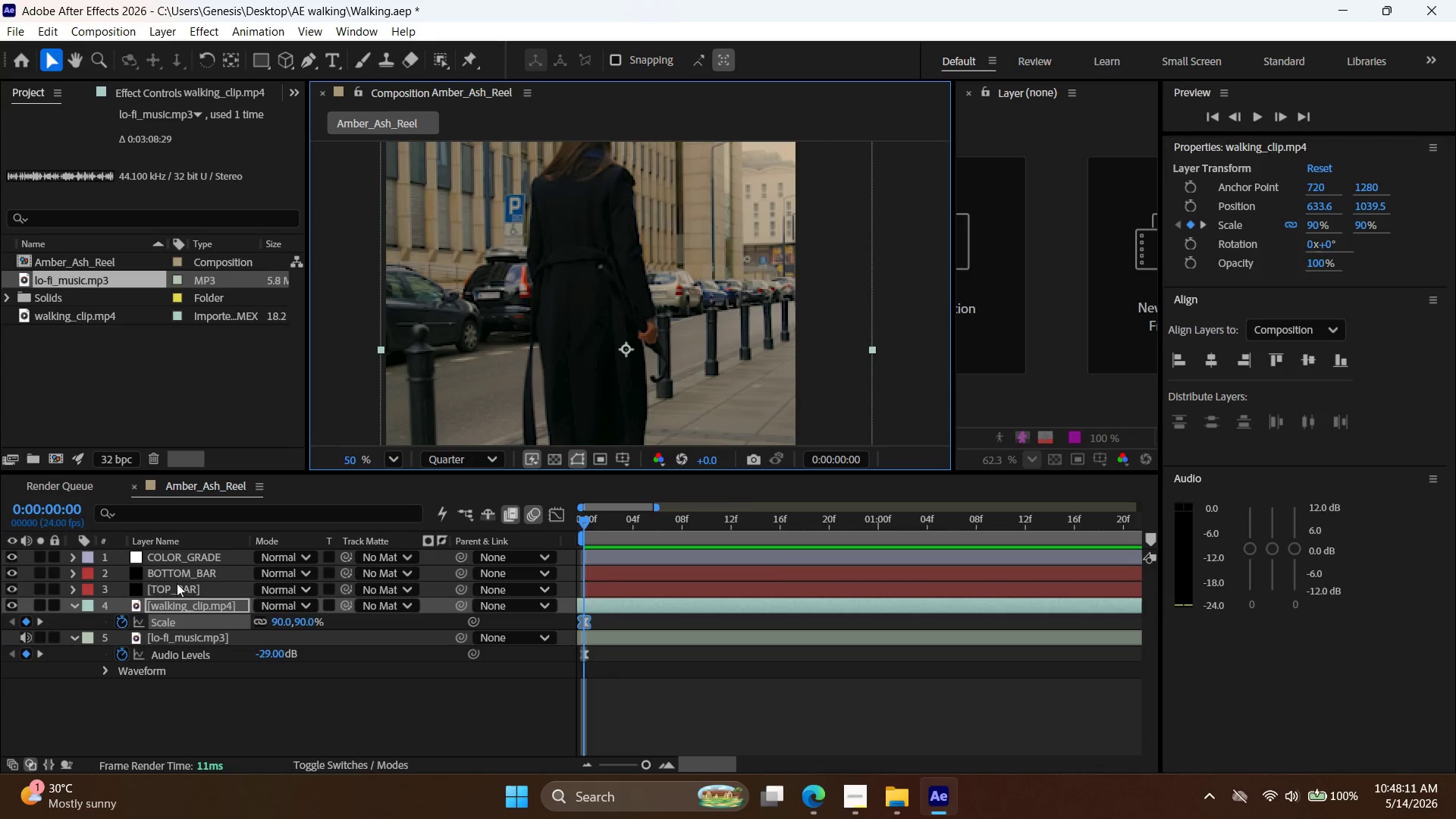 
left_click([356, 626])
 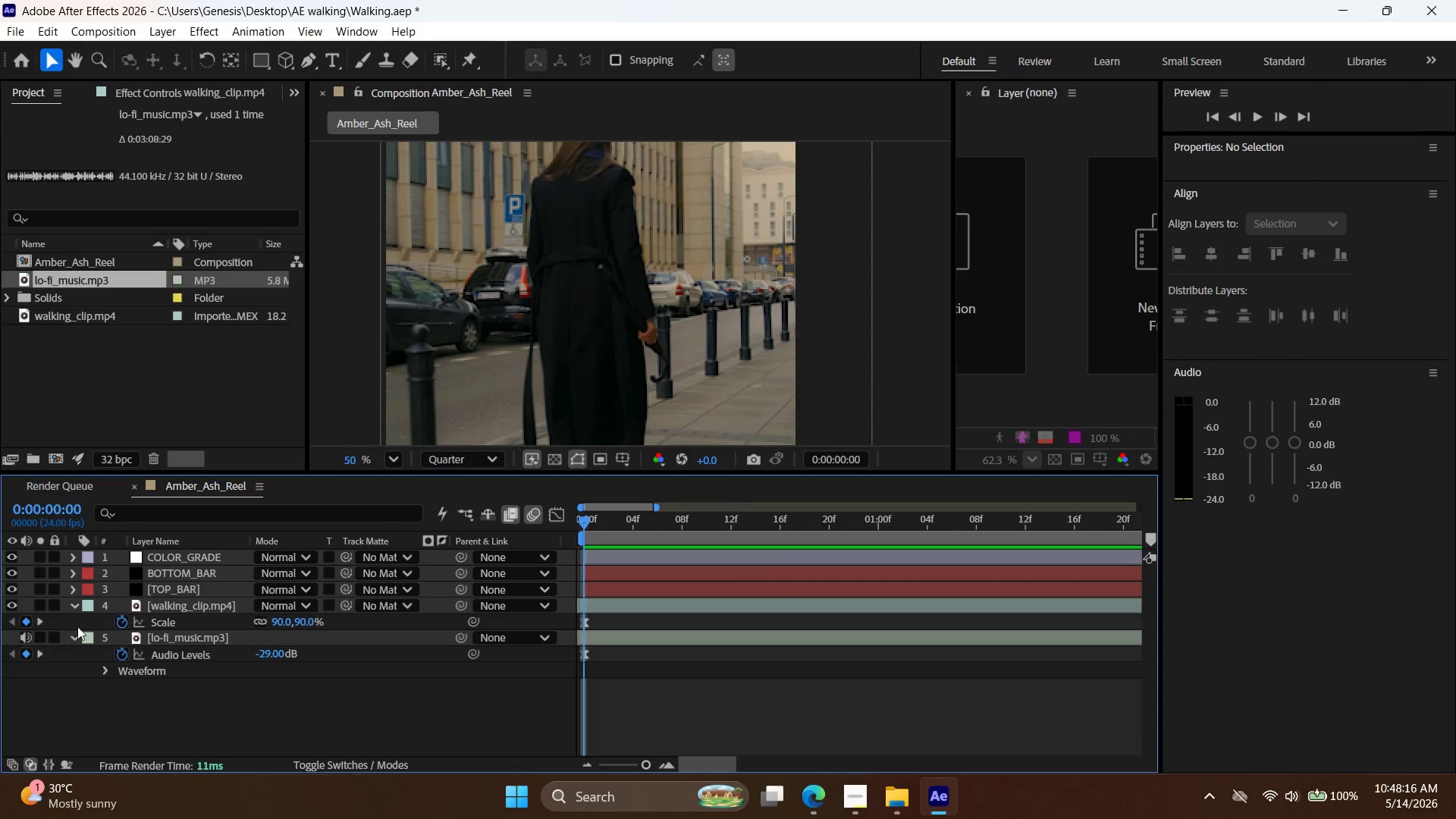 
left_click([94, 620])
 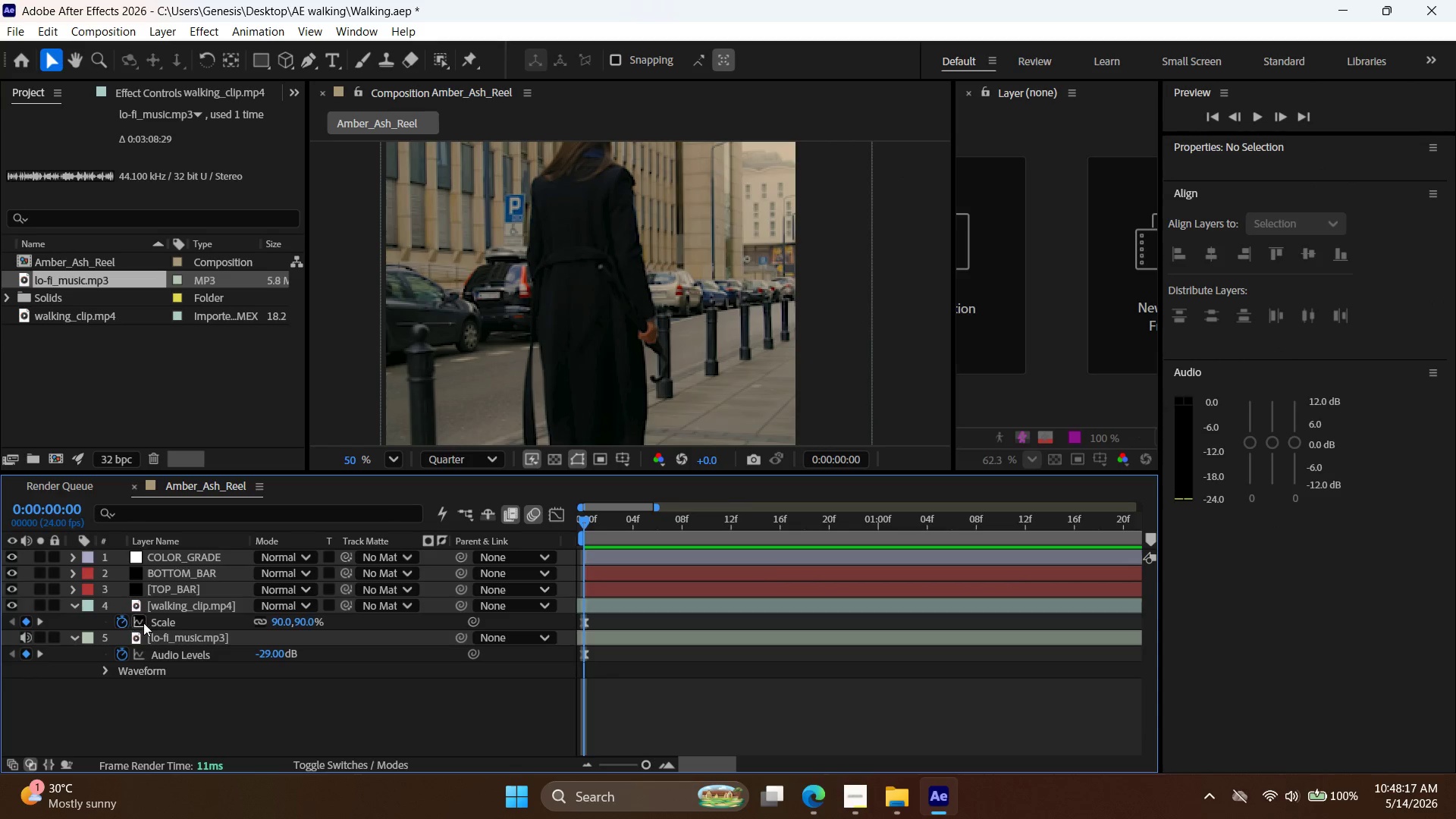 
left_click([155, 624])
 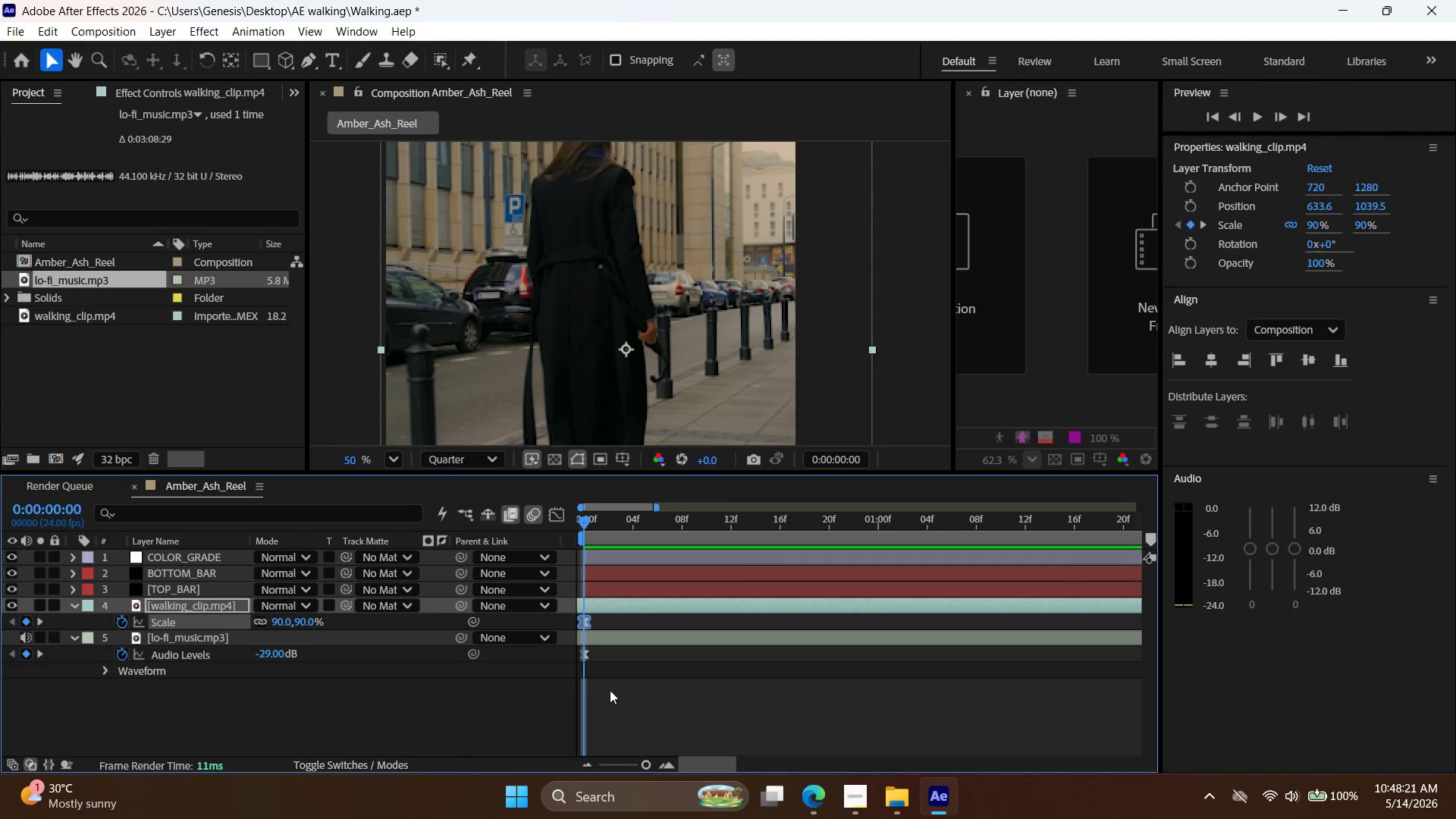 
left_click([612, 587])
 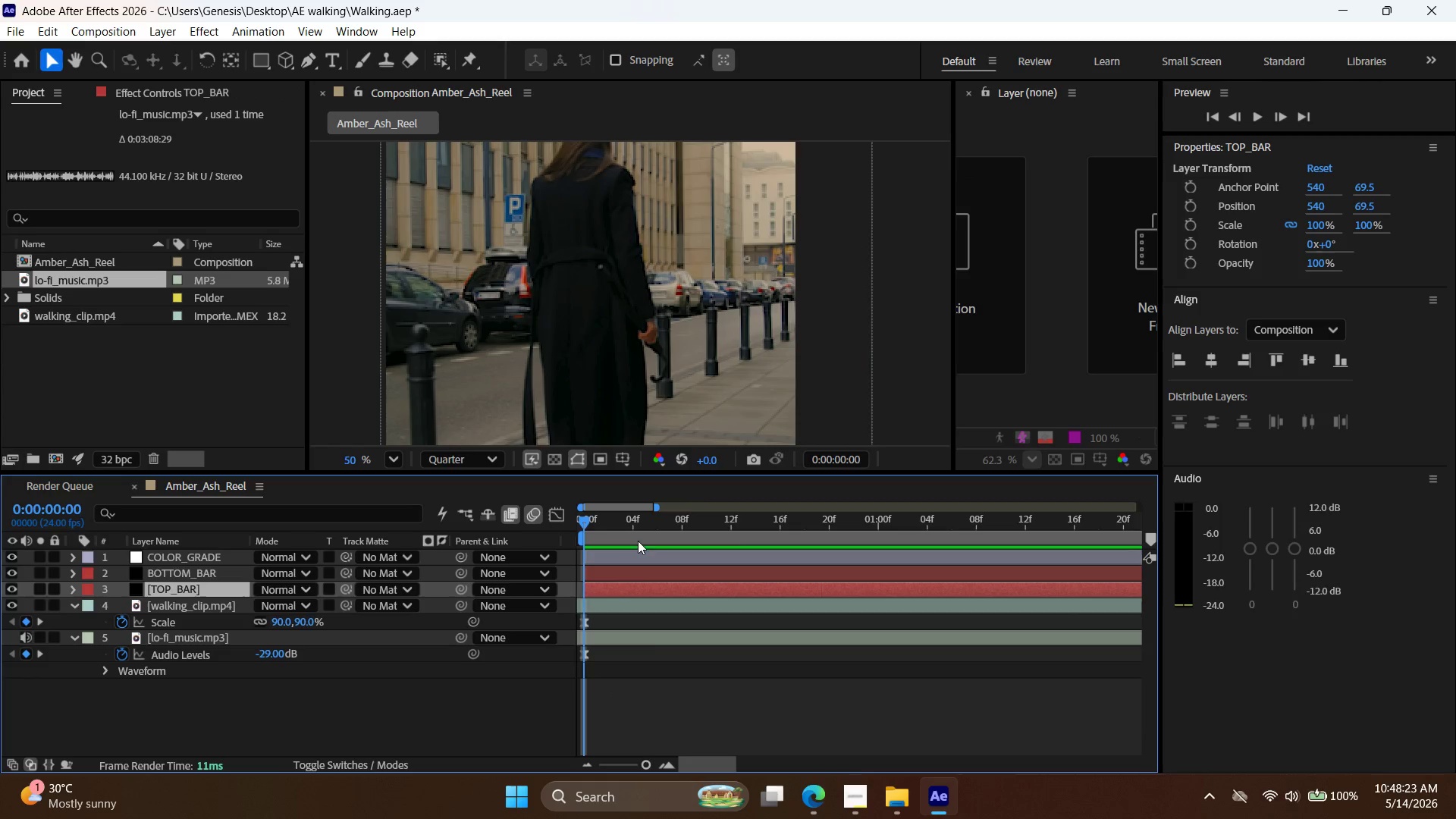 
hold_key(key=AltLeft, duration=0.47)
scroll: coordinate [715, 413], scroll_direction: down, amount: 2.0
 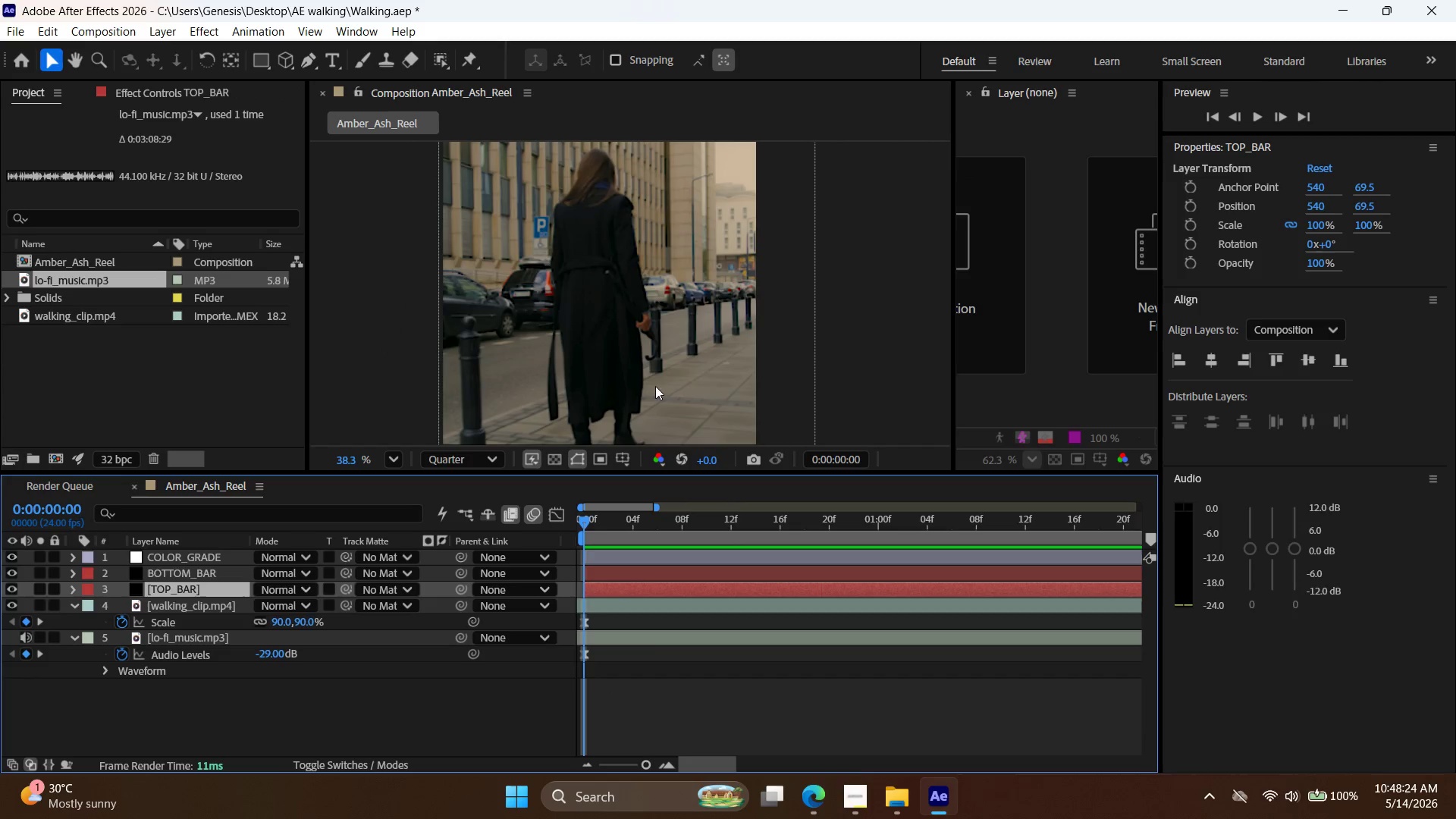 
hold_key(key=Space, duration=1.5)
 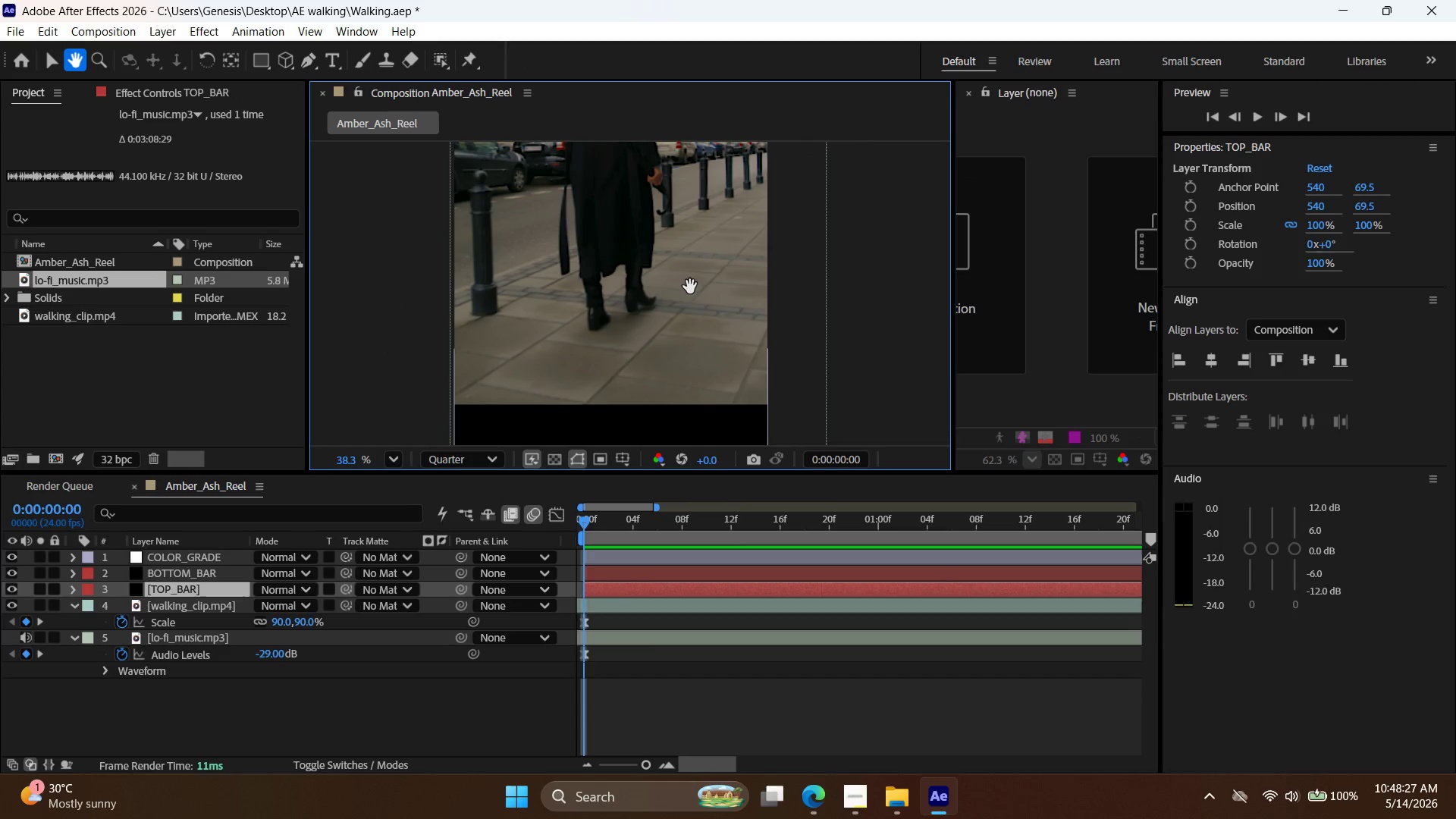 
left_click_drag(start_coordinate=[693, 366], to_coordinate=[732, 270])
 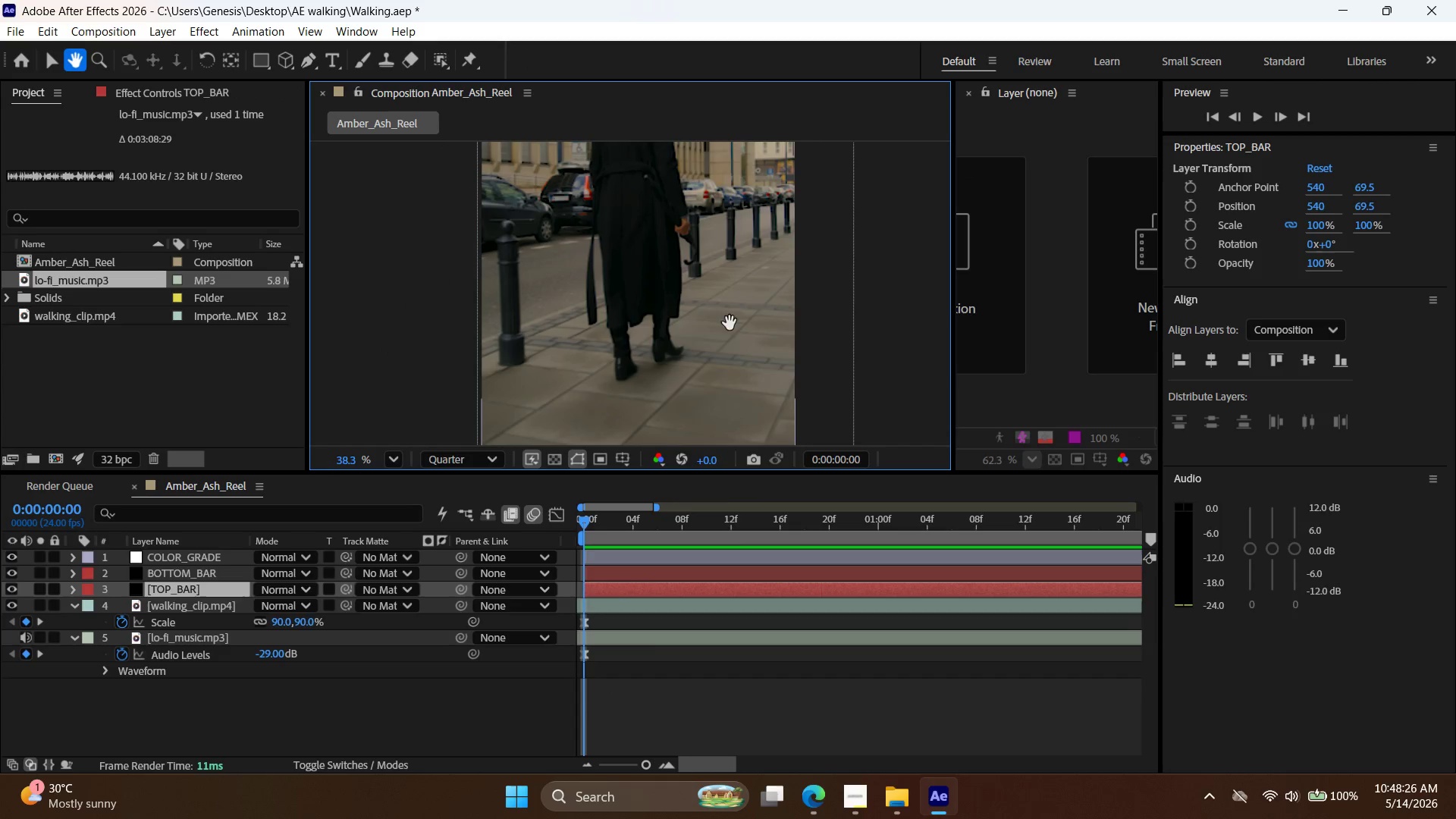 
left_click_drag(start_coordinate=[730, 340], to_coordinate=[702, 290])
 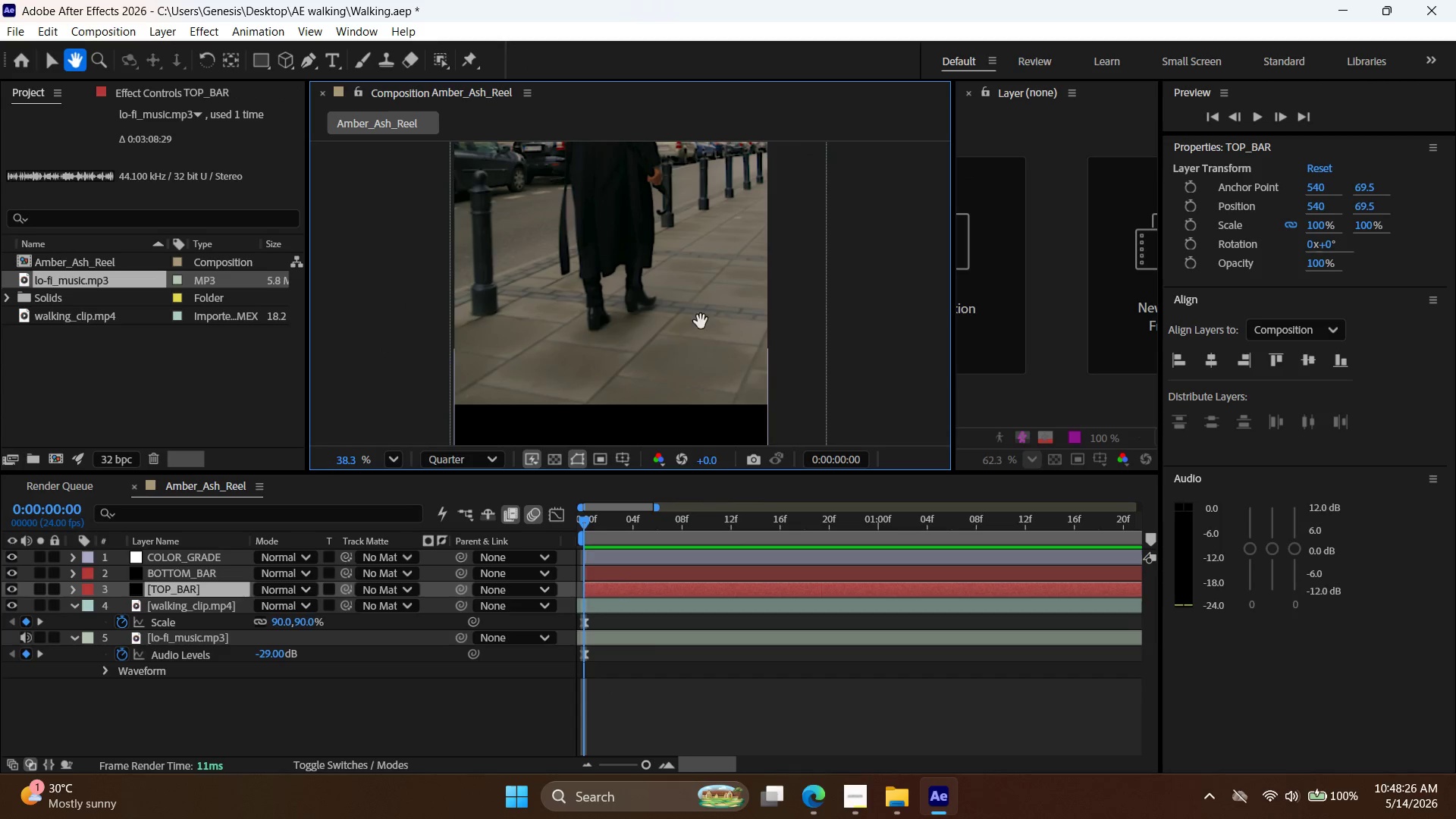 
hold_key(key=Space, duration=1.28)
 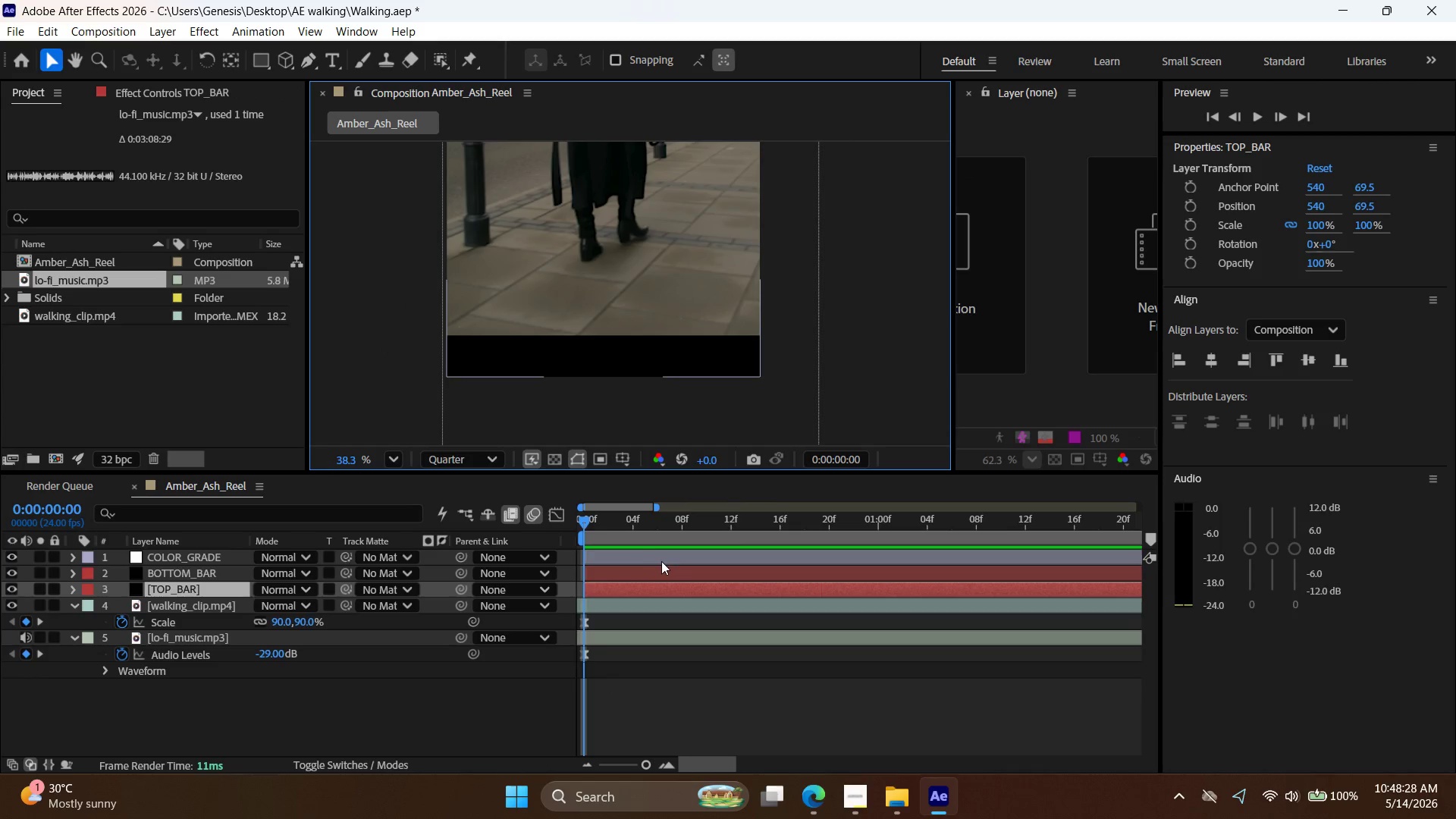 
left_click_drag(start_coordinate=[690, 367], to_coordinate=[682, 297])
 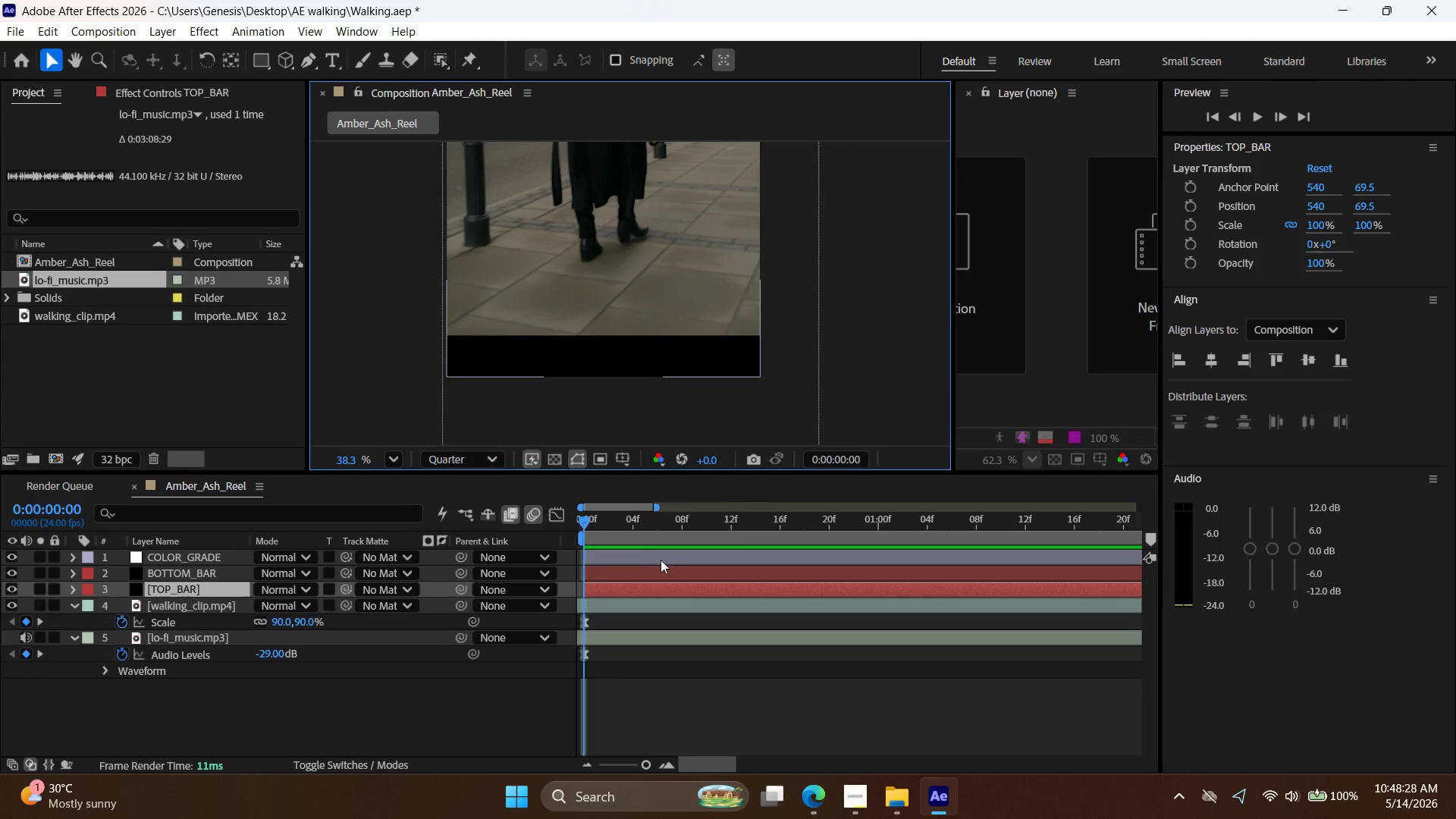 
left_click([661, 561])
 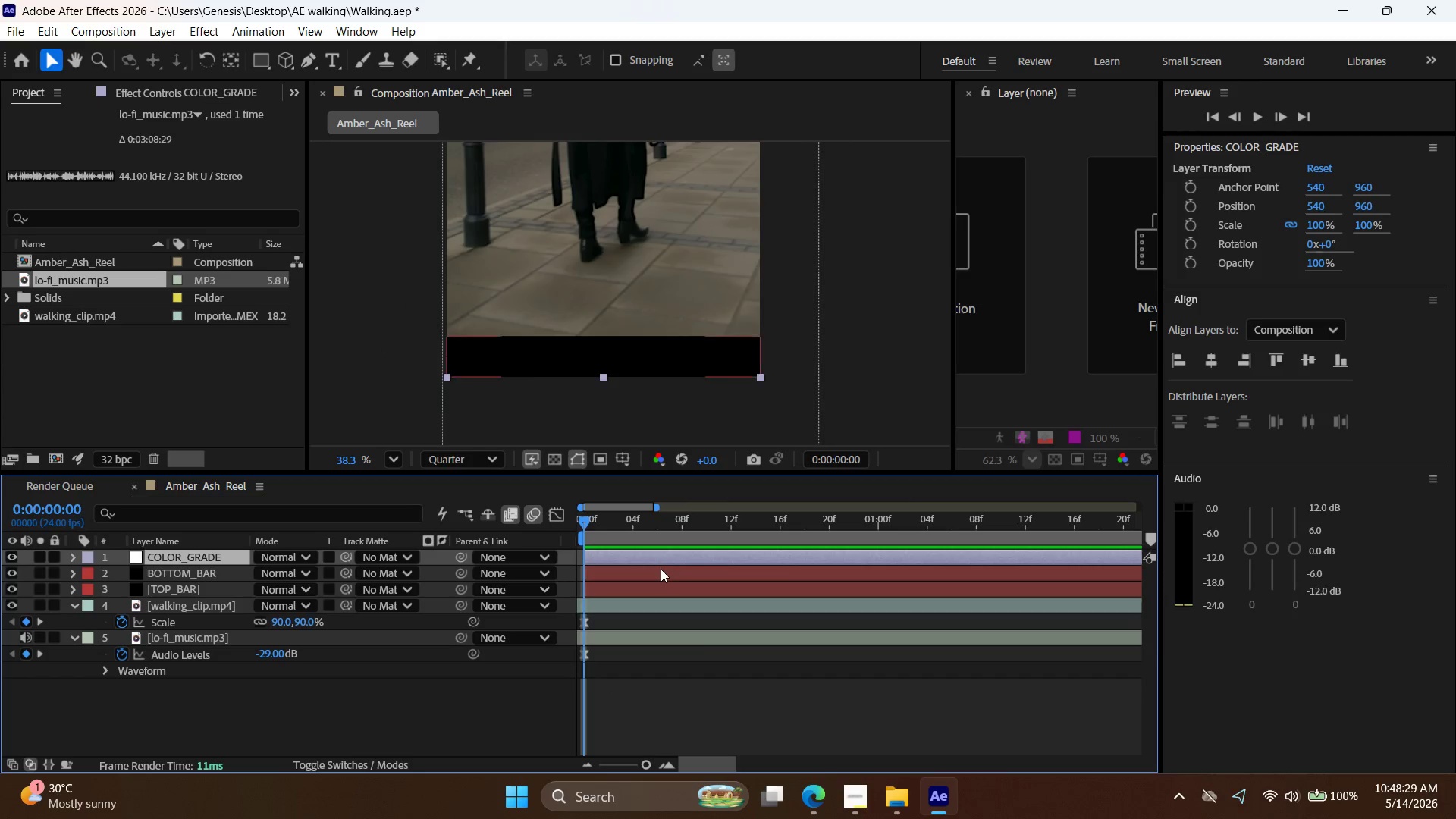 
left_click([661, 570])
 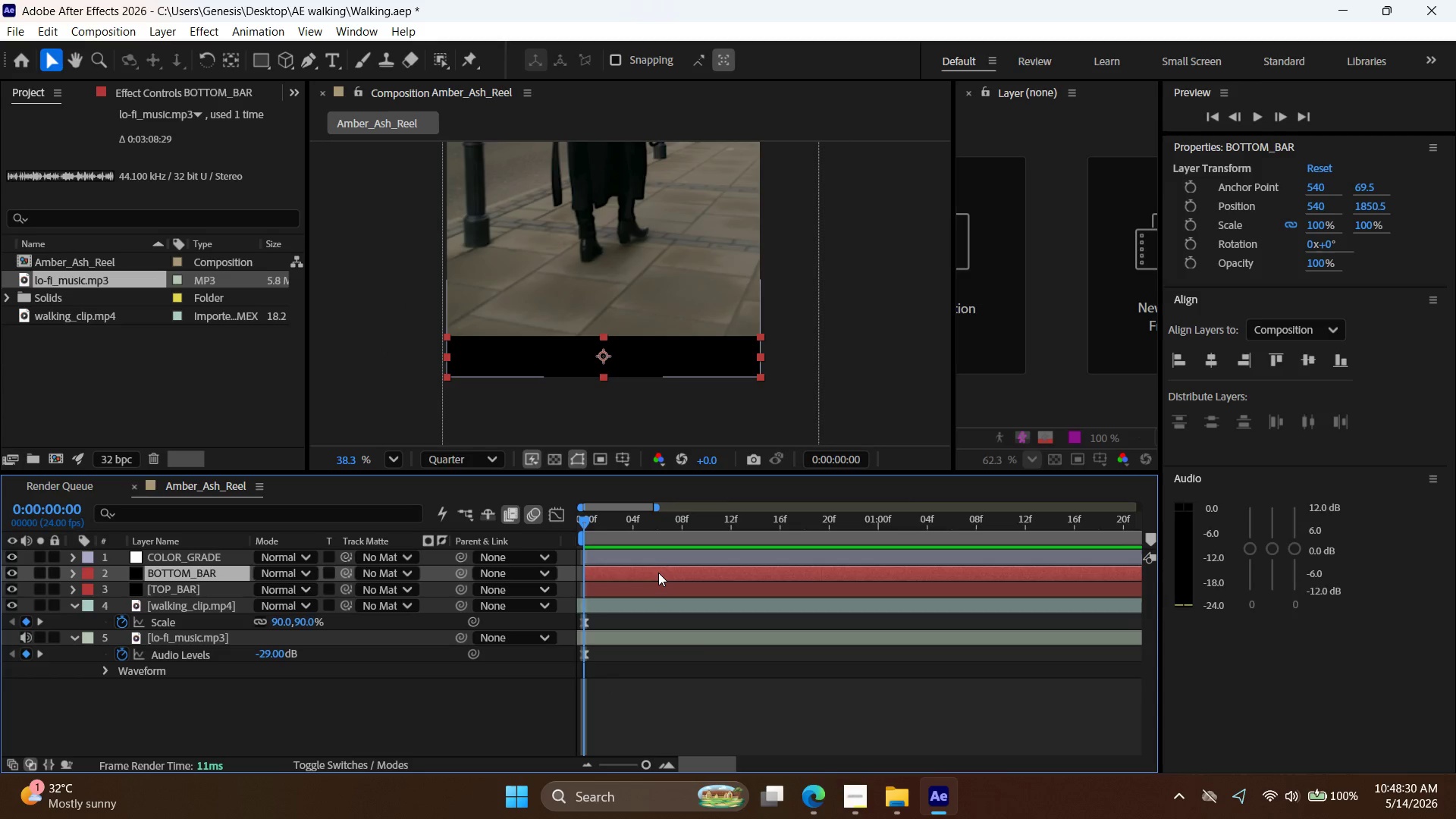 
left_click([658, 574])
 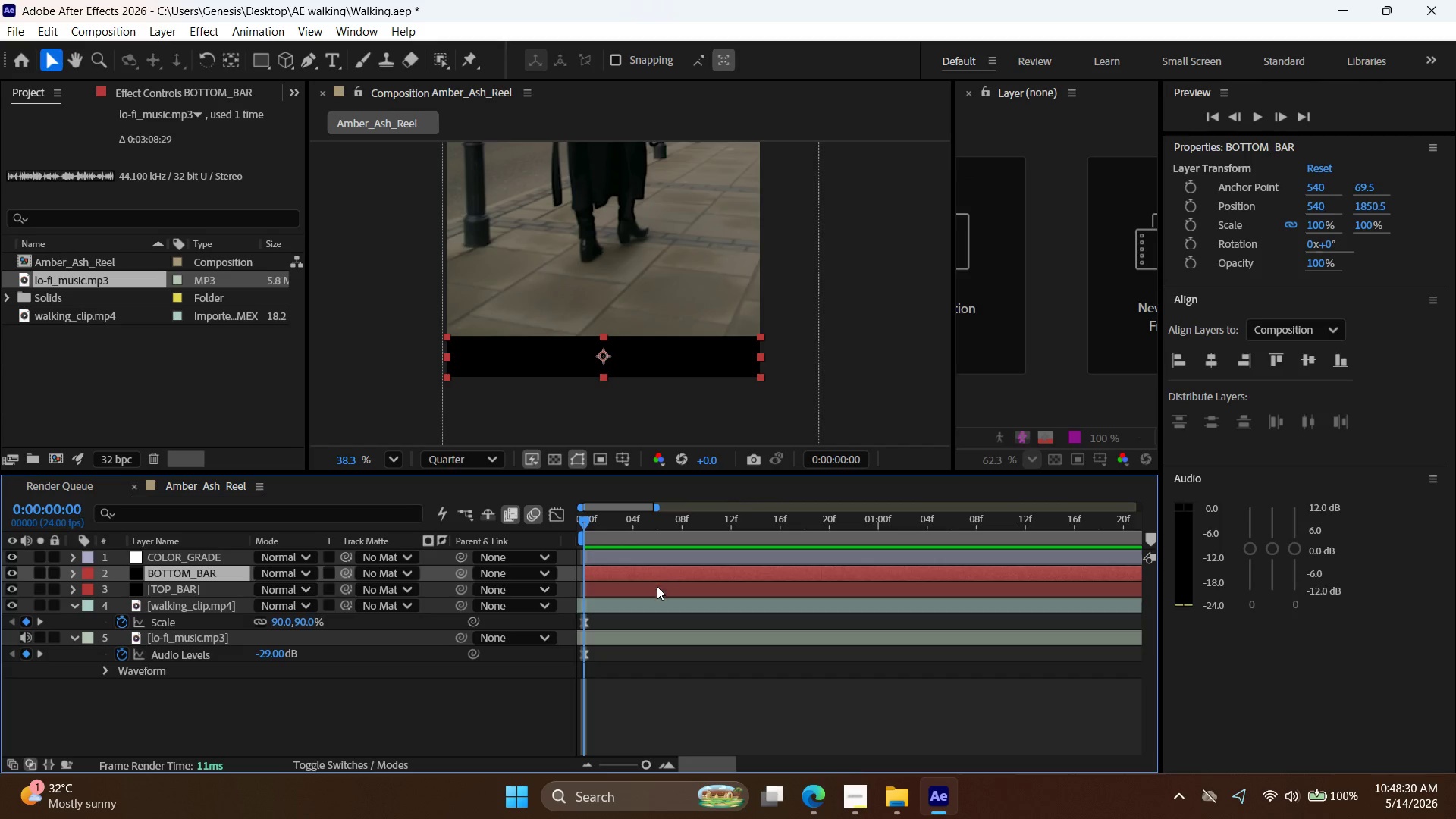 
left_click([657, 590])
 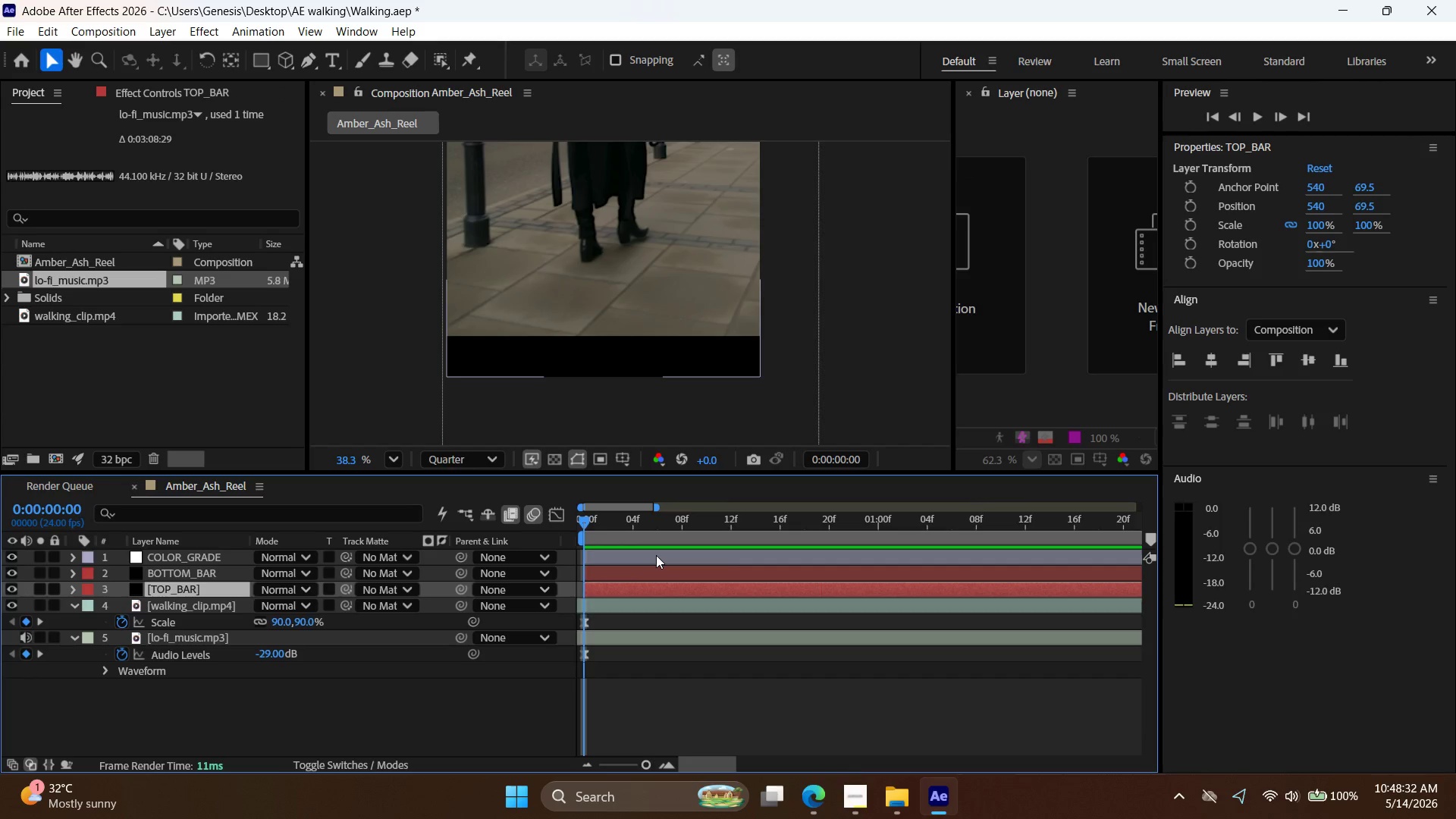 
left_click([656, 555])
 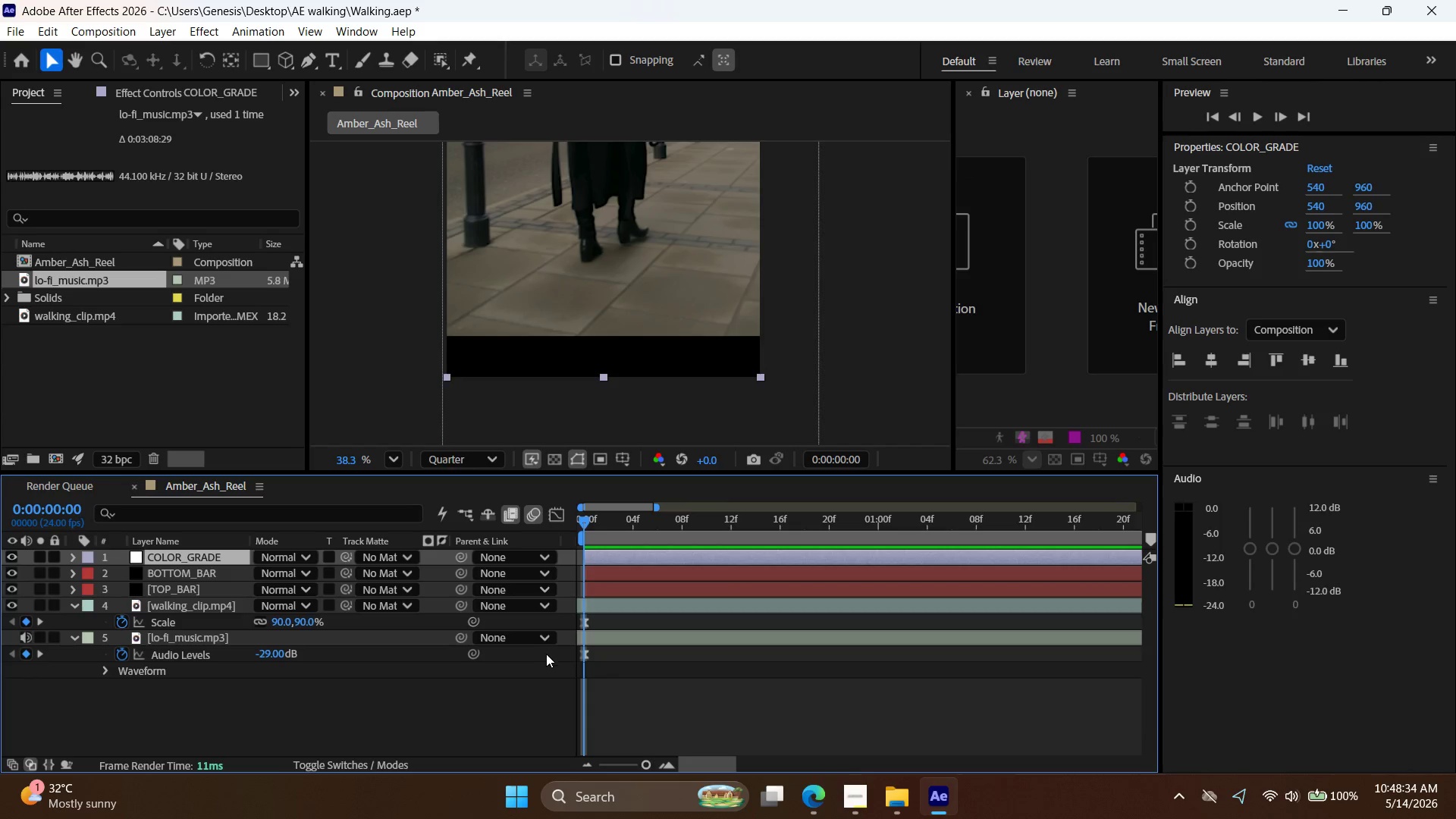 
hold_key(key=AltLeft, duration=0.61)
 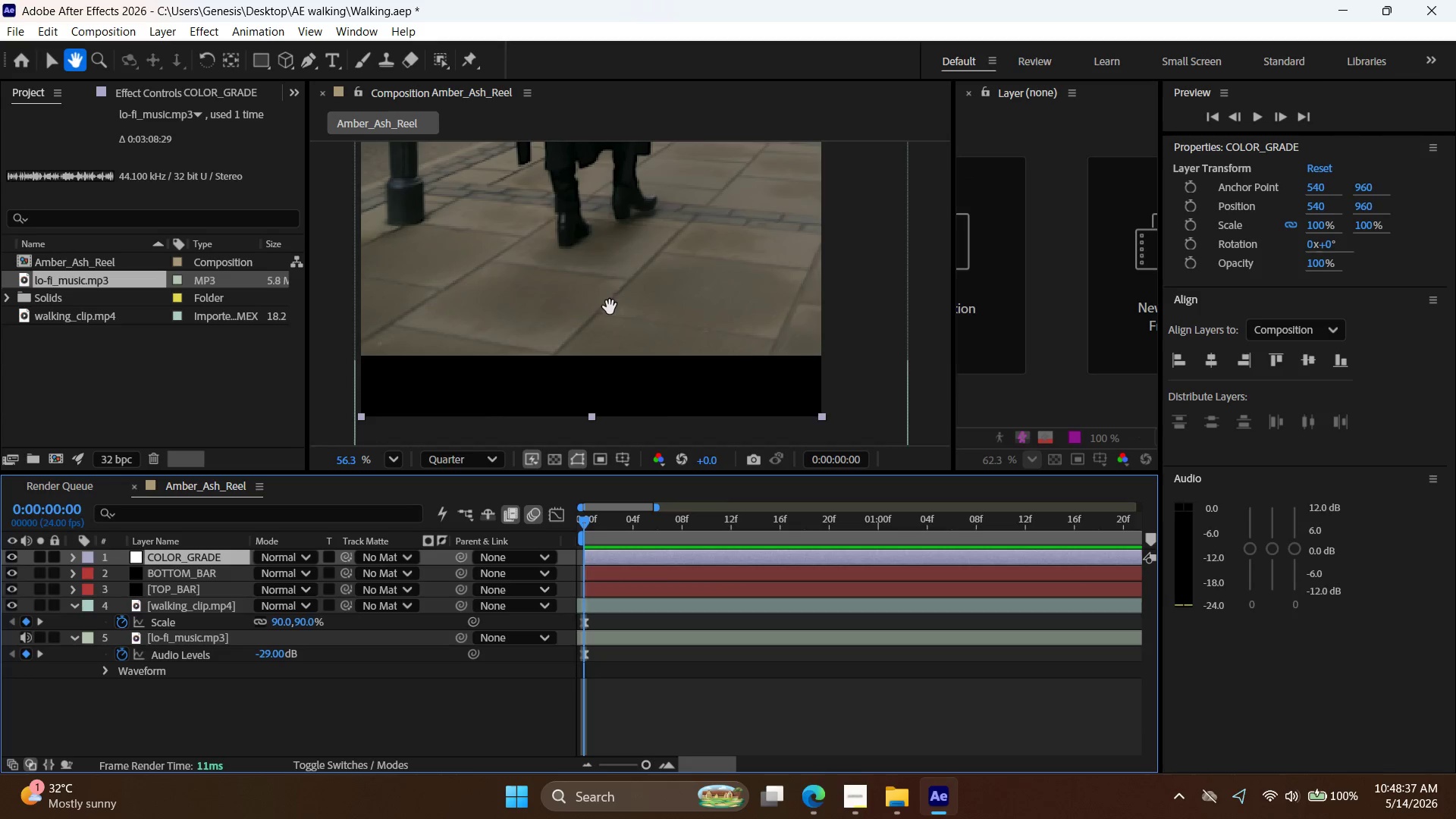 
scroll: coordinate [380, 576], scroll_direction: up, amount: 3.0
 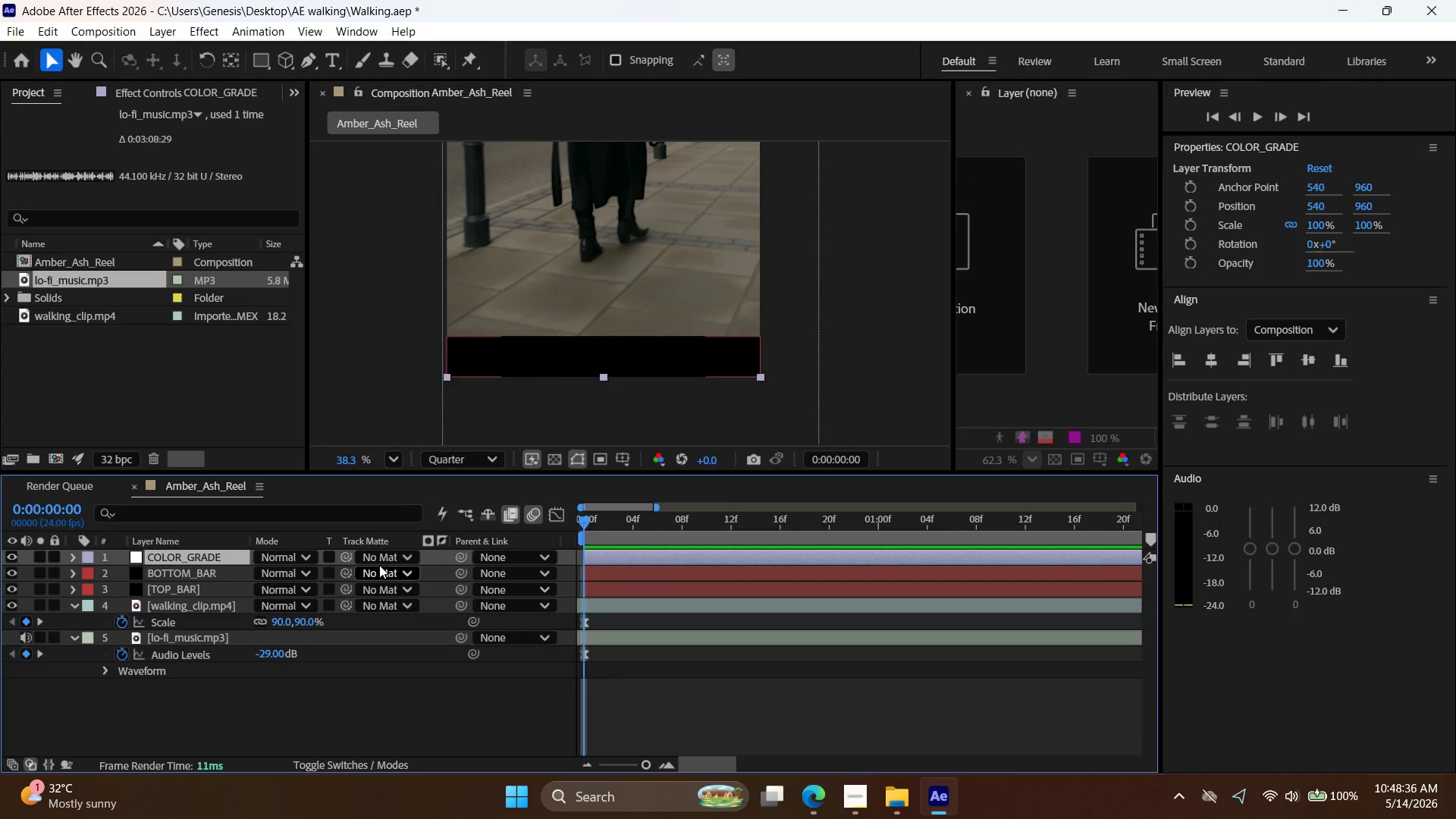 
hold_key(key=Space, duration=0.84)
 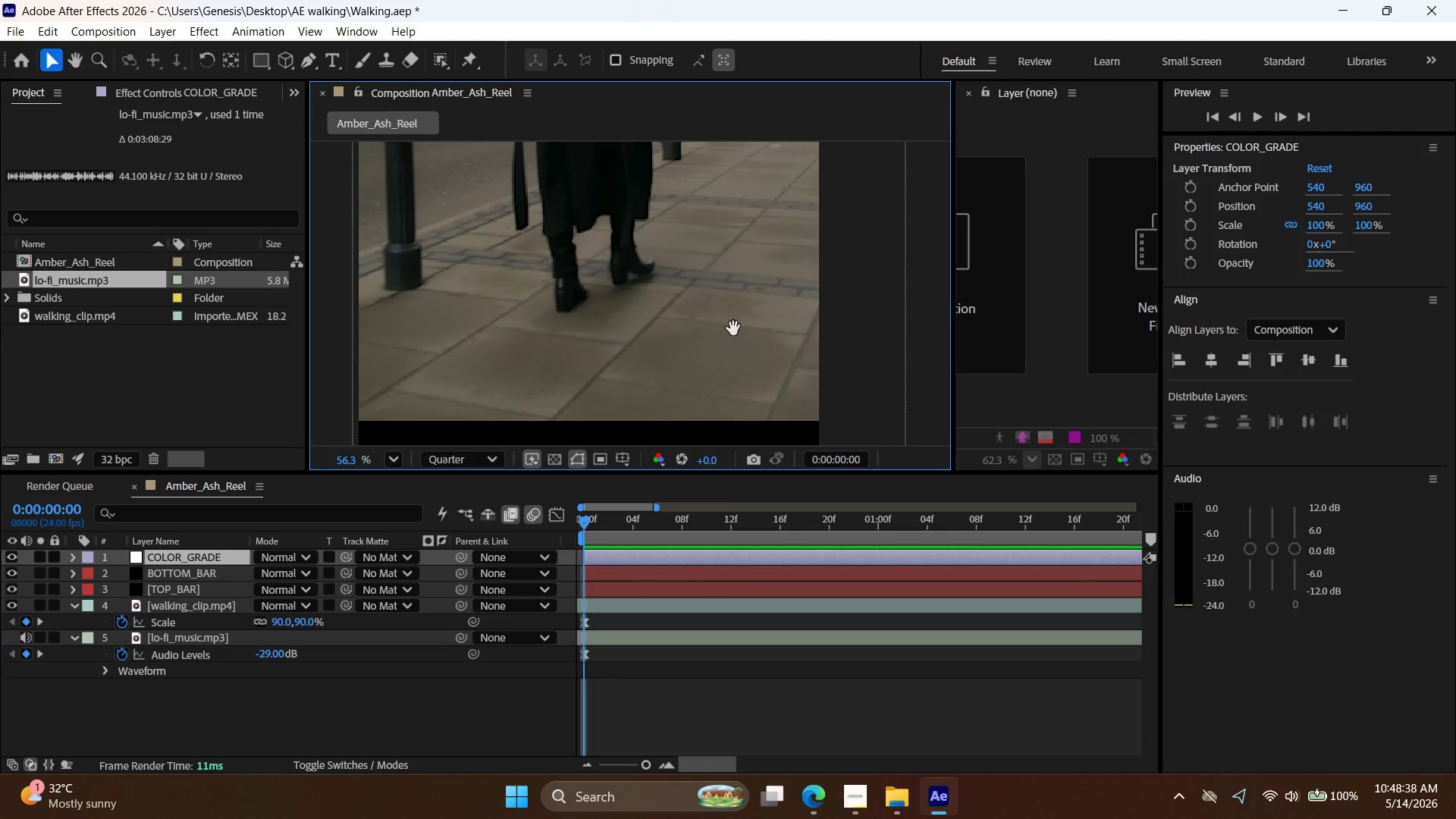 
scroll: coordinate [387, 441], scroll_direction: up, amount: 3.0
 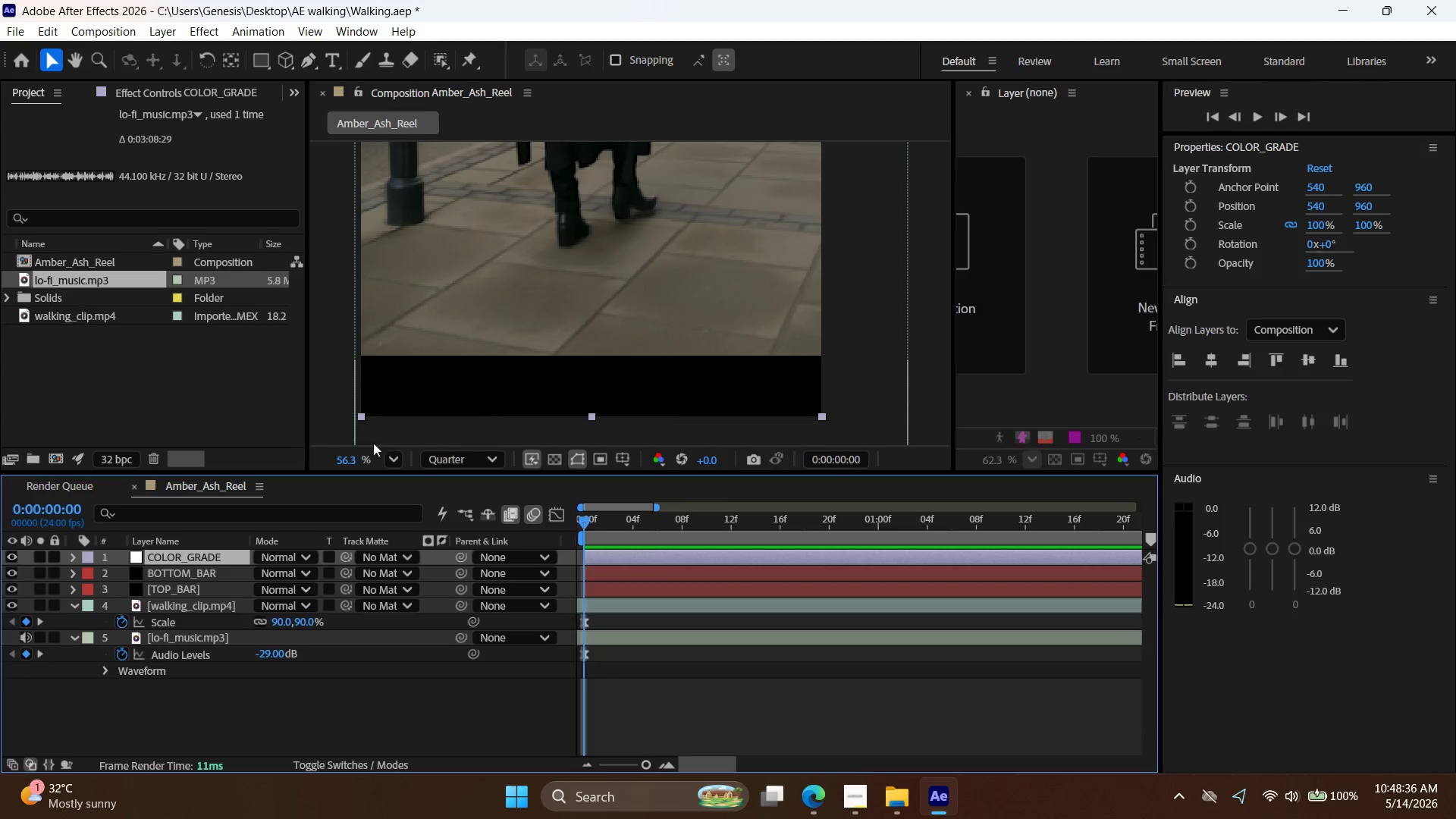 
left_click_drag(start_coordinate=[610, 303], to_coordinate=[607, 368])
 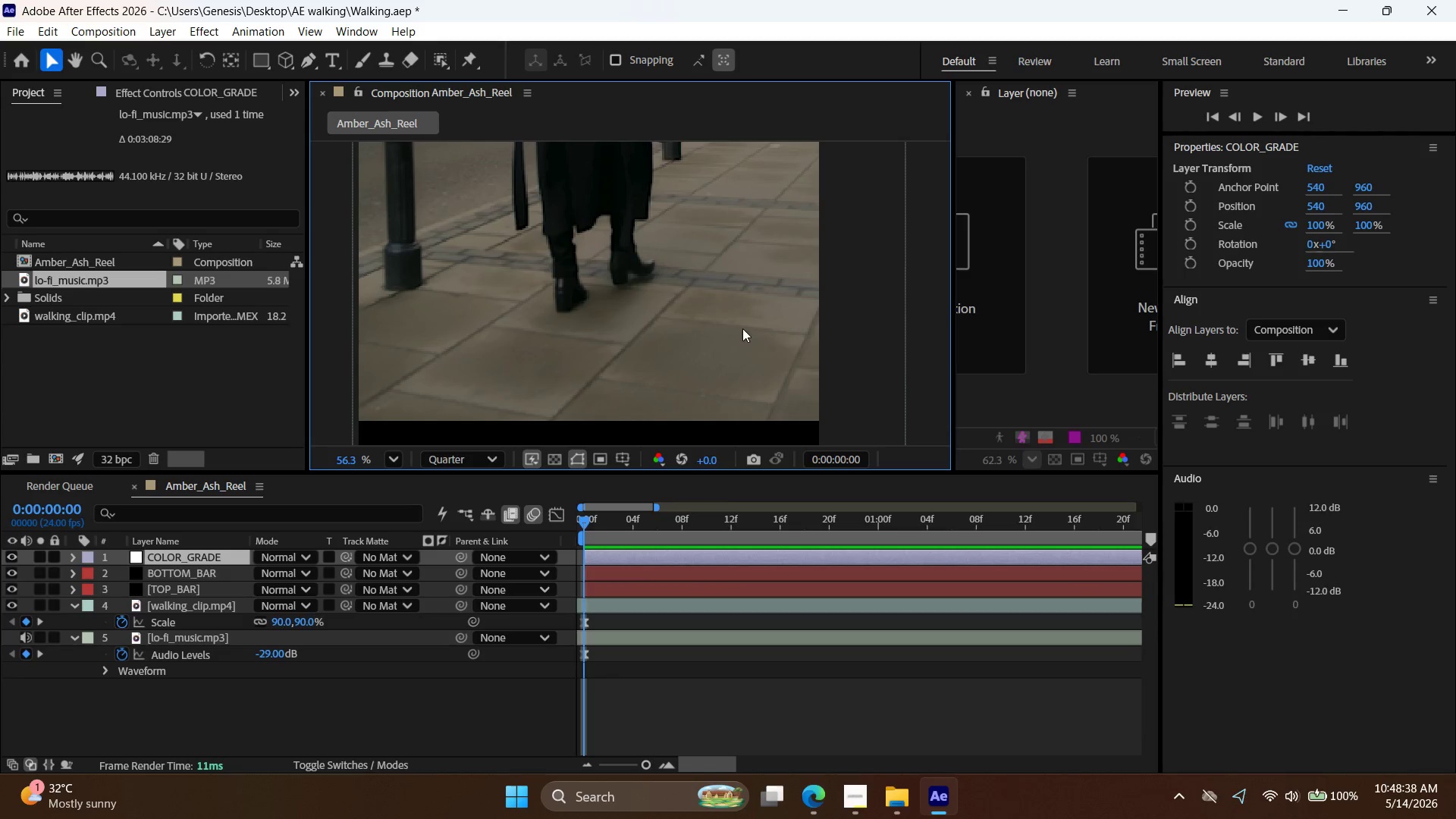 
hold_key(key=Space, duration=0.69)
 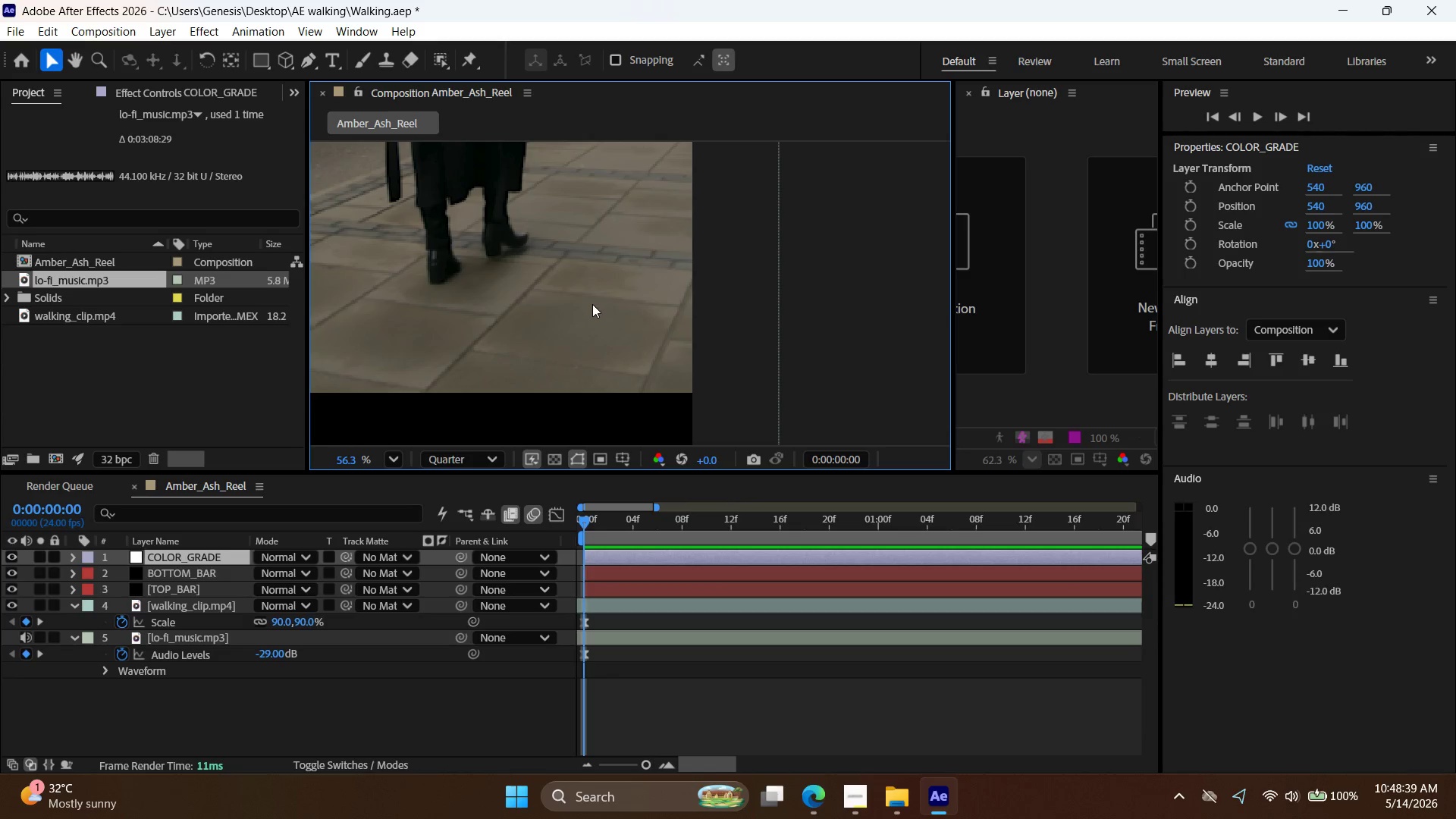 
left_click_drag(start_coordinate=[724, 335], to_coordinate=[598, 307])
 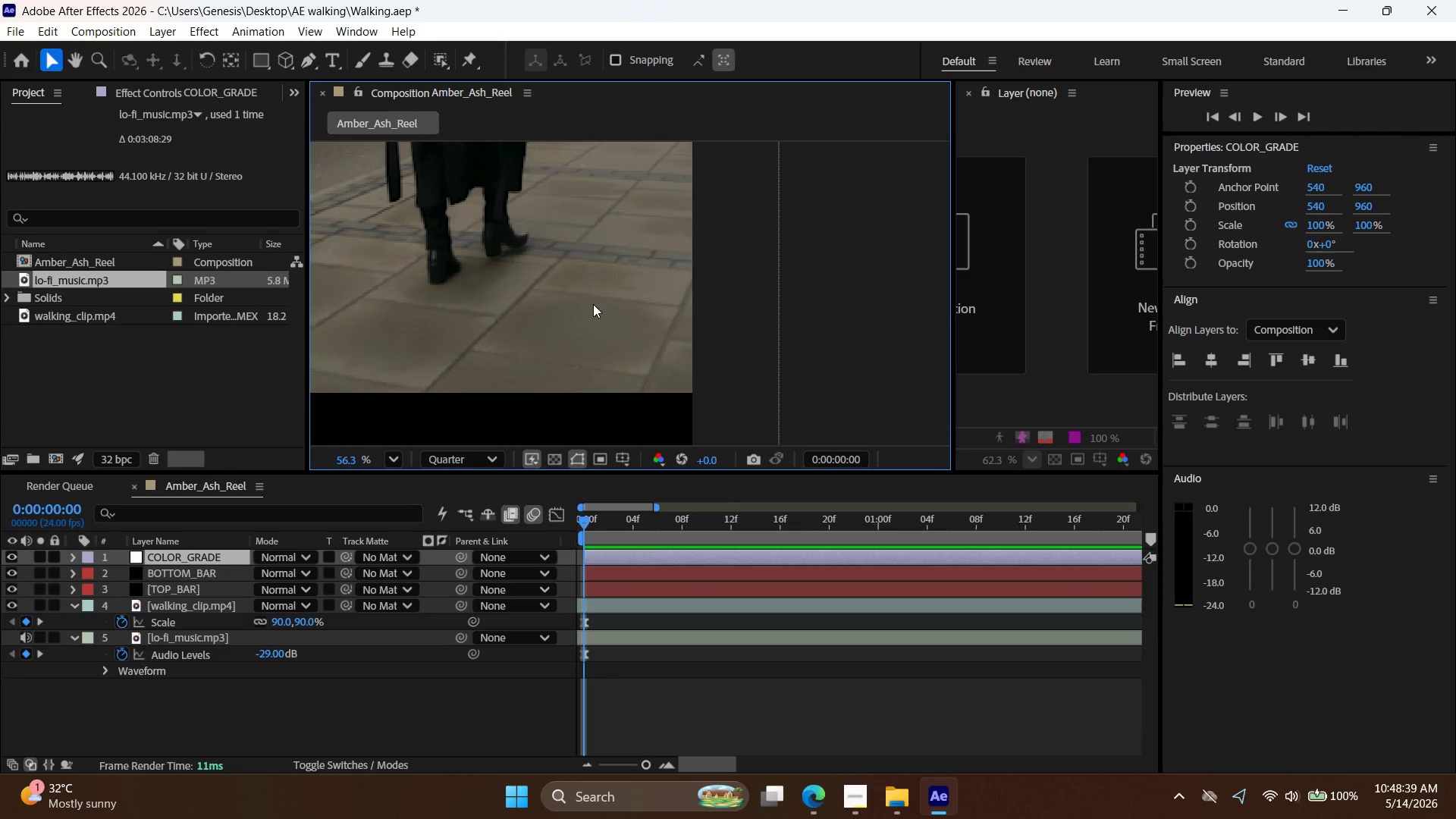 
key(Space)
 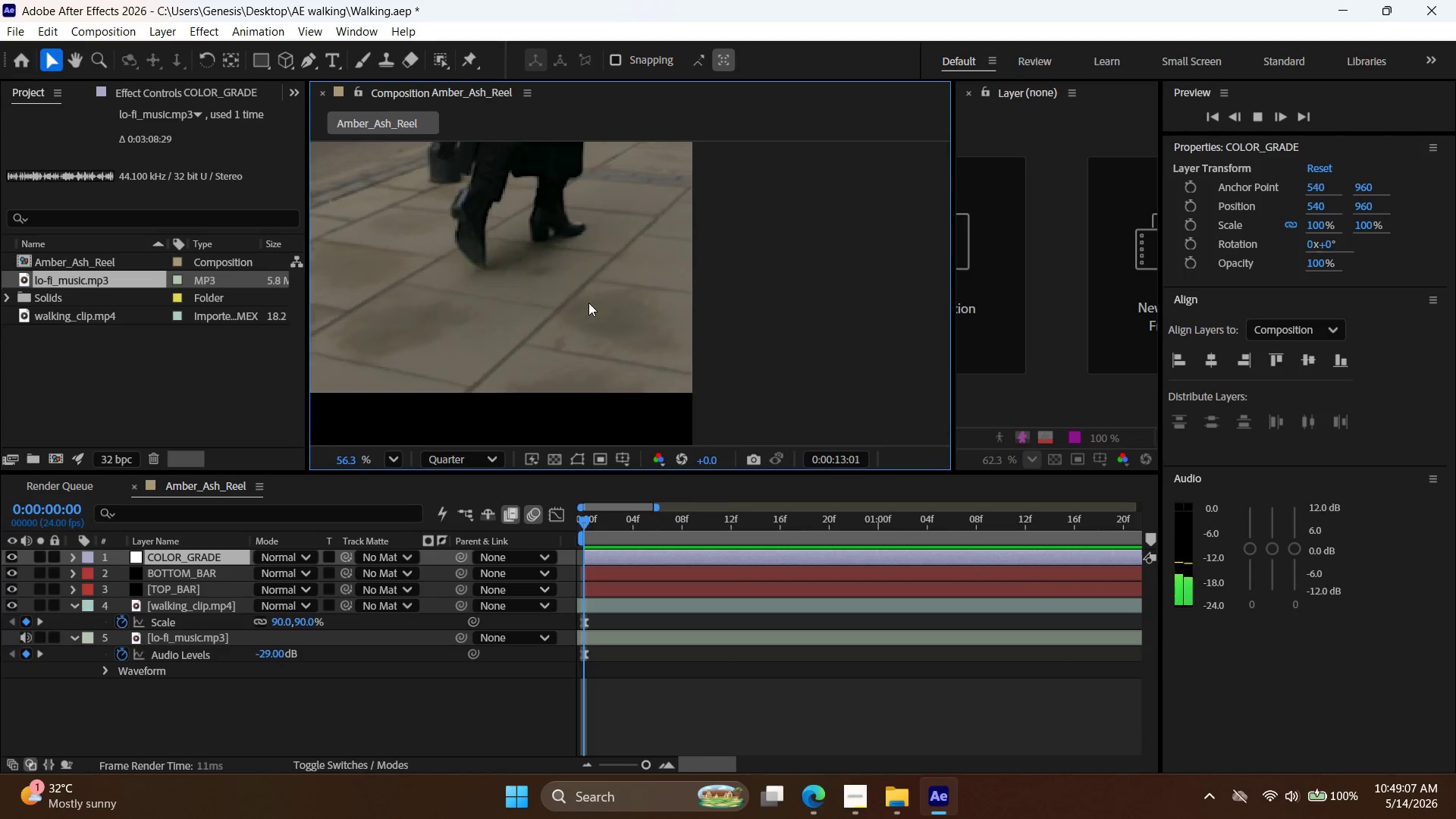 
wait(33.38)
 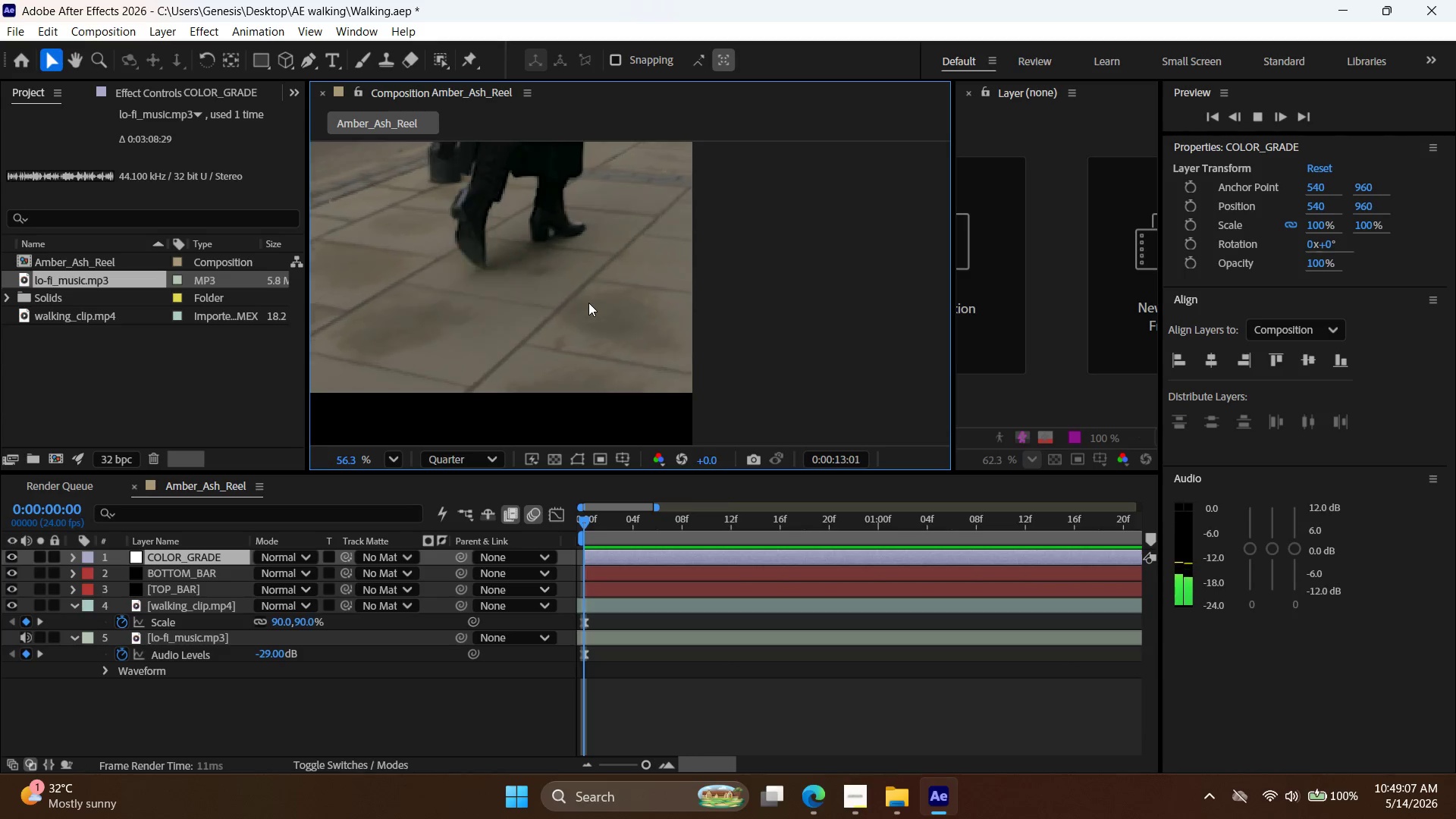 
left_click([562, 321])
 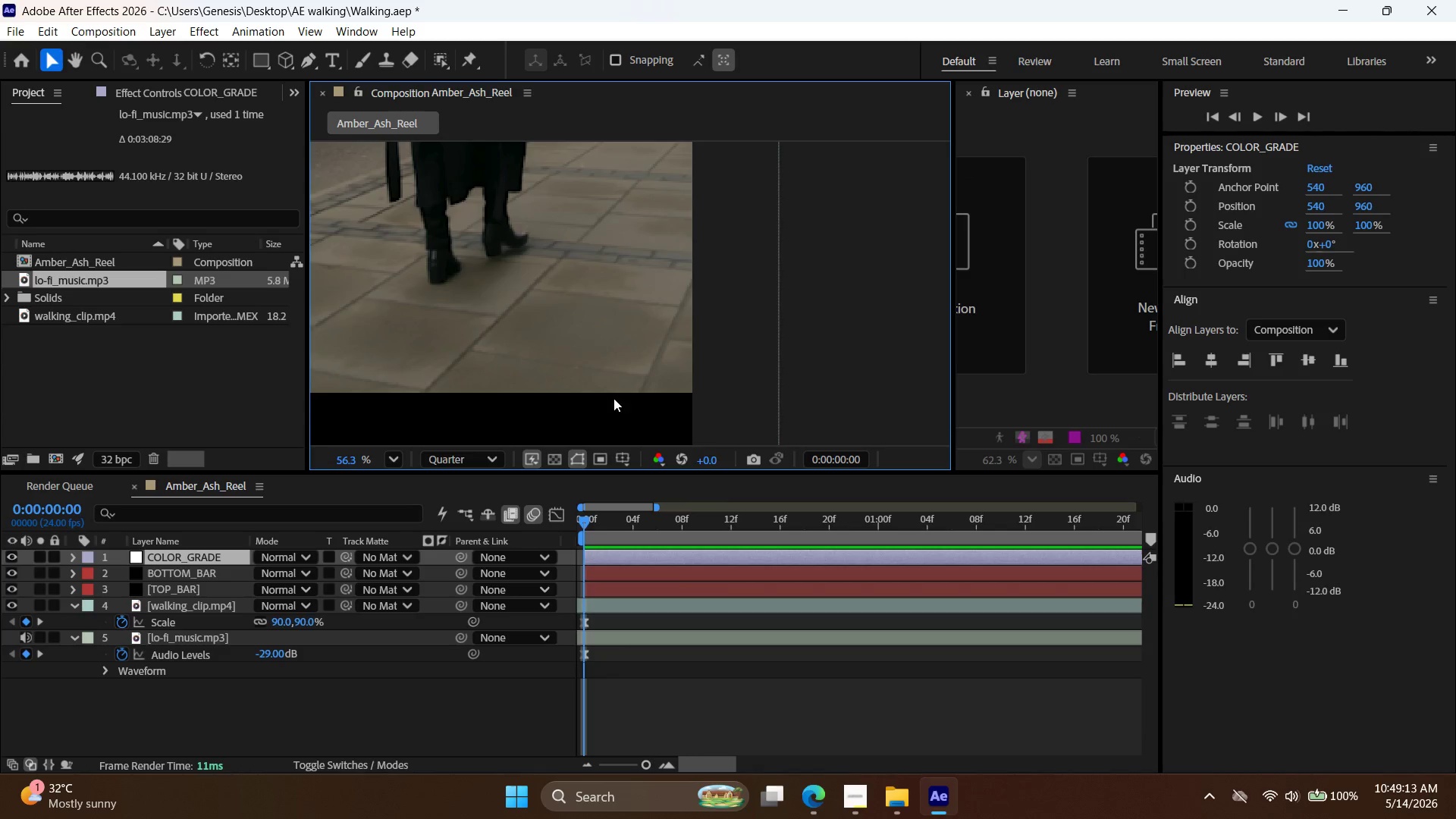 
scroll: coordinate [645, 491], scroll_direction: down, amount: 1.0
 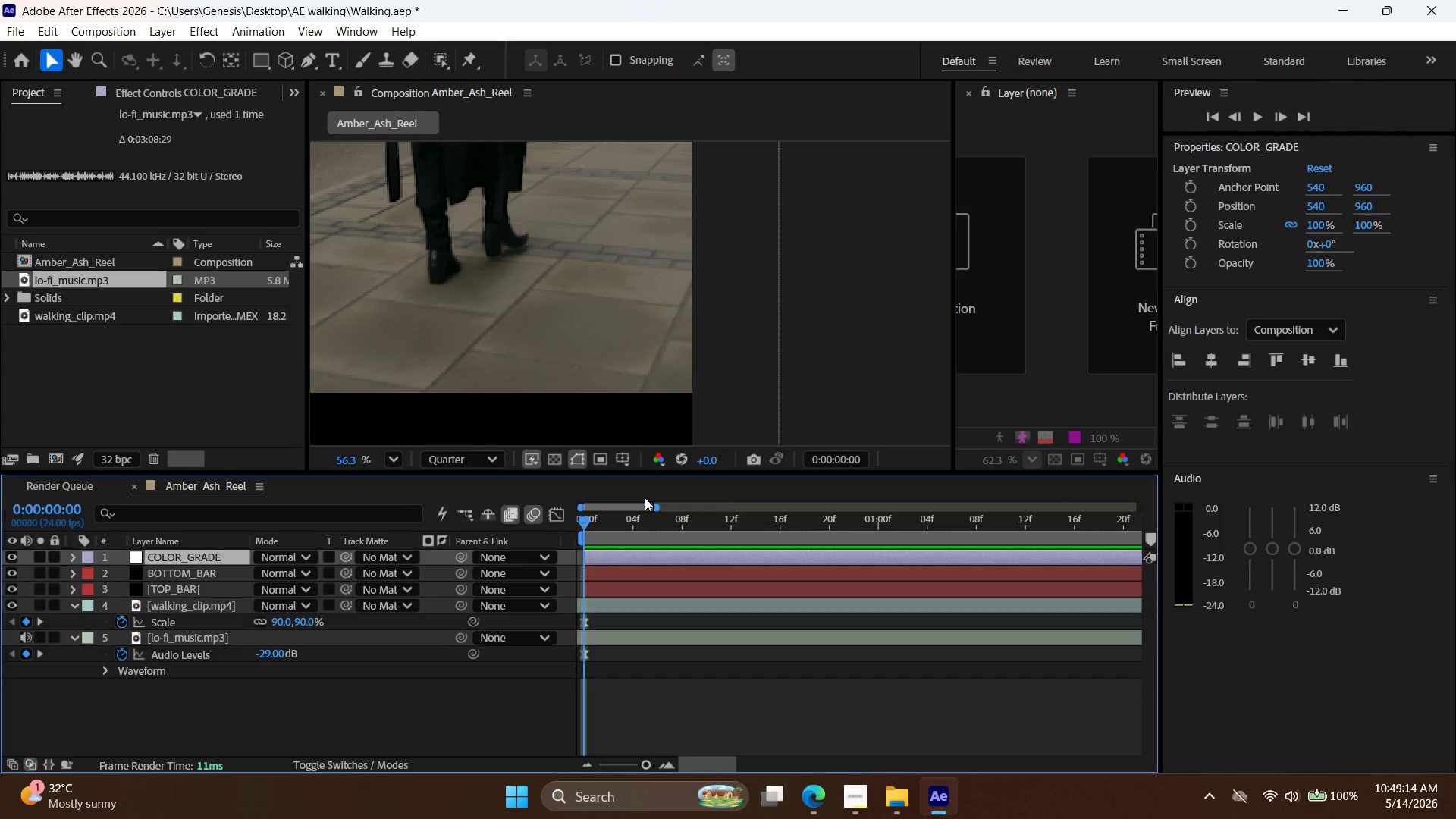 
hold_key(key=AltLeft, duration=0.77)
scroll: coordinate [645, 497], scroll_direction: down, amount: 3.0
 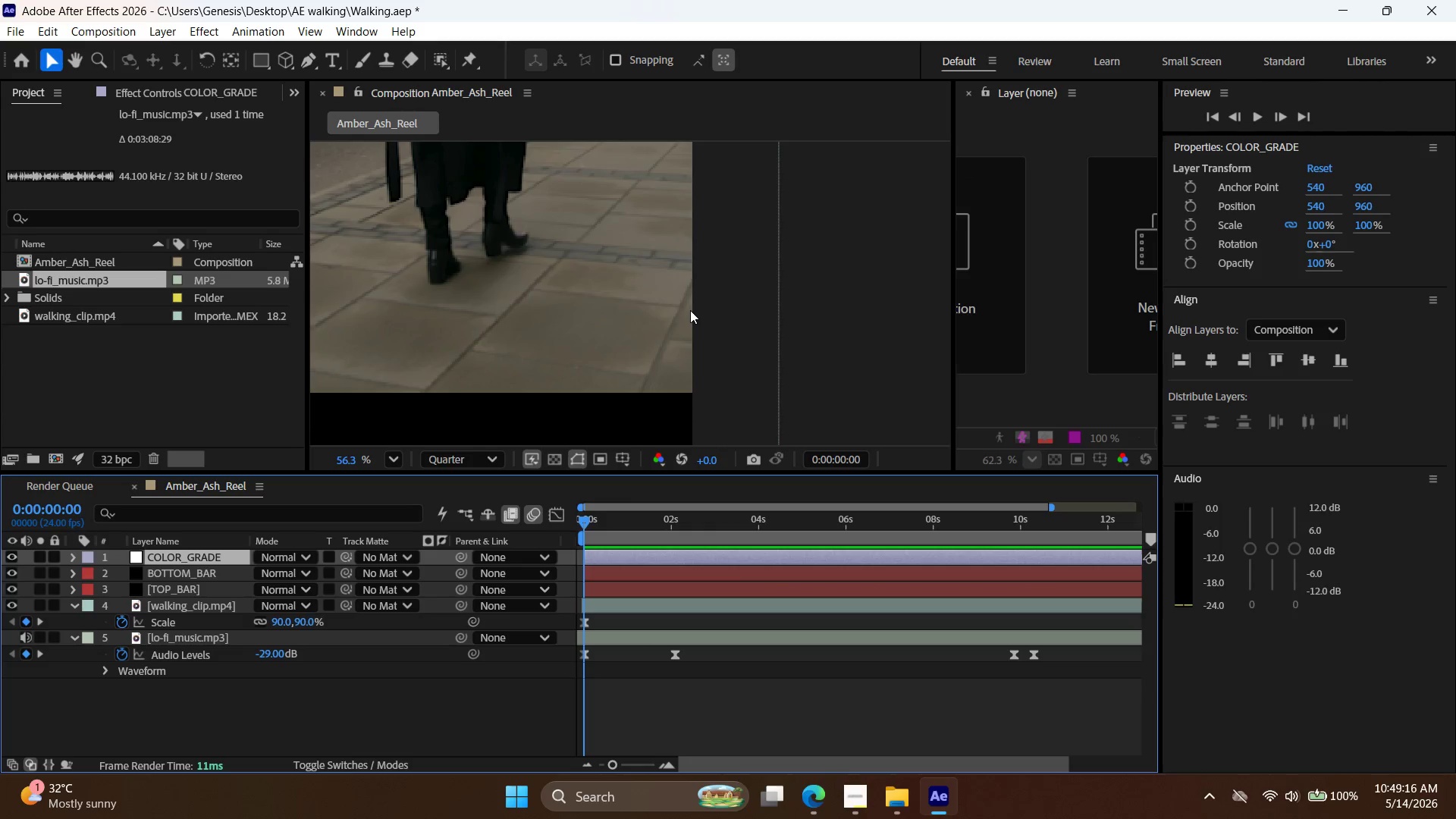 
left_click([663, 288])
 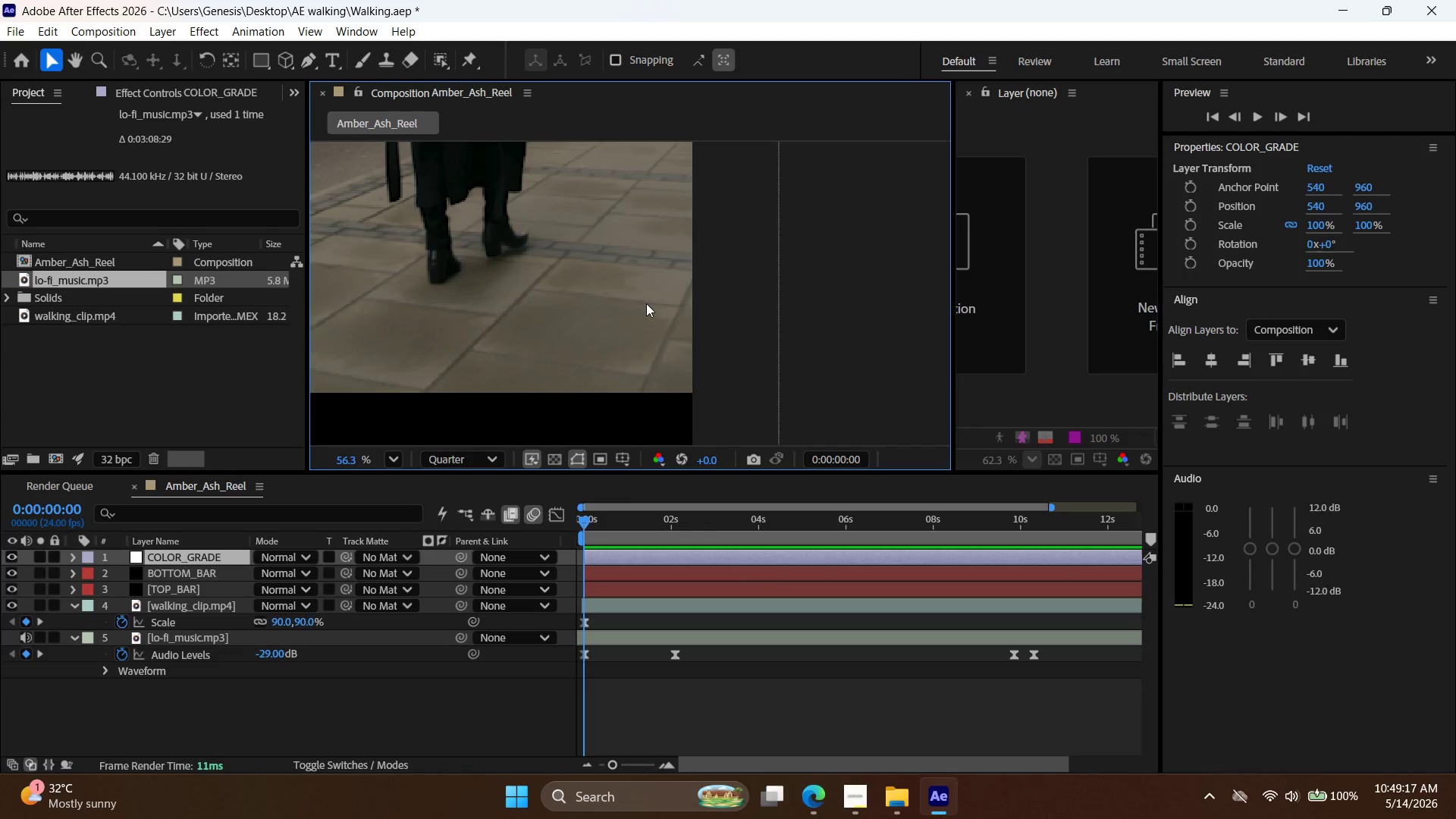 
hold_key(key=AltLeft, duration=0.77)
 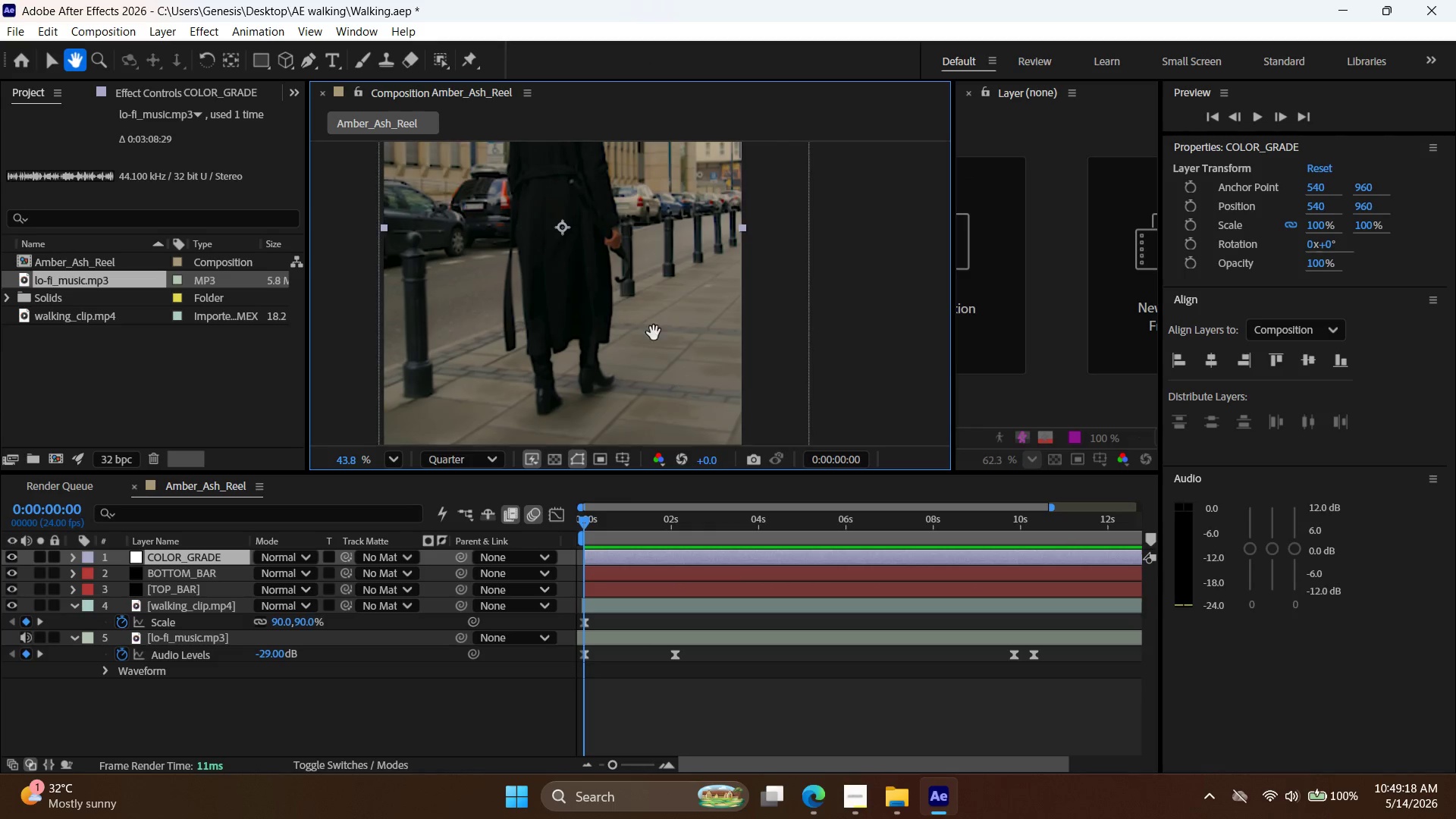 
hold_key(key=Space, duration=1.5)
 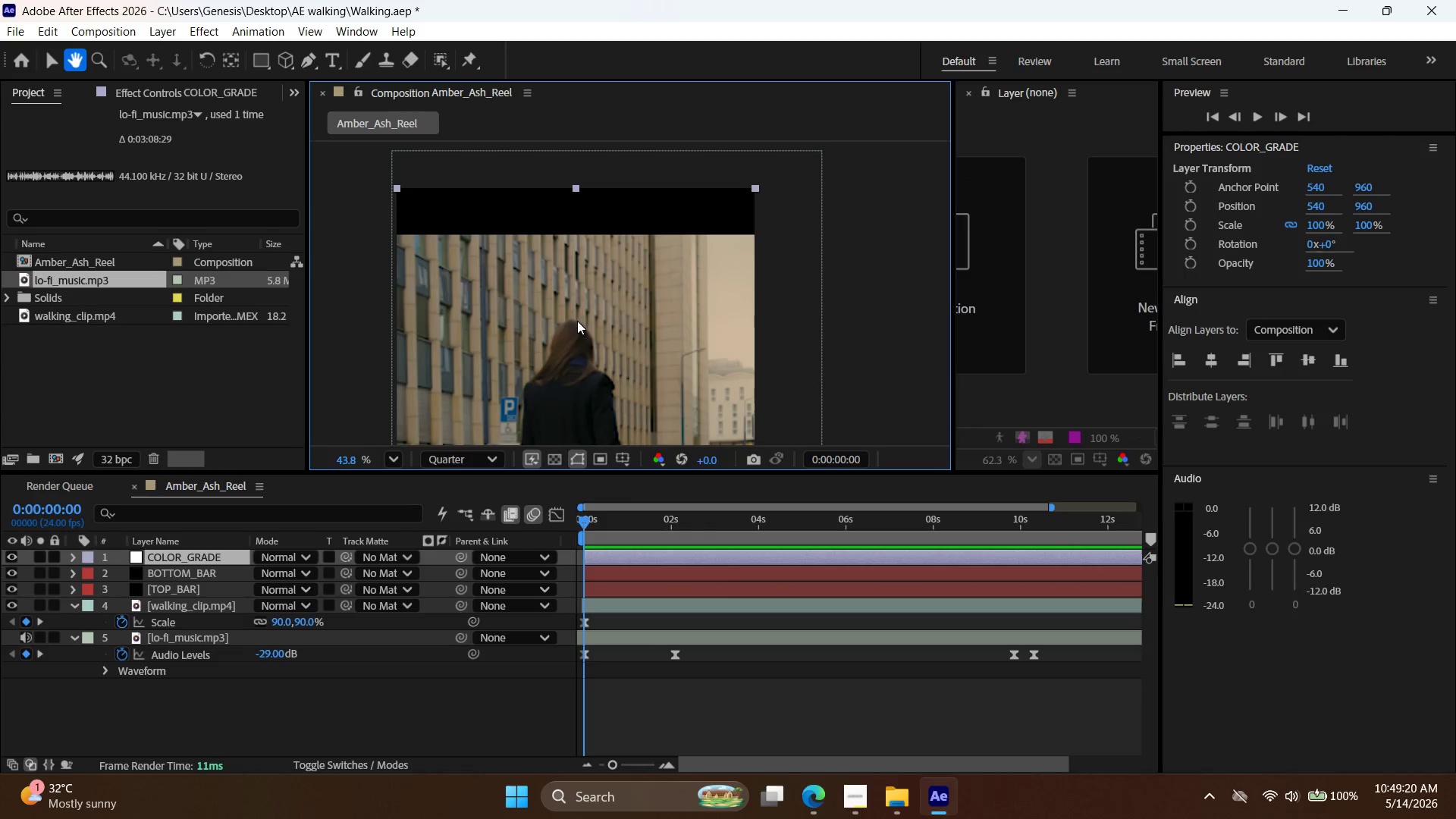 
left_click_drag(start_coordinate=[624, 259], to_coordinate=[688, 388])
 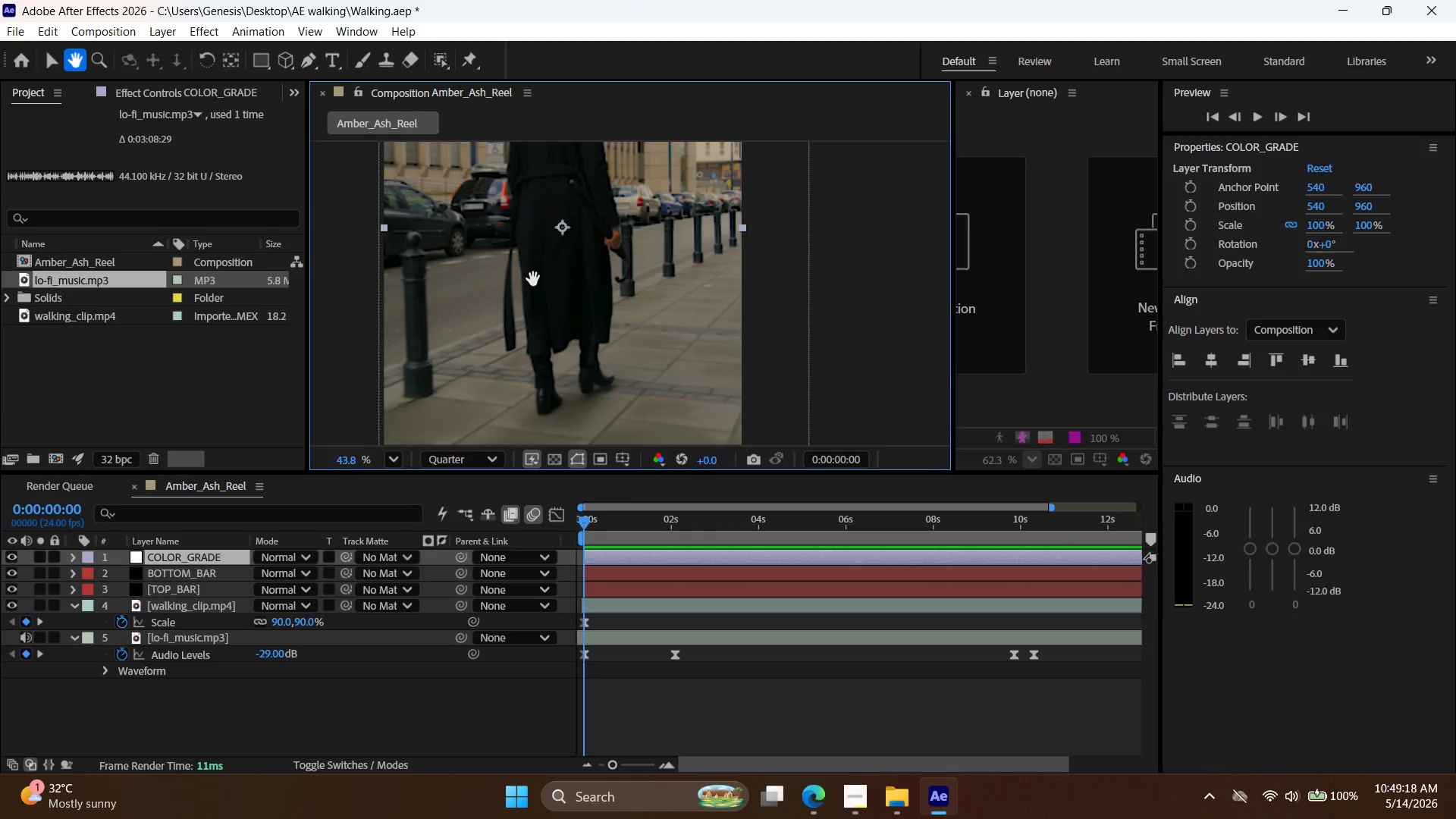 
scroll: coordinate [645, 307], scroll_direction: down, amount: 1.0
 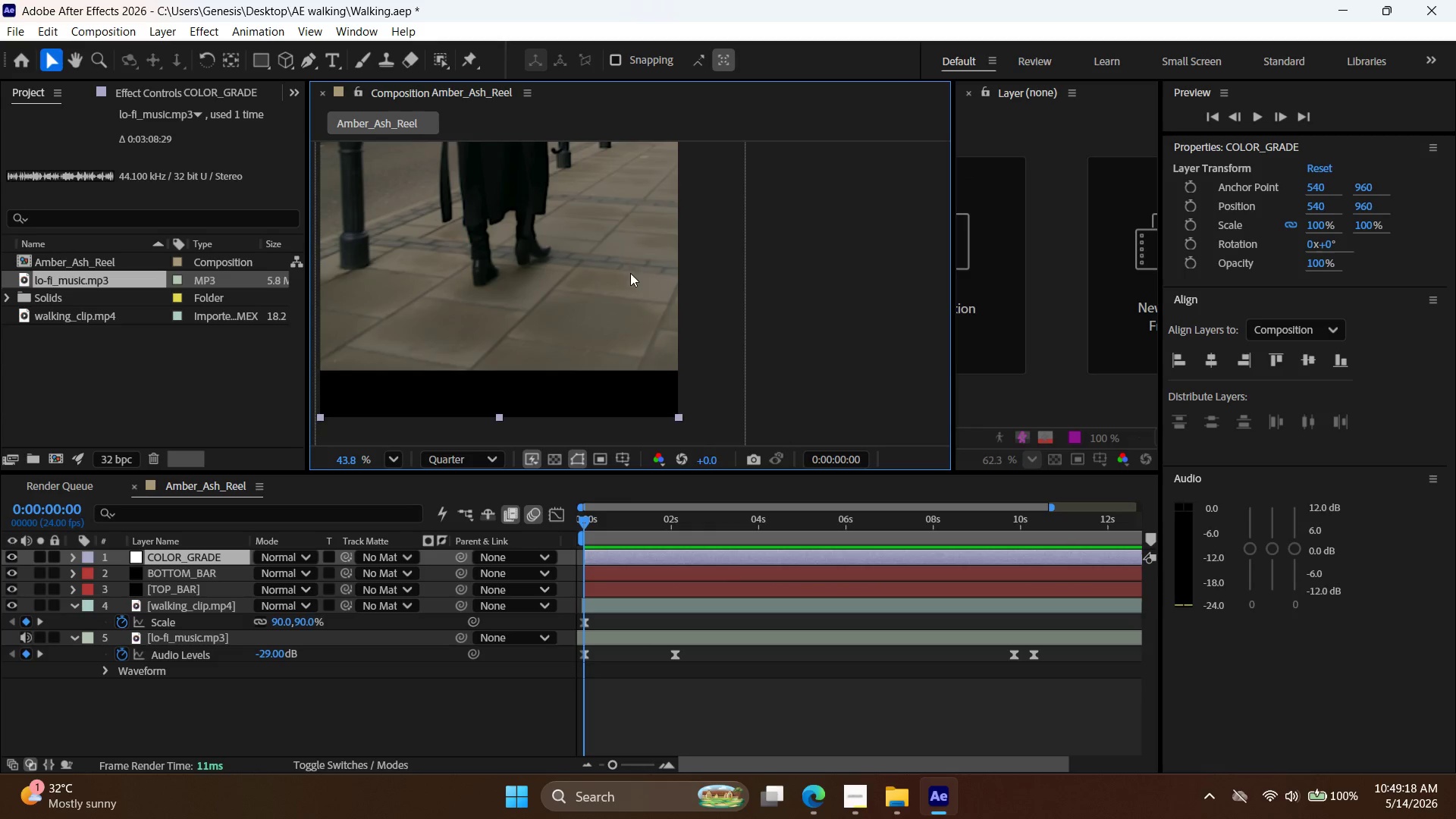 
left_click_drag(start_coordinate=[533, 279], to_coordinate=[561, 362])
 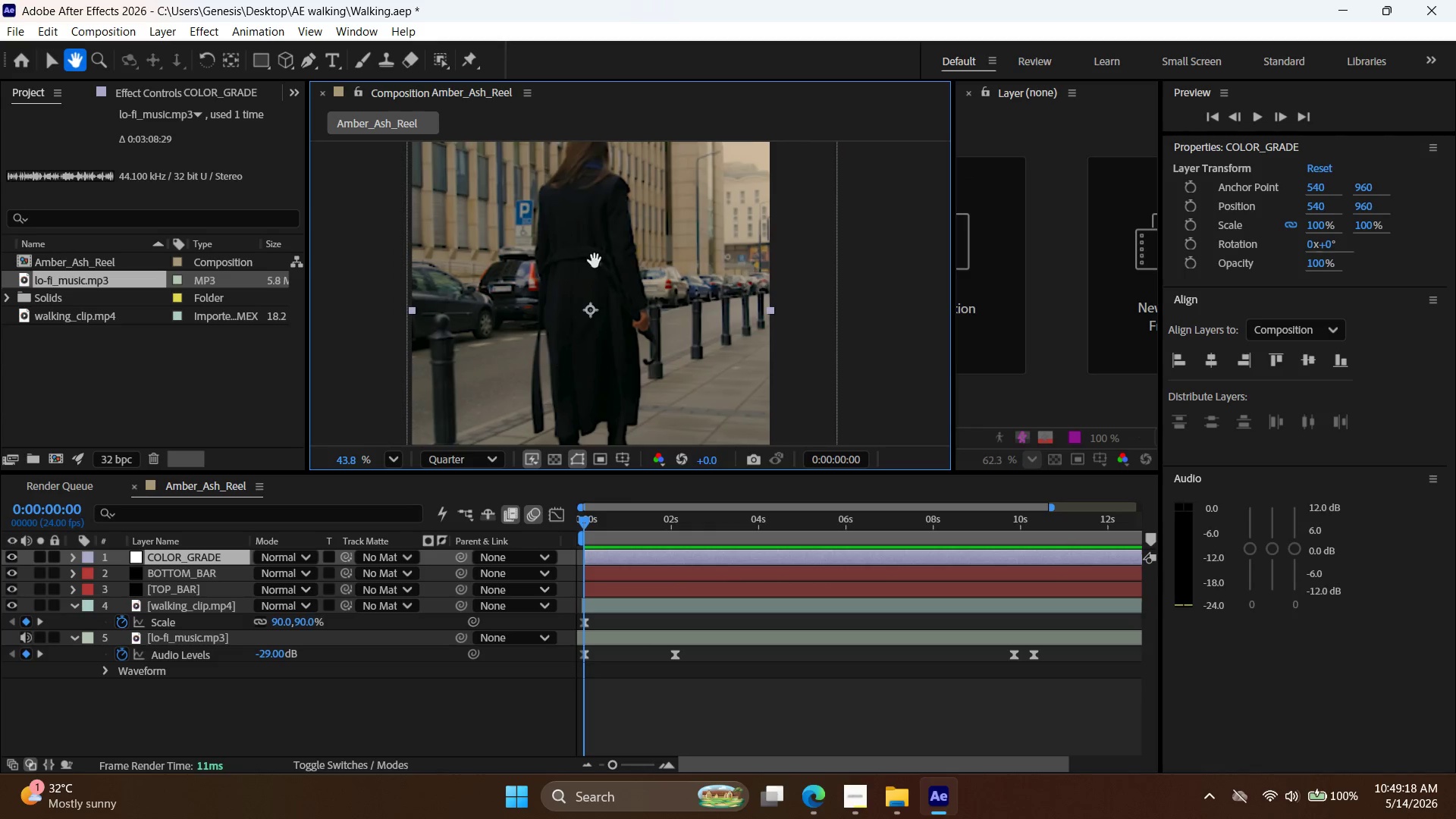 
left_click_drag(start_coordinate=[595, 257], to_coordinate=[601, 339])
 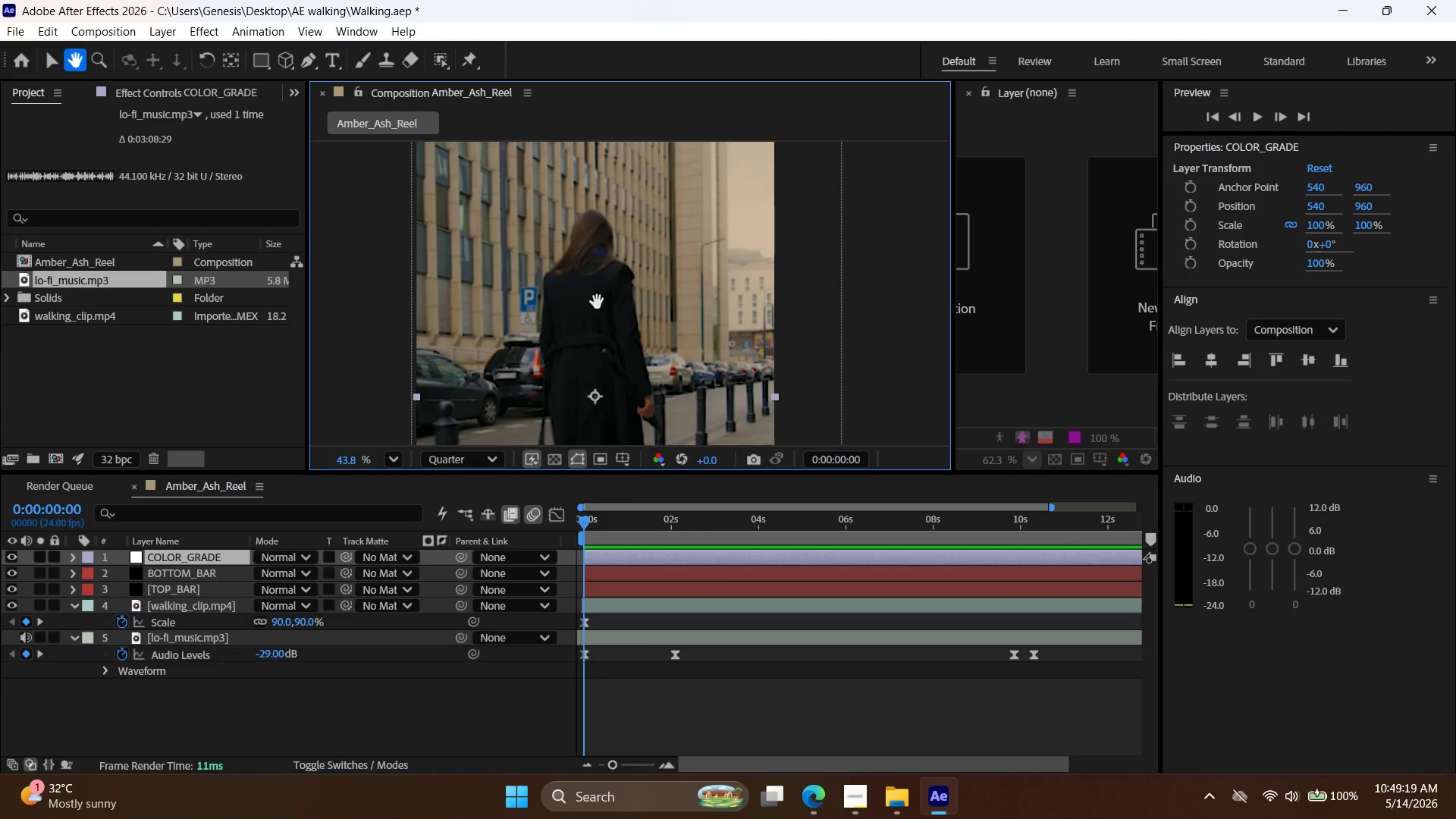 
left_click_drag(start_coordinate=[599, 287], to_coordinate=[591, 336])
 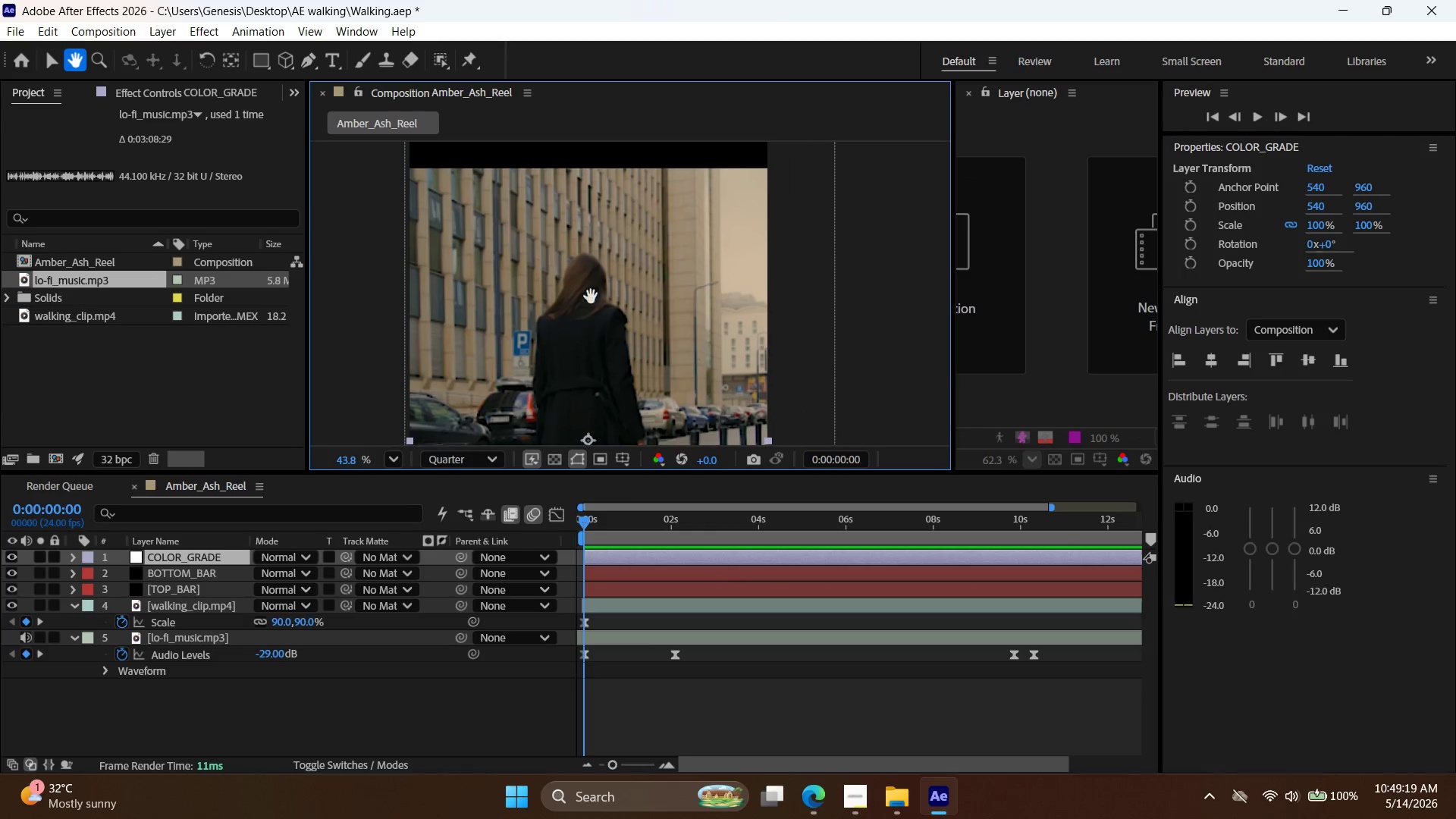 
hold_key(key=Space, duration=0.38)
 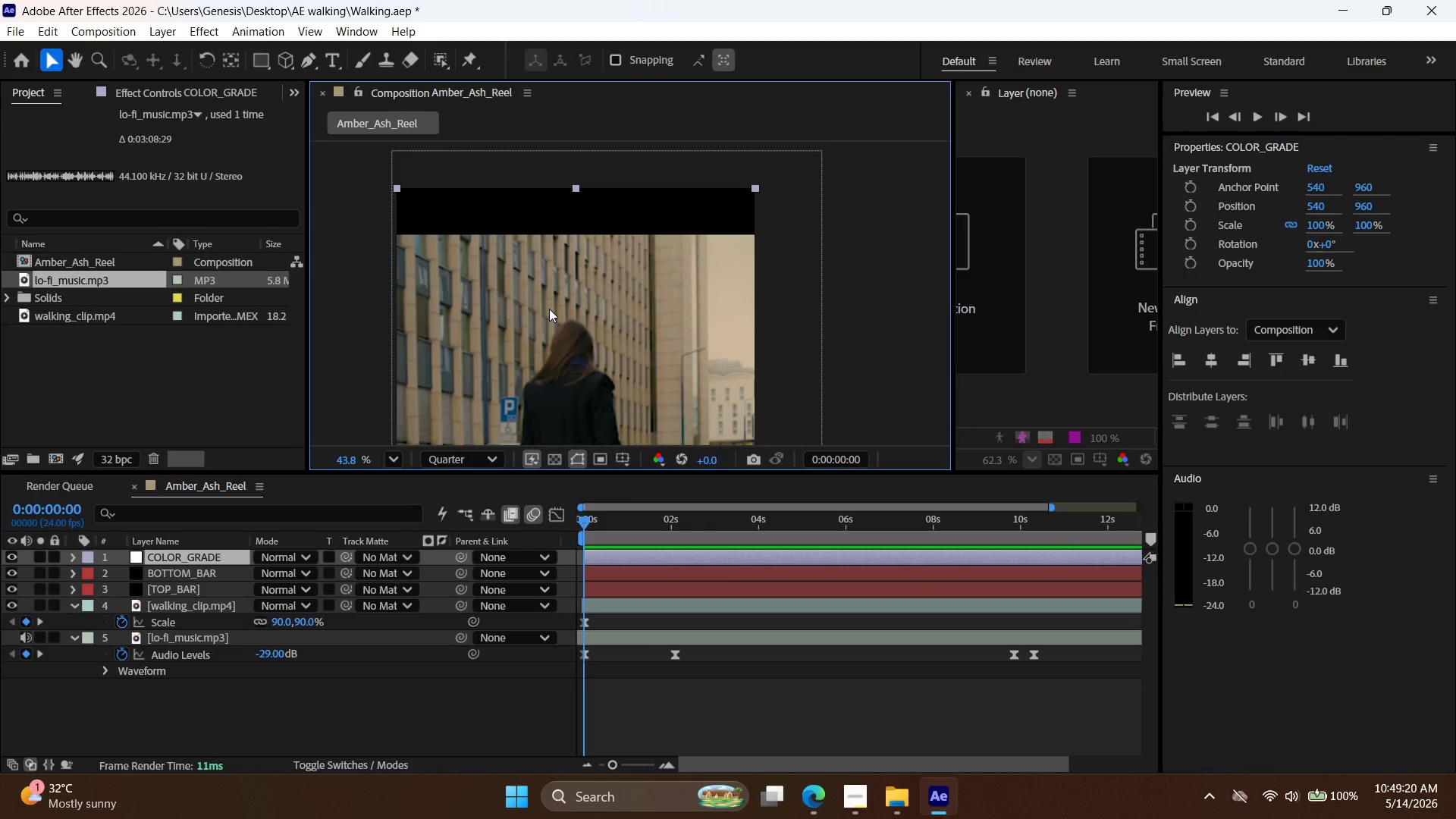 
left_click_drag(start_coordinate=[593, 272], to_coordinate=[580, 338])
 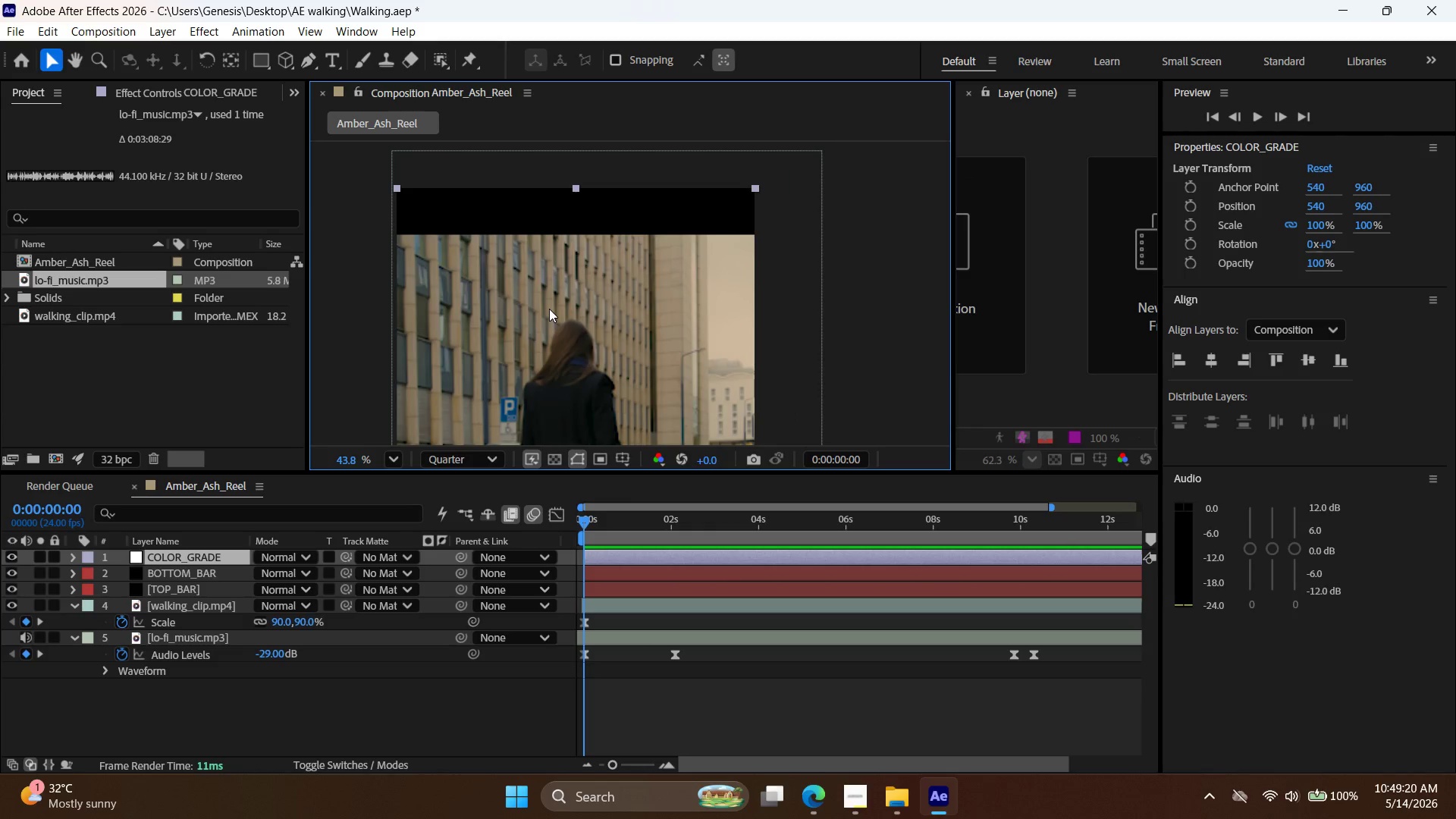 
hold_key(key=AltLeft, duration=0.7)
scroll: coordinate [549, 304], scroll_direction: up, amount: 2.0
 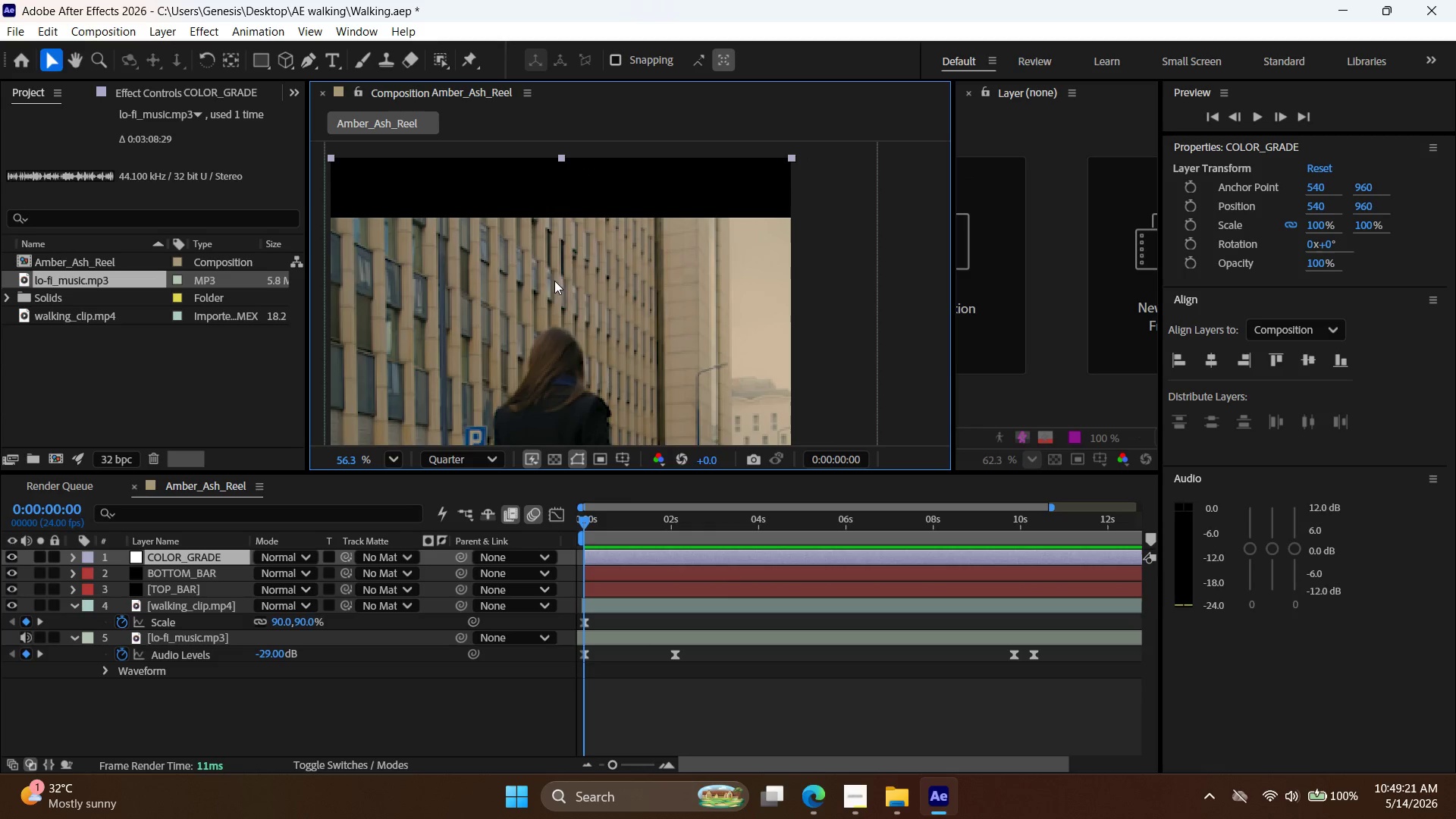 
hold_key(key=Space, duration=1.52)
 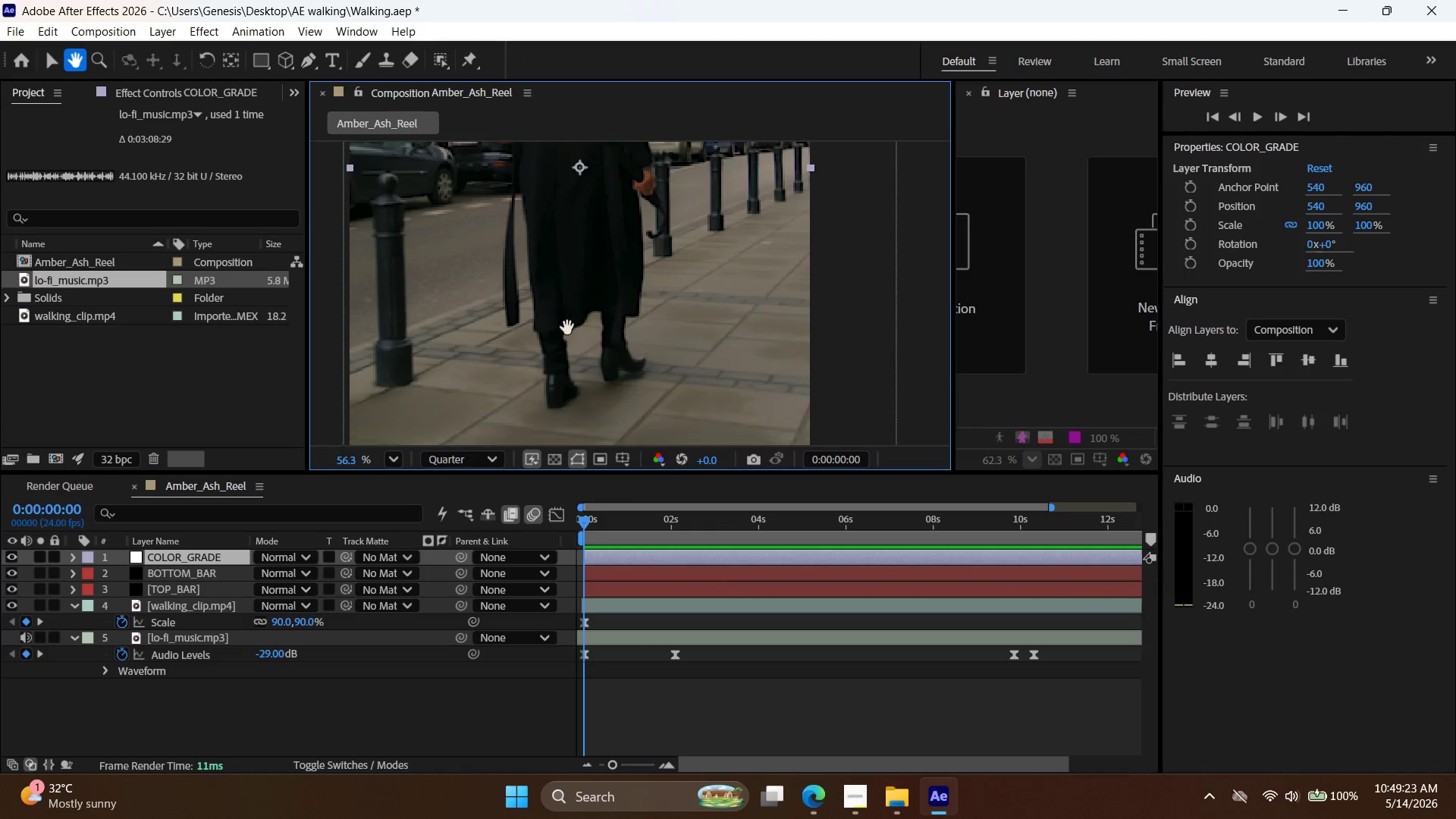 
left_click_drag(start_coordinate=[493, 419], to_coordinate=[557, 334])
 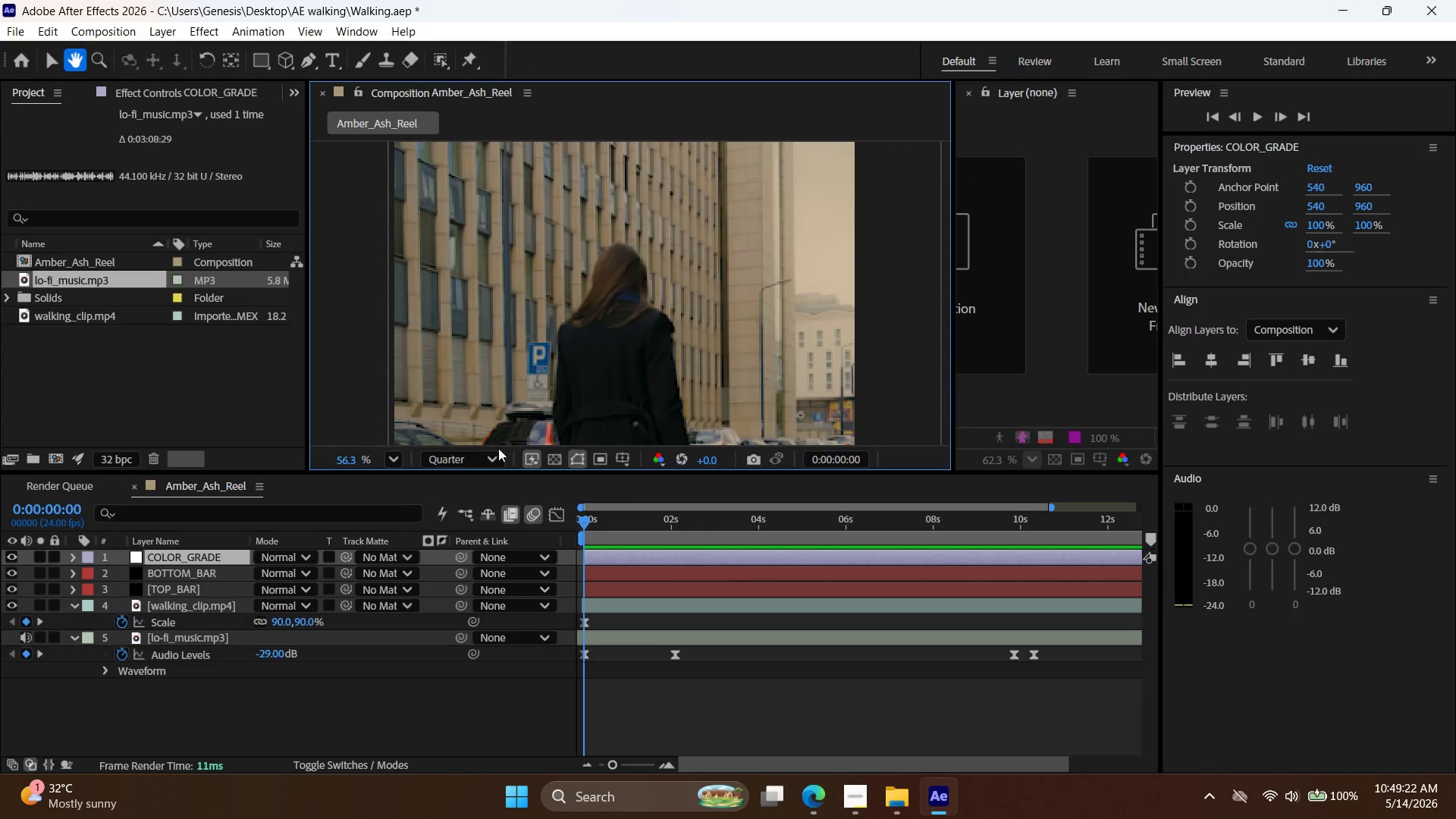 
left_click_drag(start_coordinate=[498, 448], to_coordinate=[531, 355])
 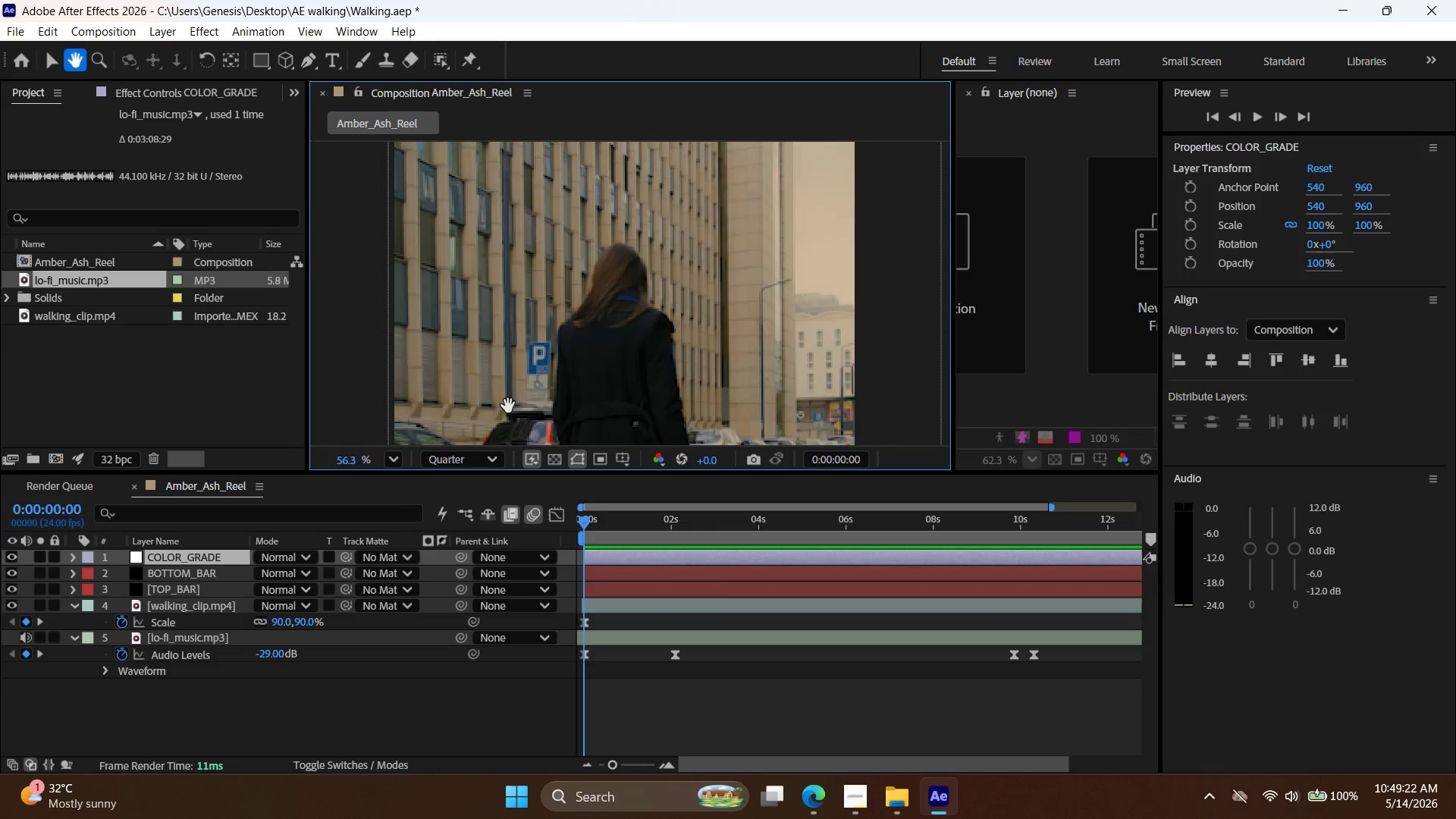 
left_click_drag(start_coordinate=[508, 406], to_coordinate=[579, 281])
 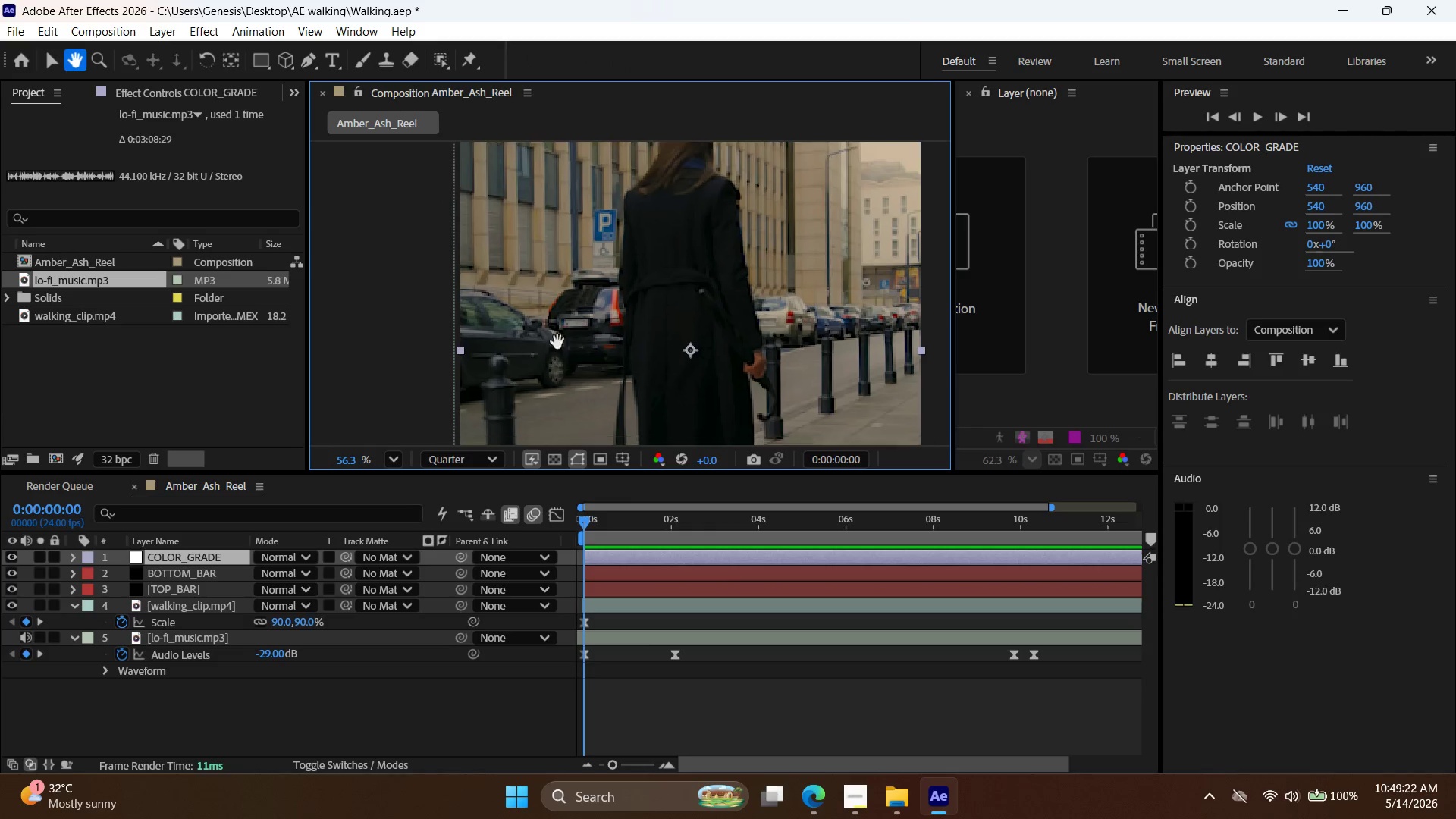 
left_click_drag(start_coordinate=[569, 371], to_coordinate=[516, 272])
 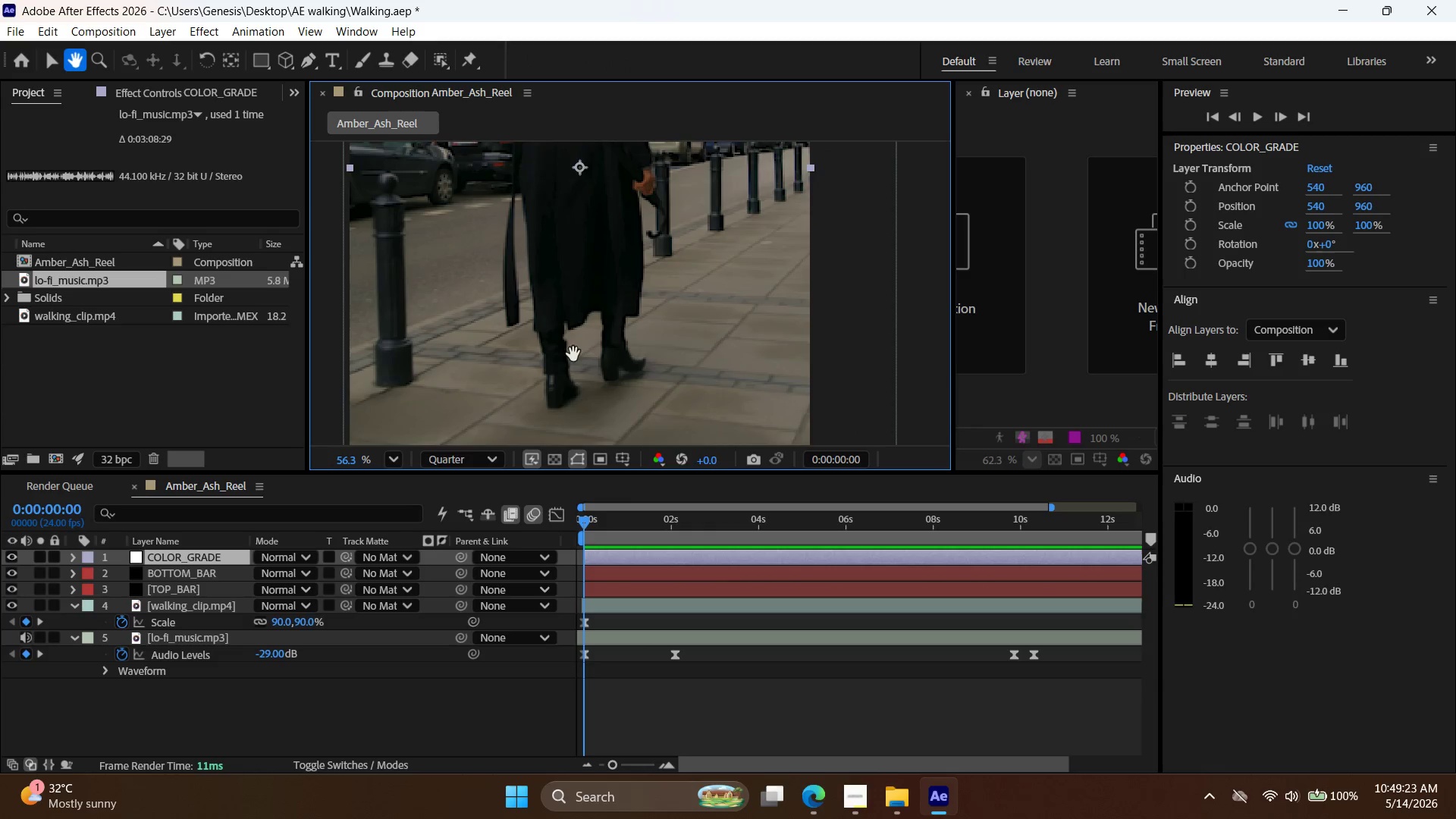 
hold_key(key=Space, duration=0.8)
 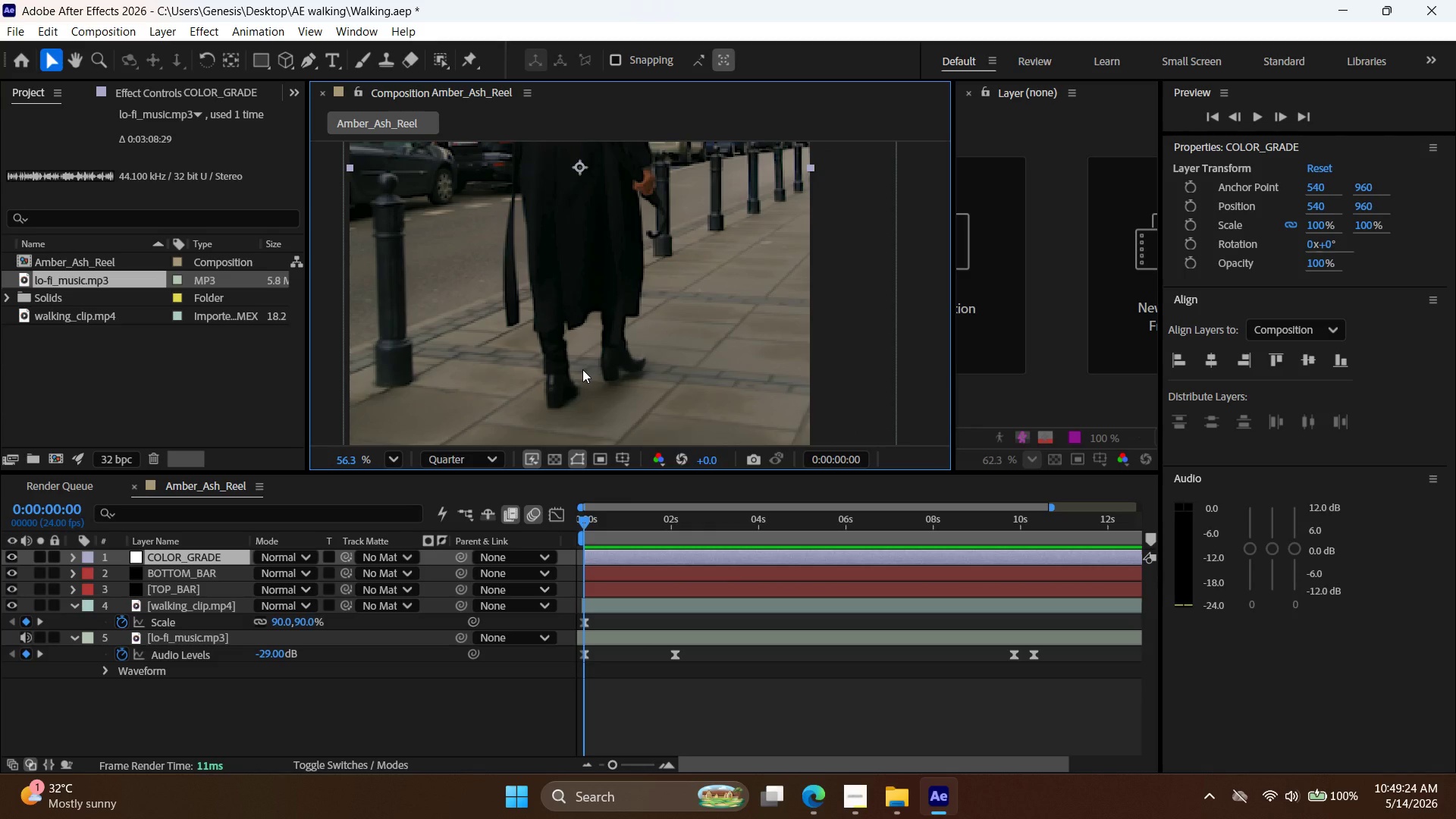 
left_click_drag(start_coordinate=[627, 384], to_coordinate=[565, 291])
 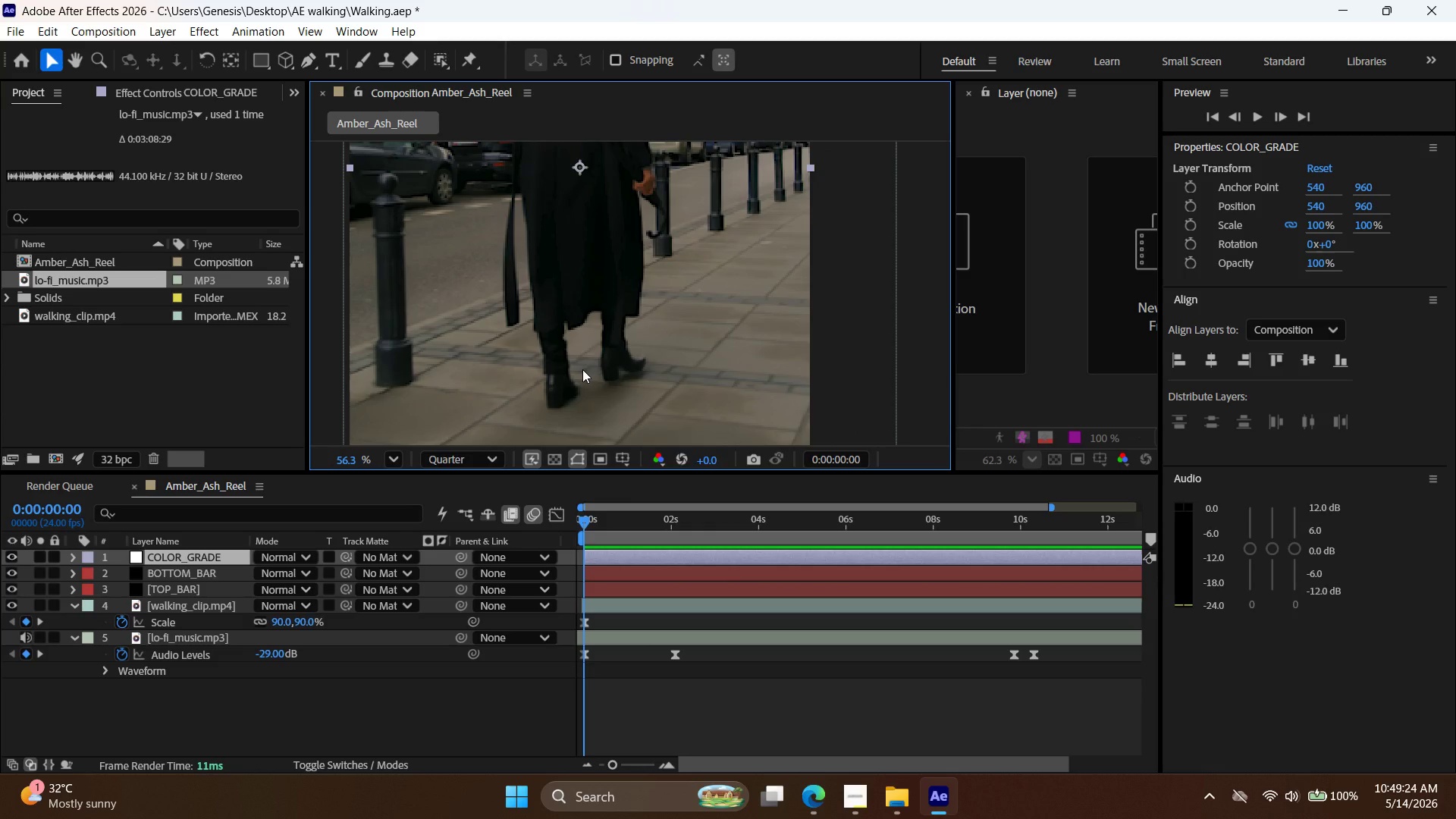 
hold_key(key=AltLeft, duration=0.91)
scroll: coordinate [581, 370], scroll_direction: down, amount: 2.0
 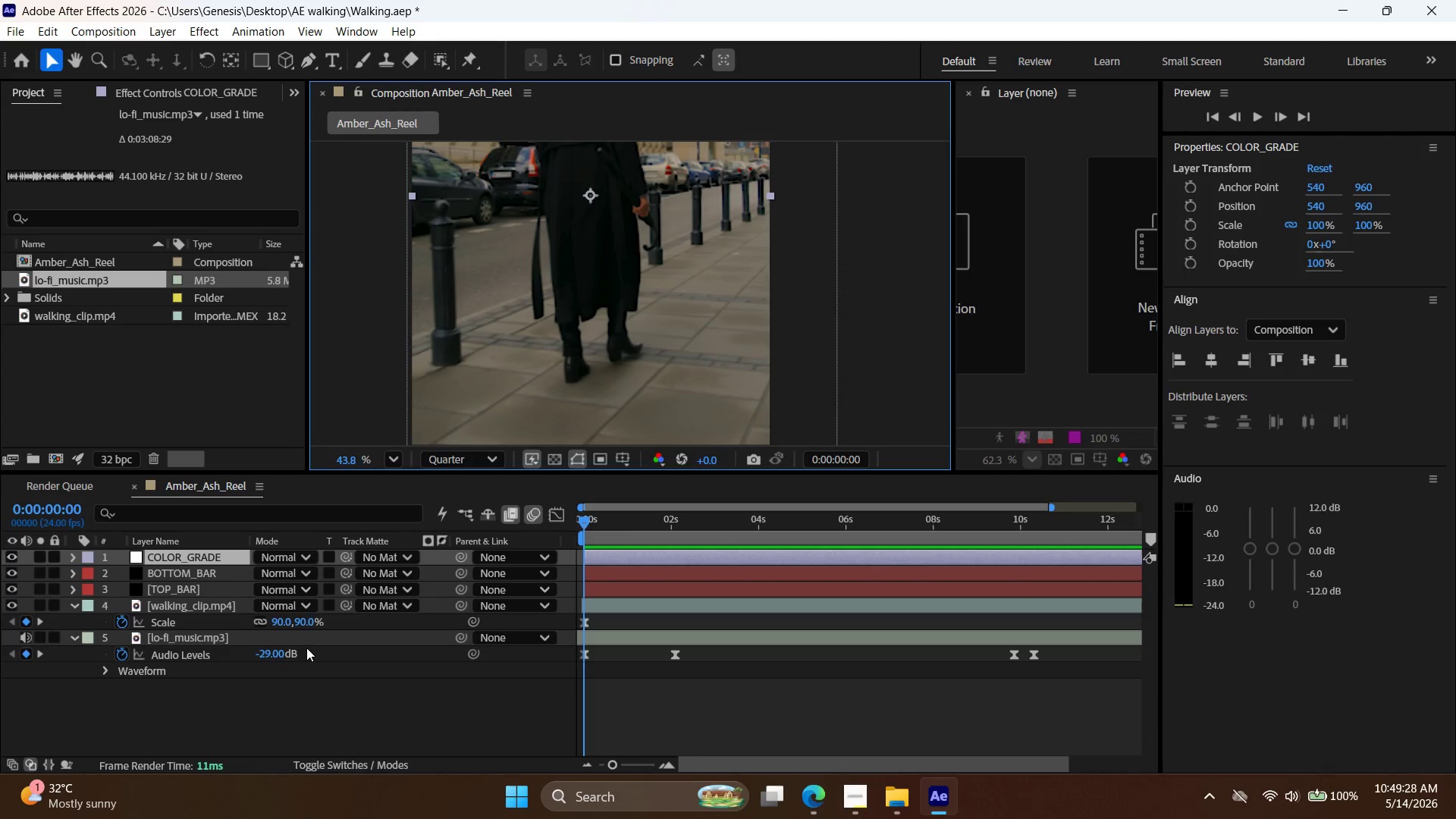 
left_click([595, 388])
 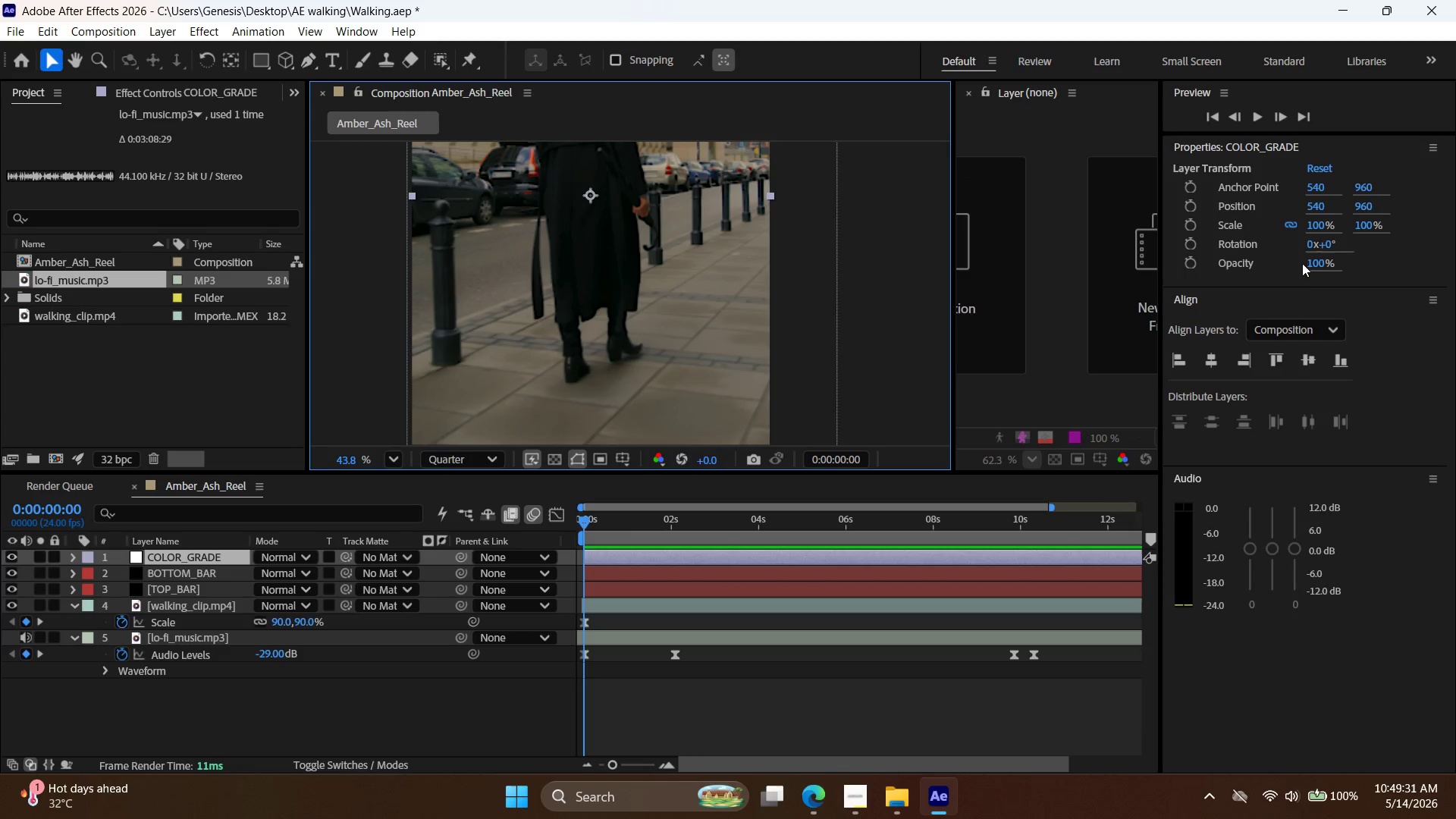 
double_click([1313, 262])
 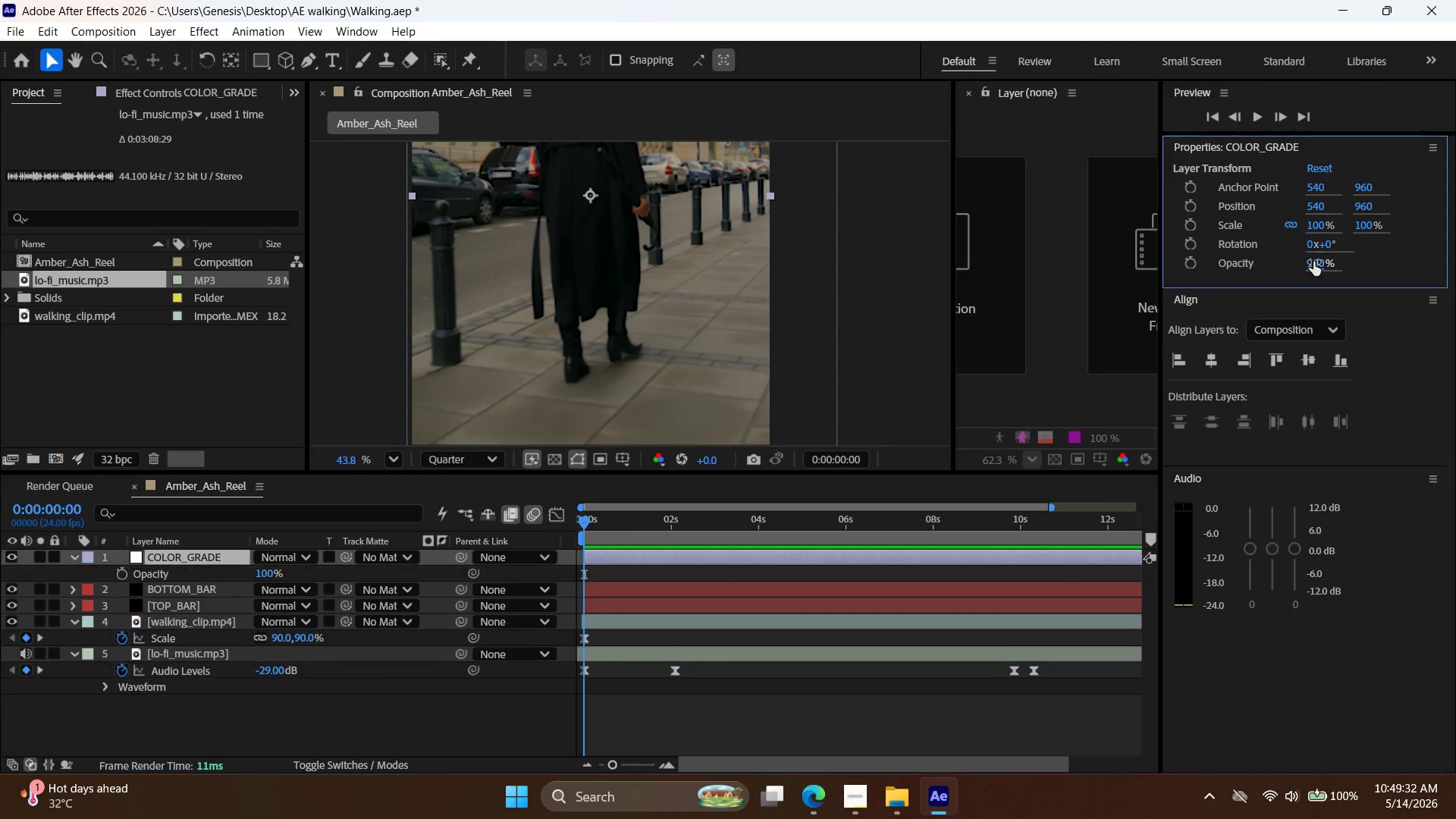 
triple_click([1313, 262])
 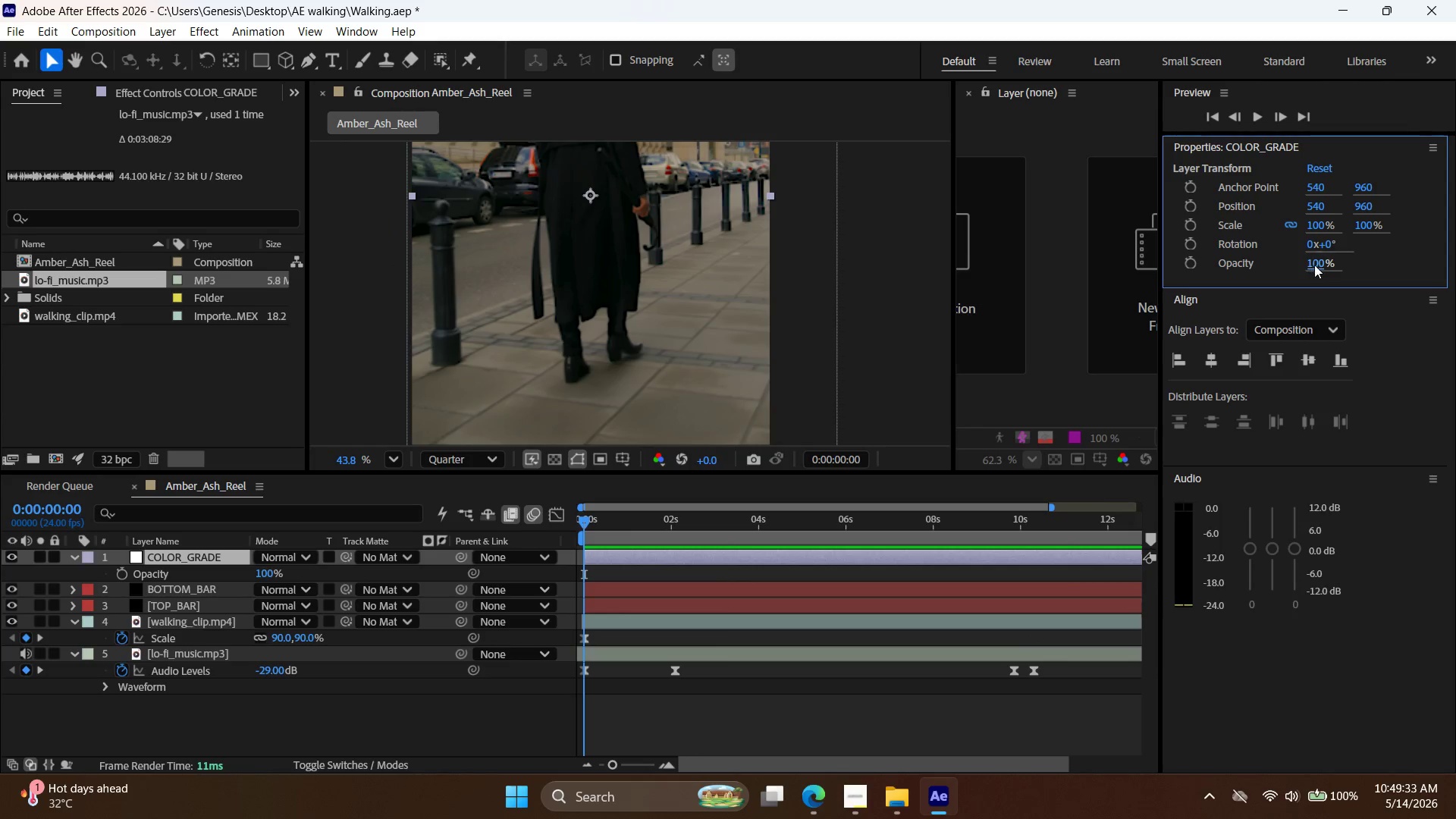 
double_click([1314, 265])
 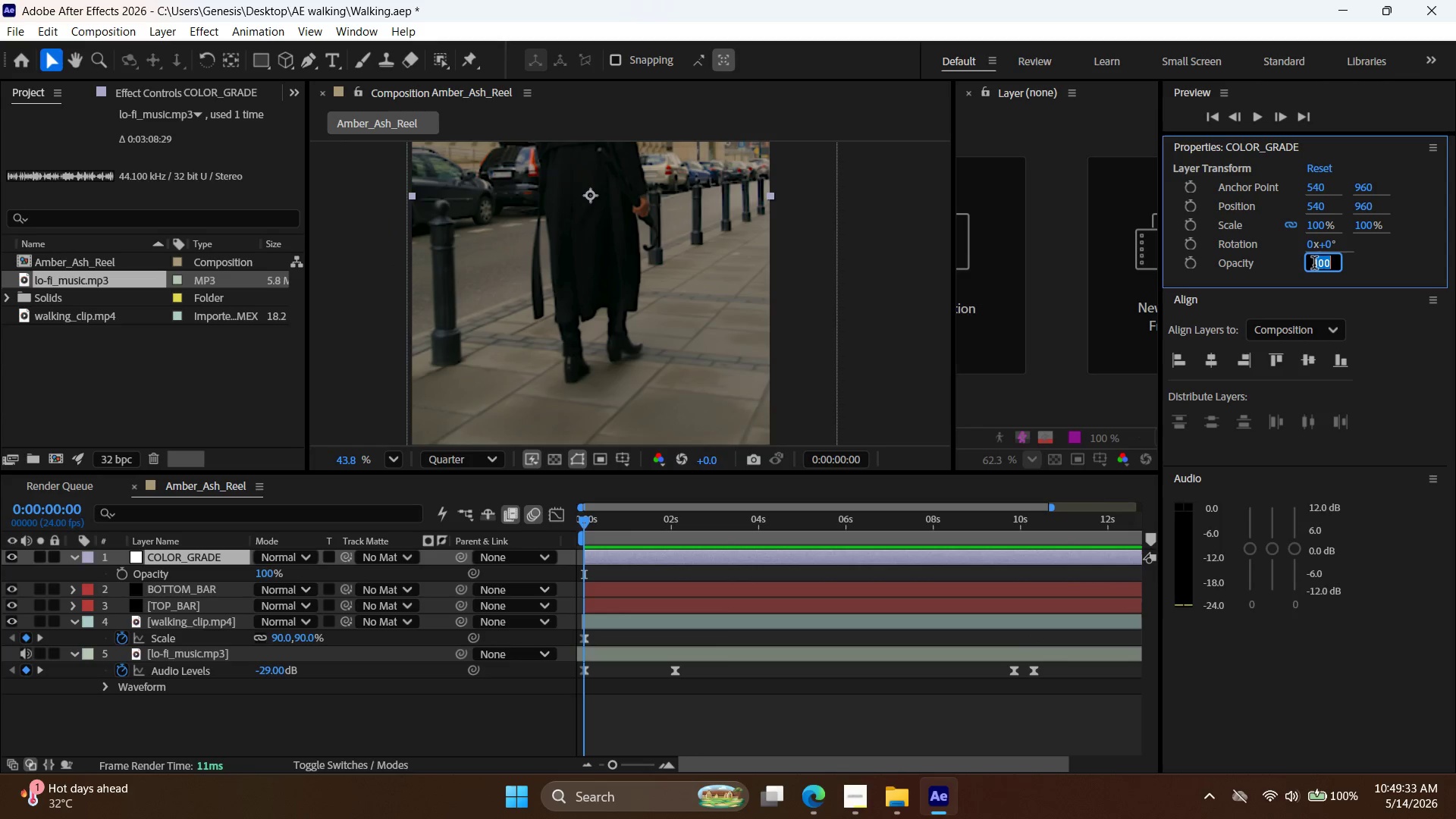 
triple_click([1314, 265])
 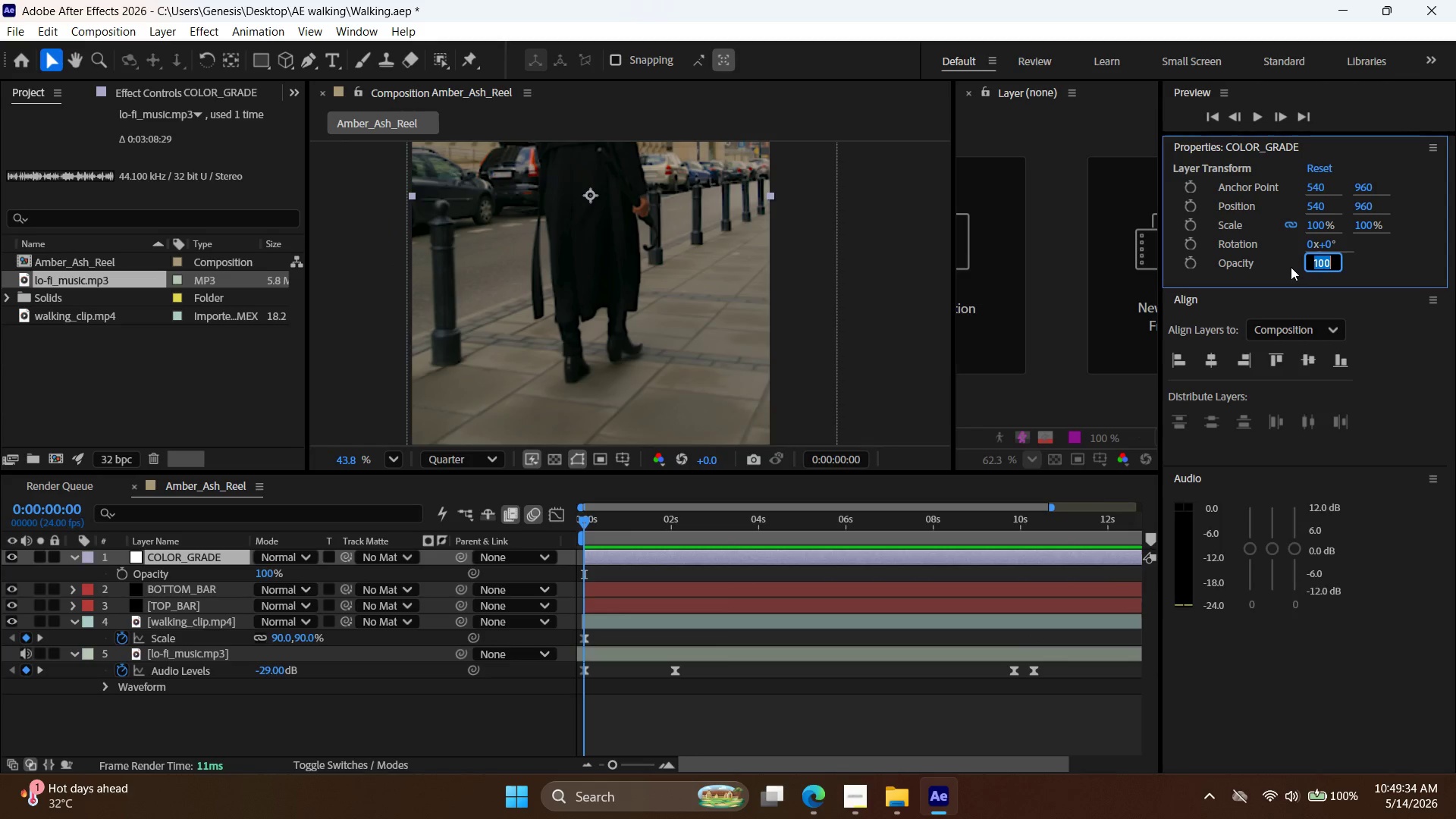 
type(30)
 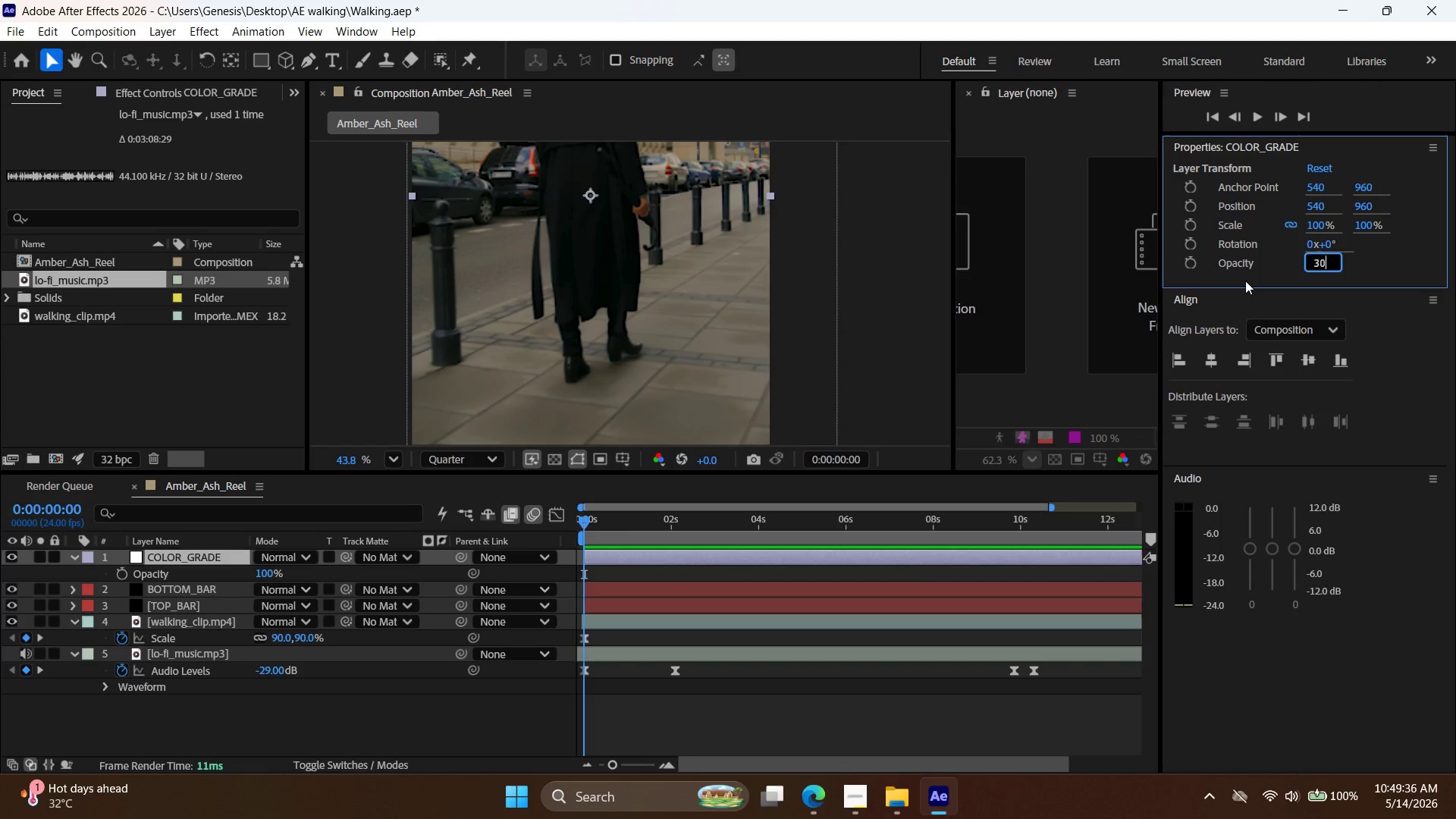 
key(Enter)
 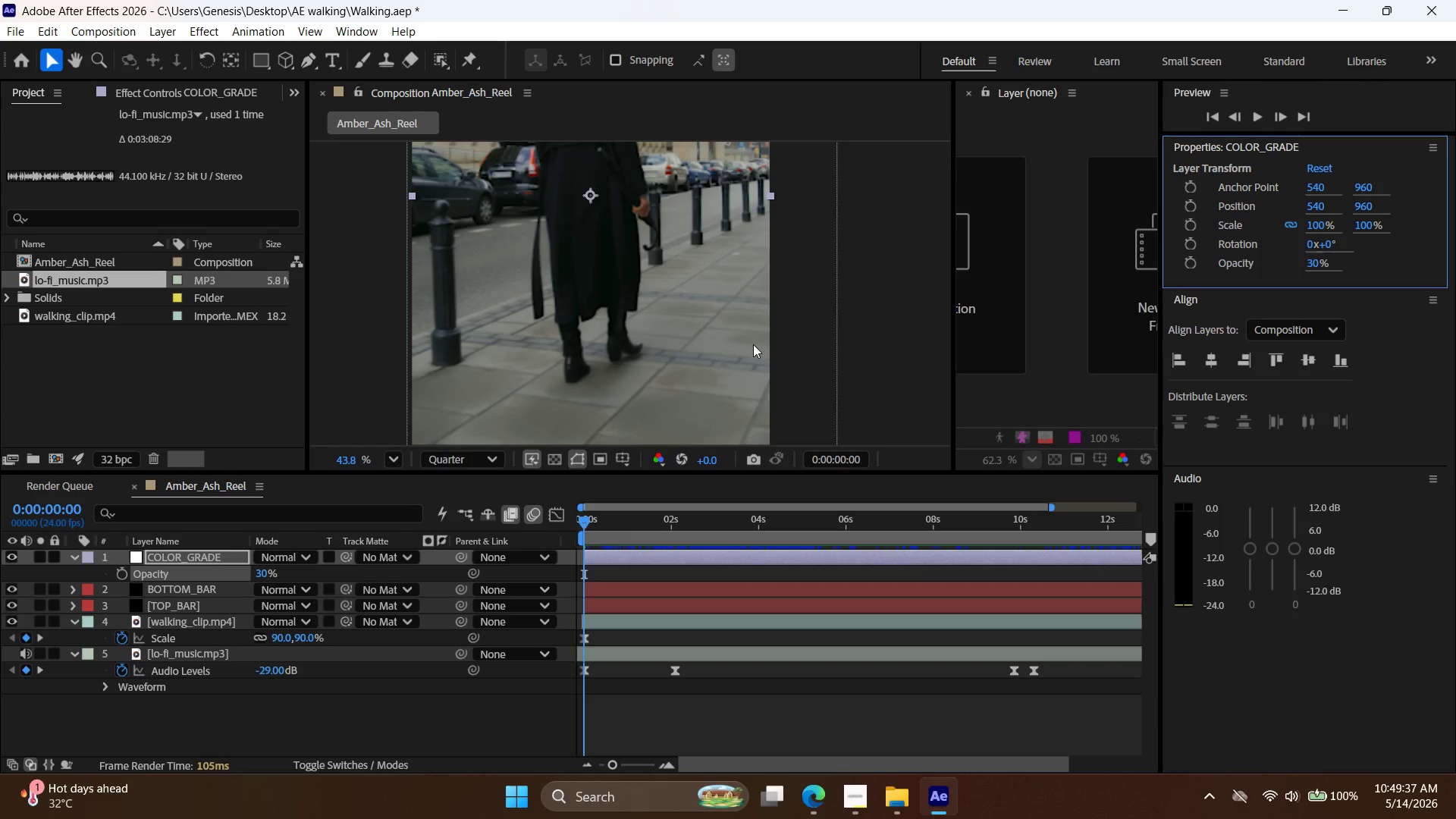 
hold_key(key=AltLeft, duration=0.56)
 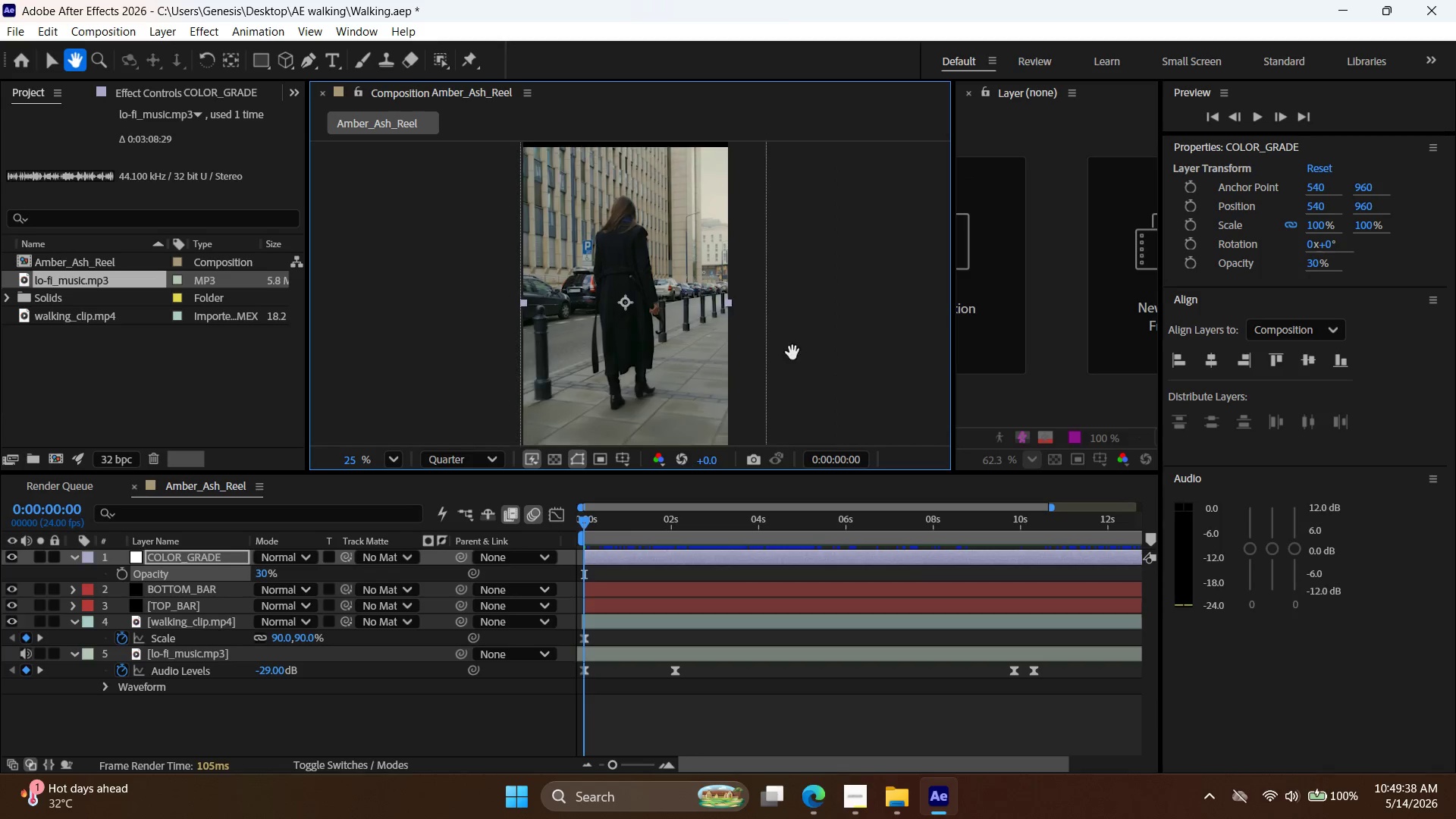 
hold_key(key=Space, duration=0.67)
 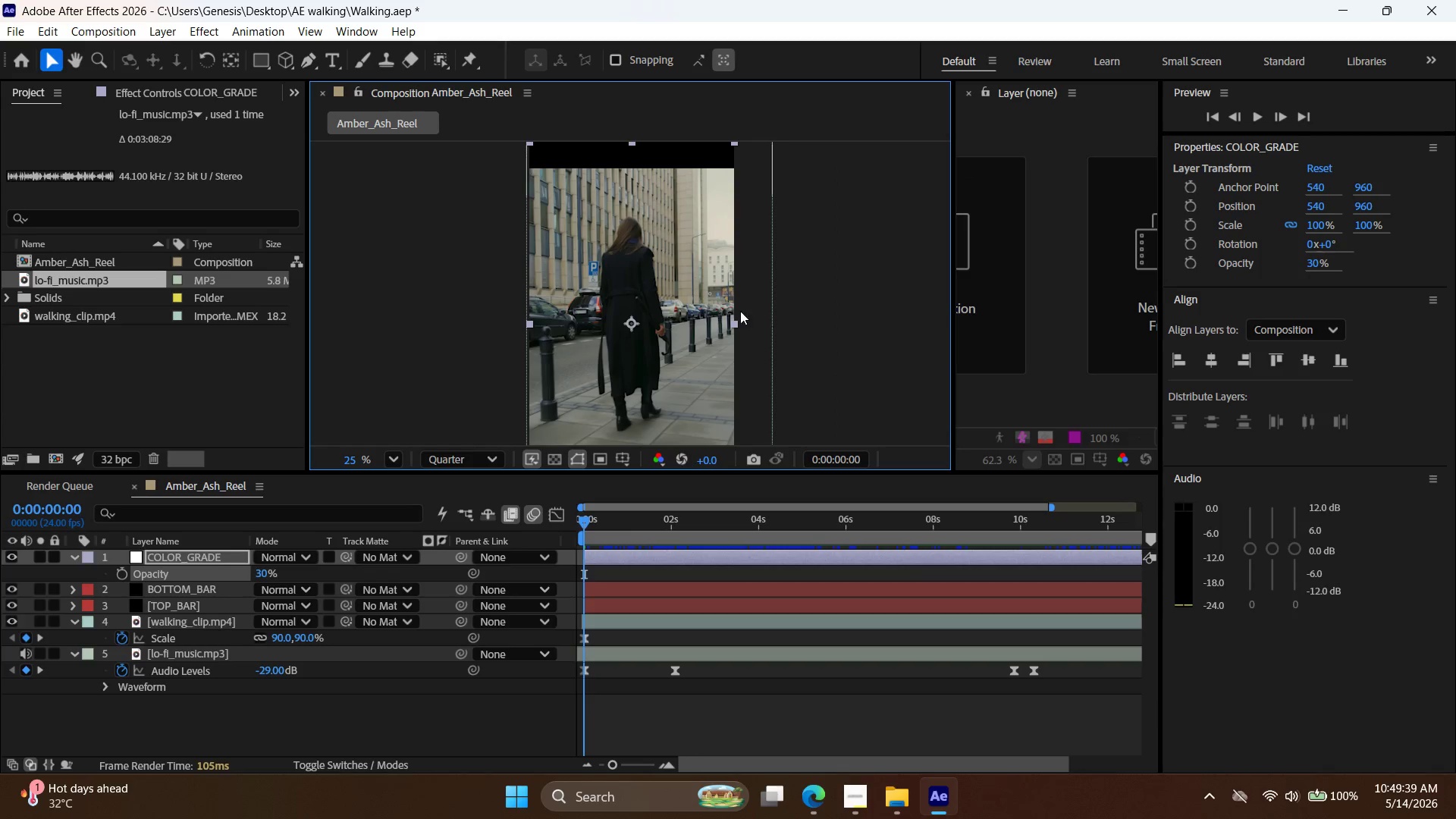 
scroll: coordinate [750, 318], scroll_direction: down, amount: 4.0
 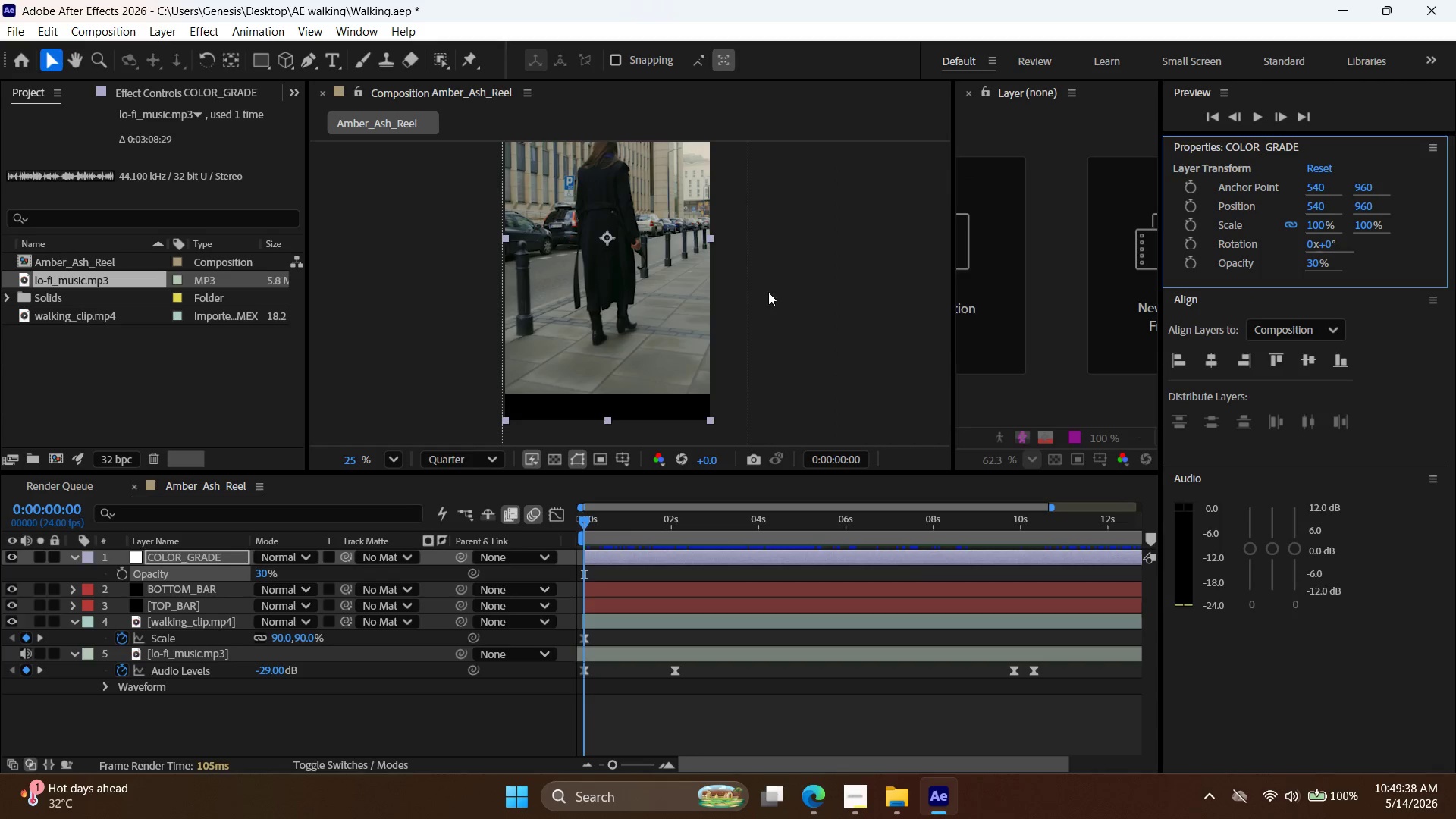 
left_click_drag(start_coordinate=[770, 275], to_coordinate=[795, 360])
 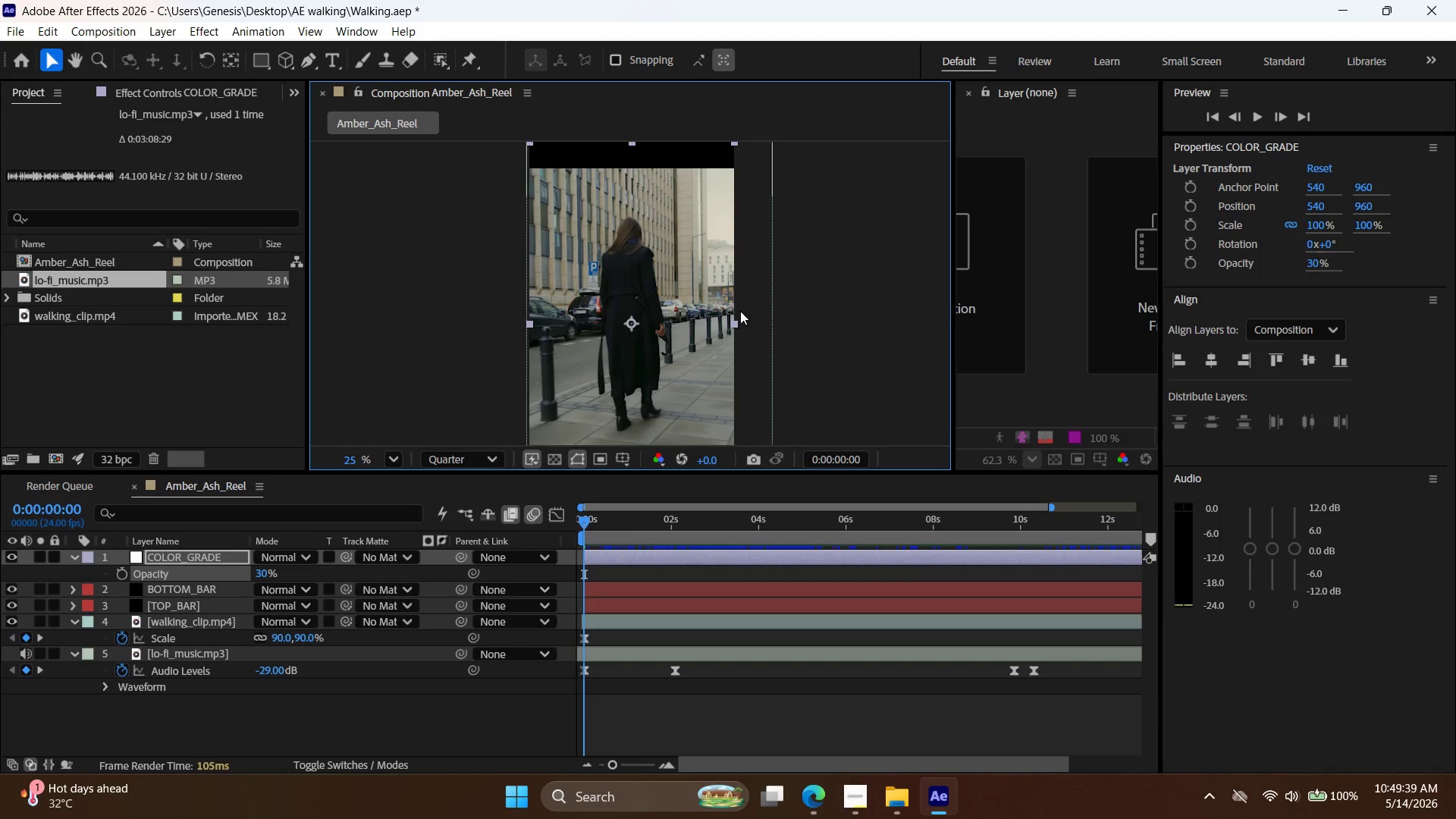 
key(Space)
 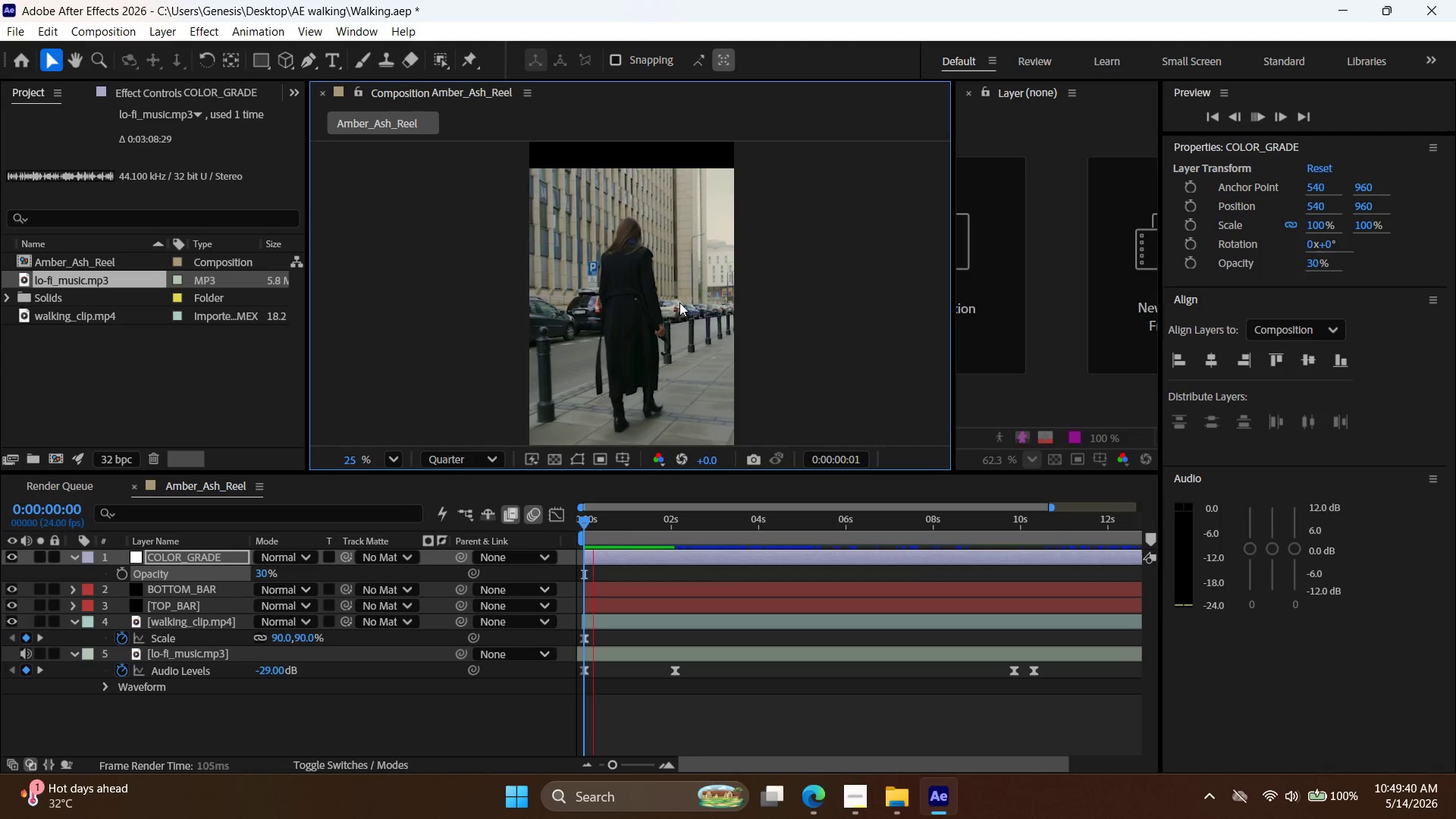 
left_click([679, 303])
 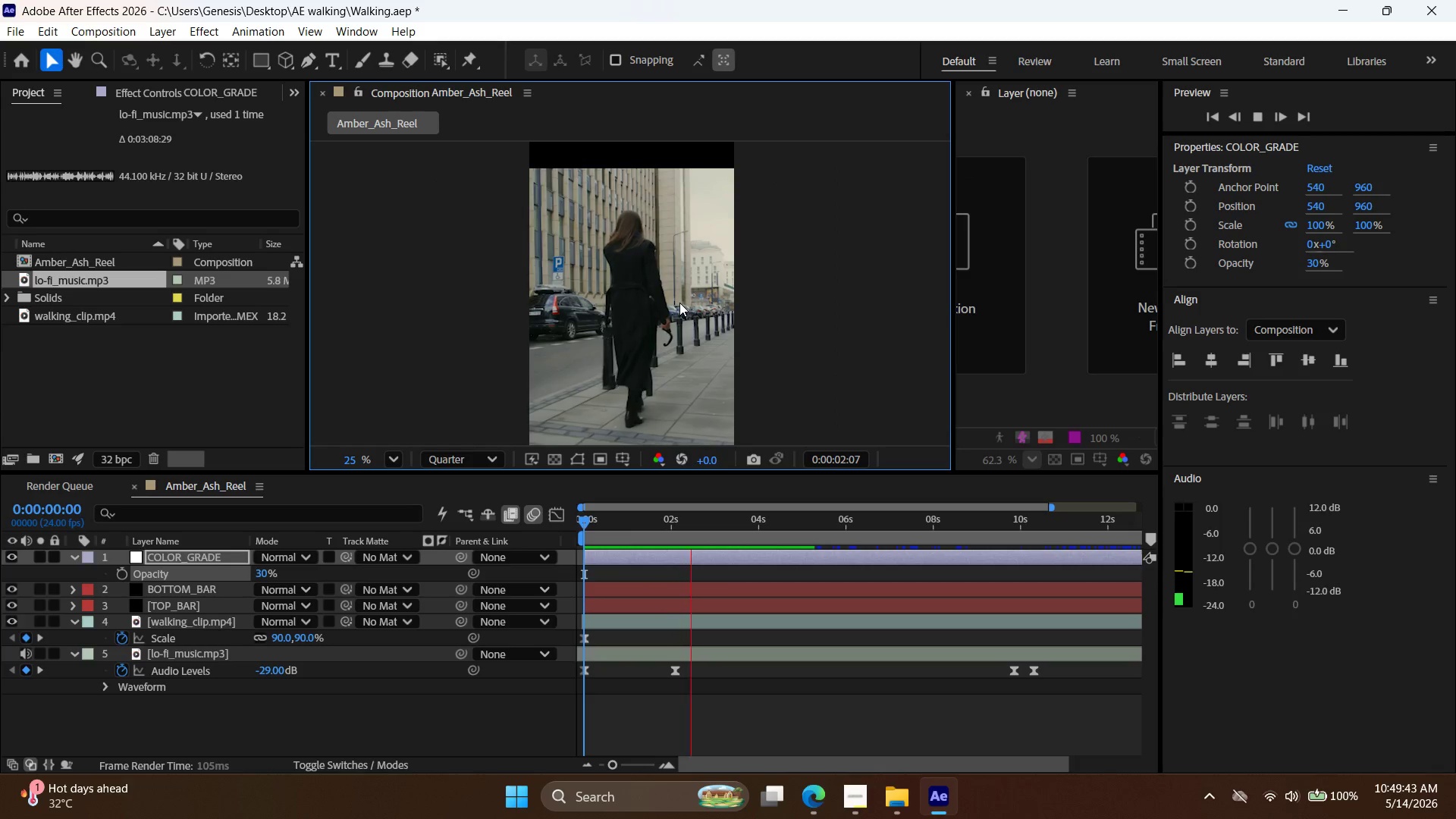 
key(Space)
 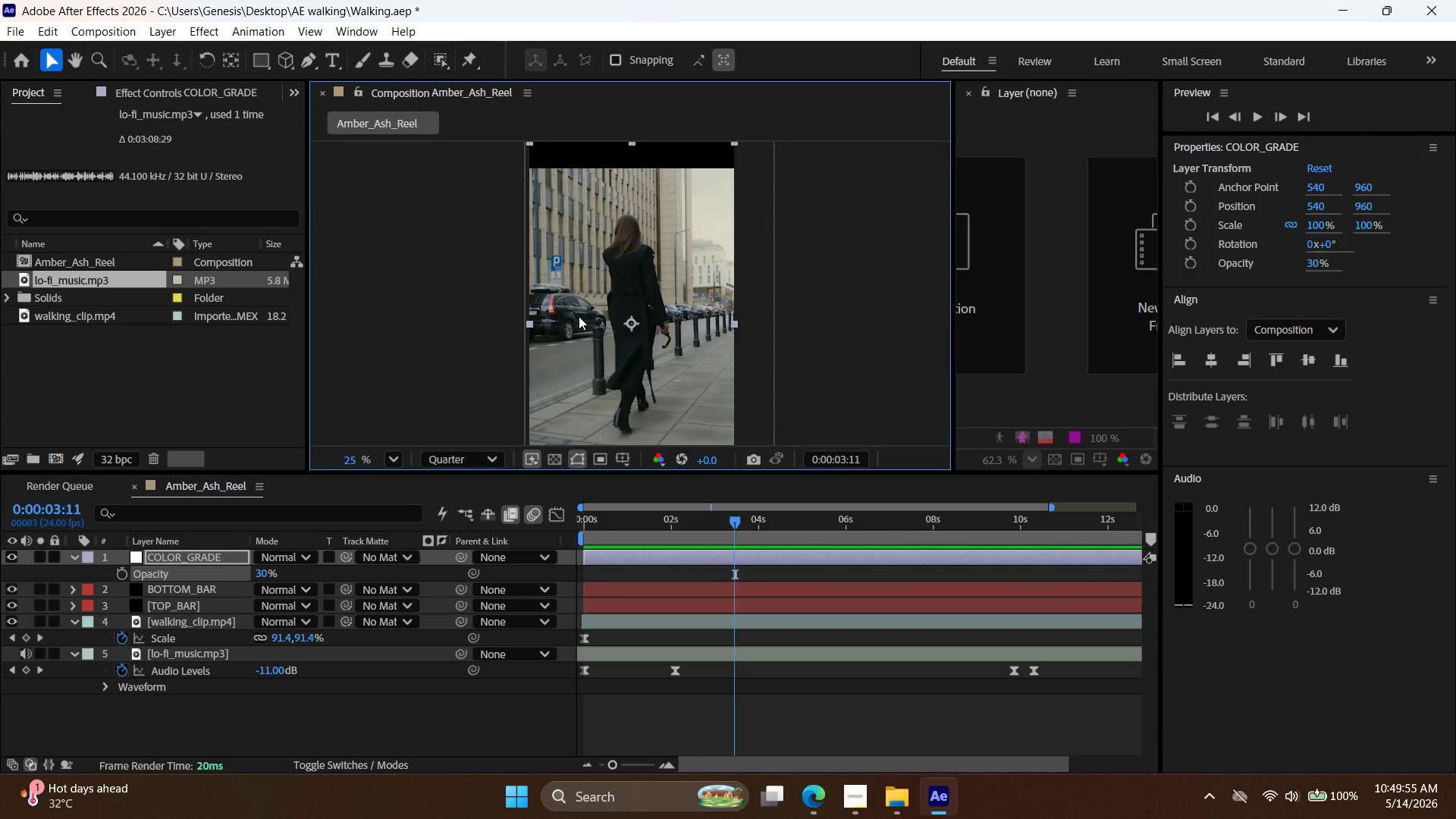 
wait(16.22)
 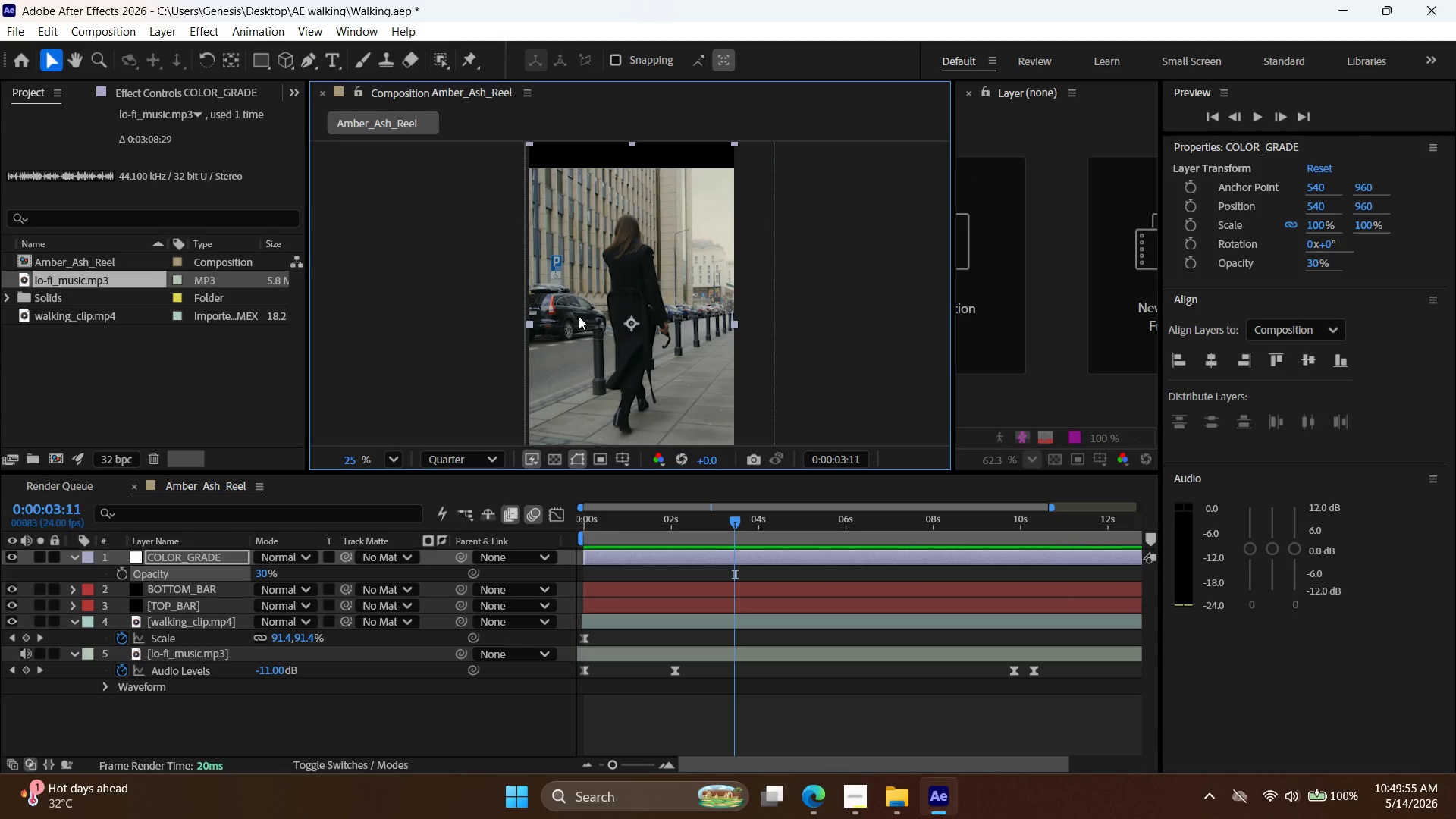 
left_click([625, 280])
 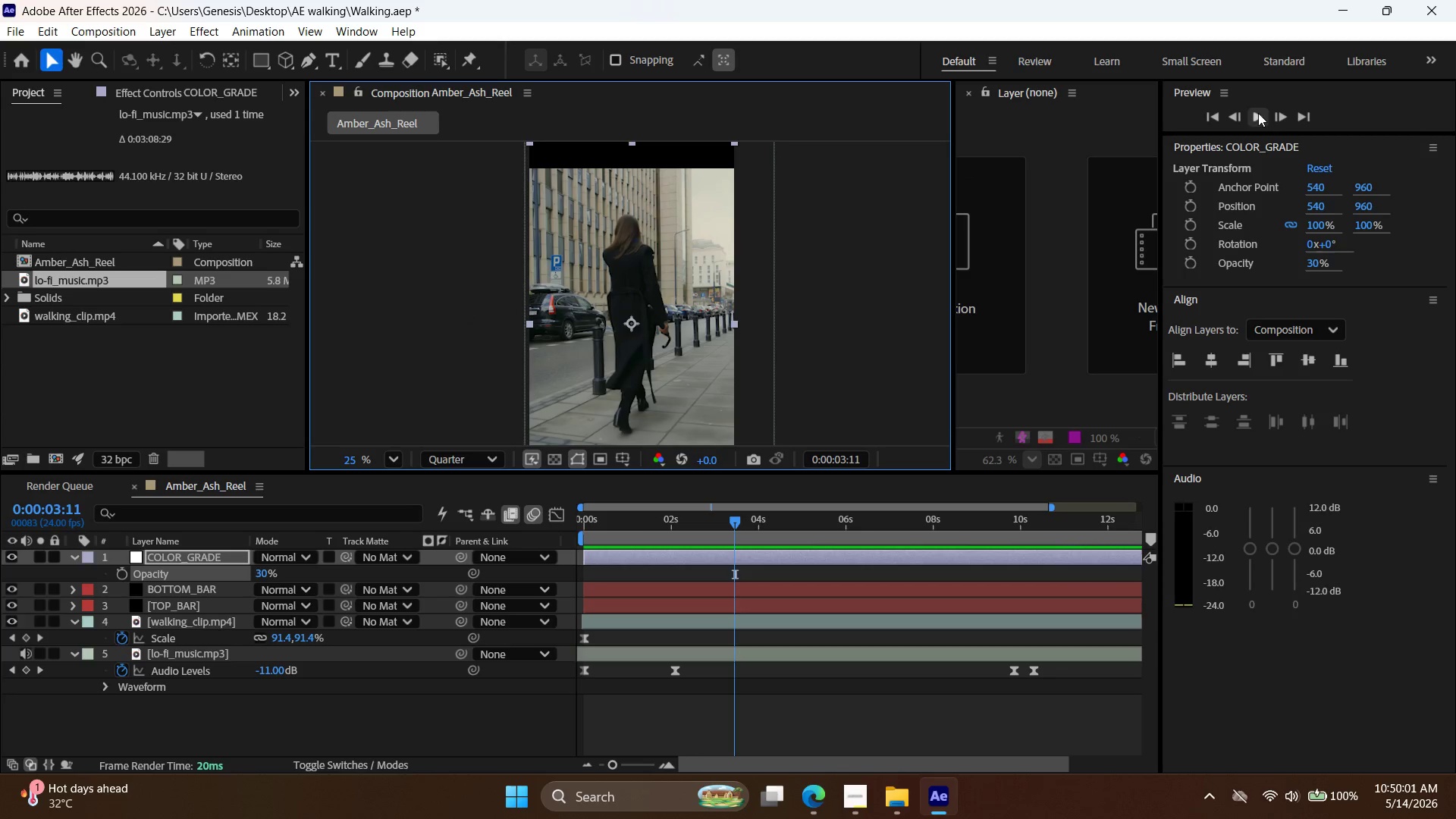 
left_click([1249, 109])
 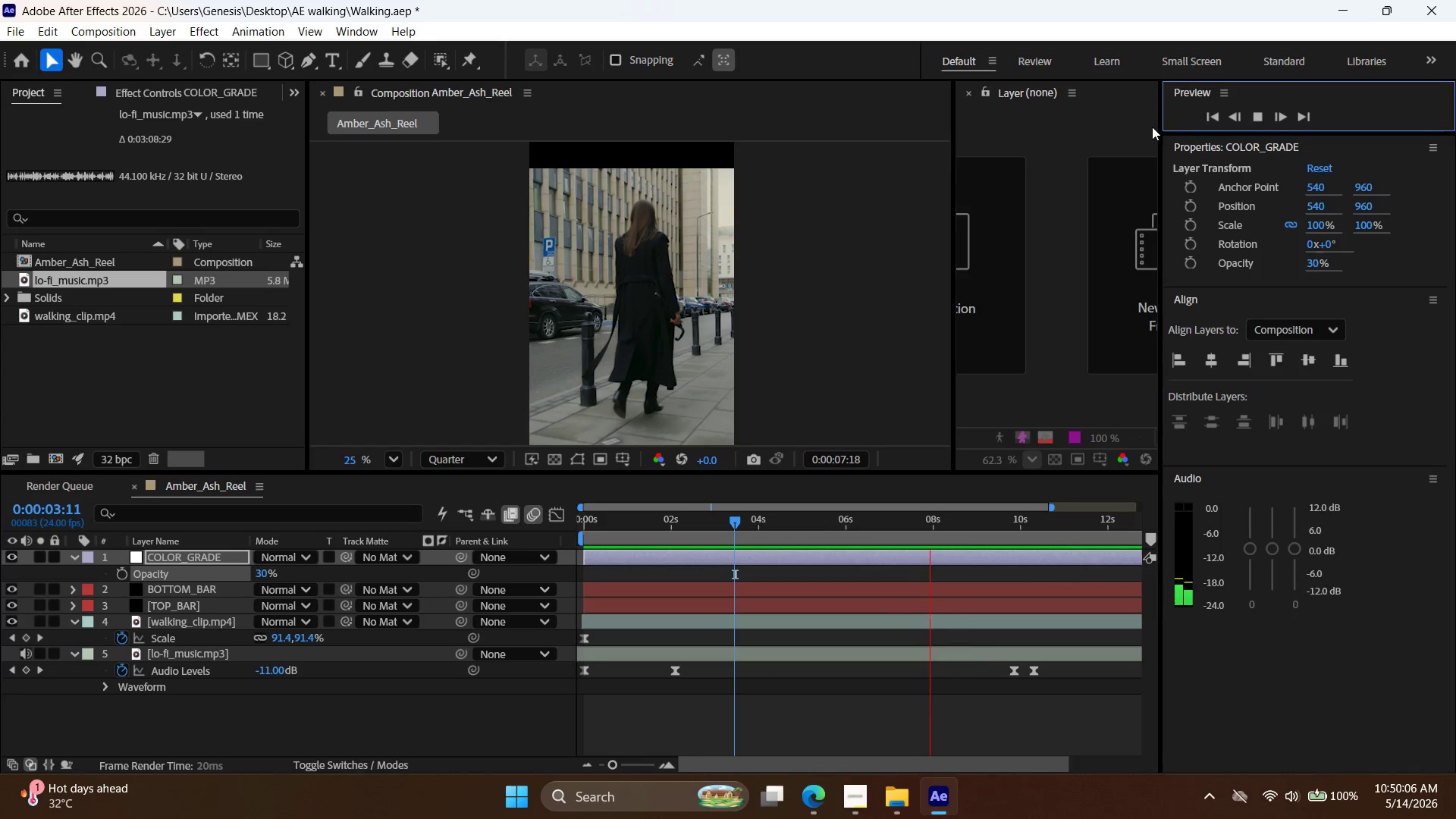 
wait(6.31)
 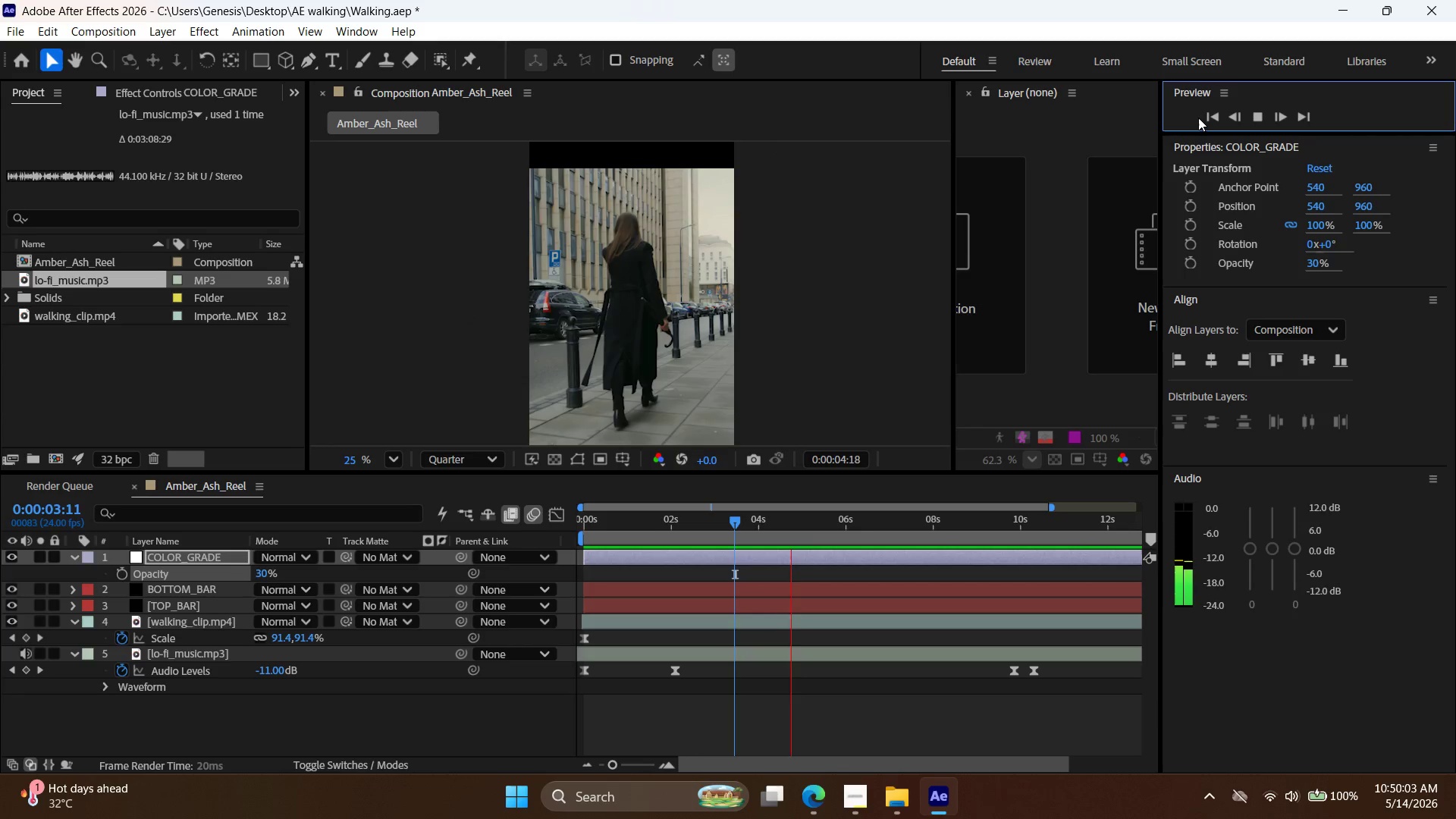 
left_click([624, 262])
 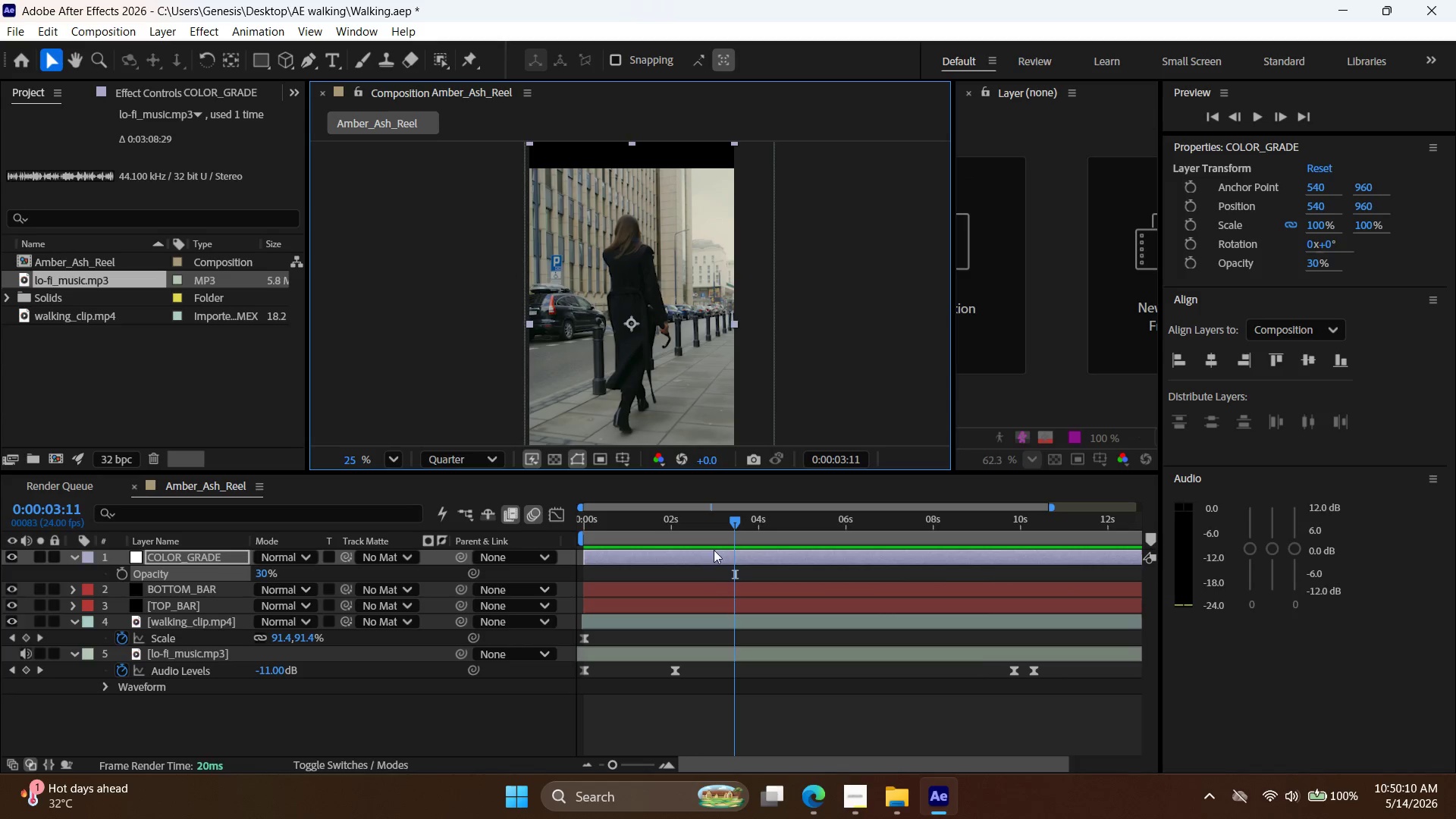 
left_click_drag(start_coordinate=[732, 523], to_coordinate=[842, 580])
 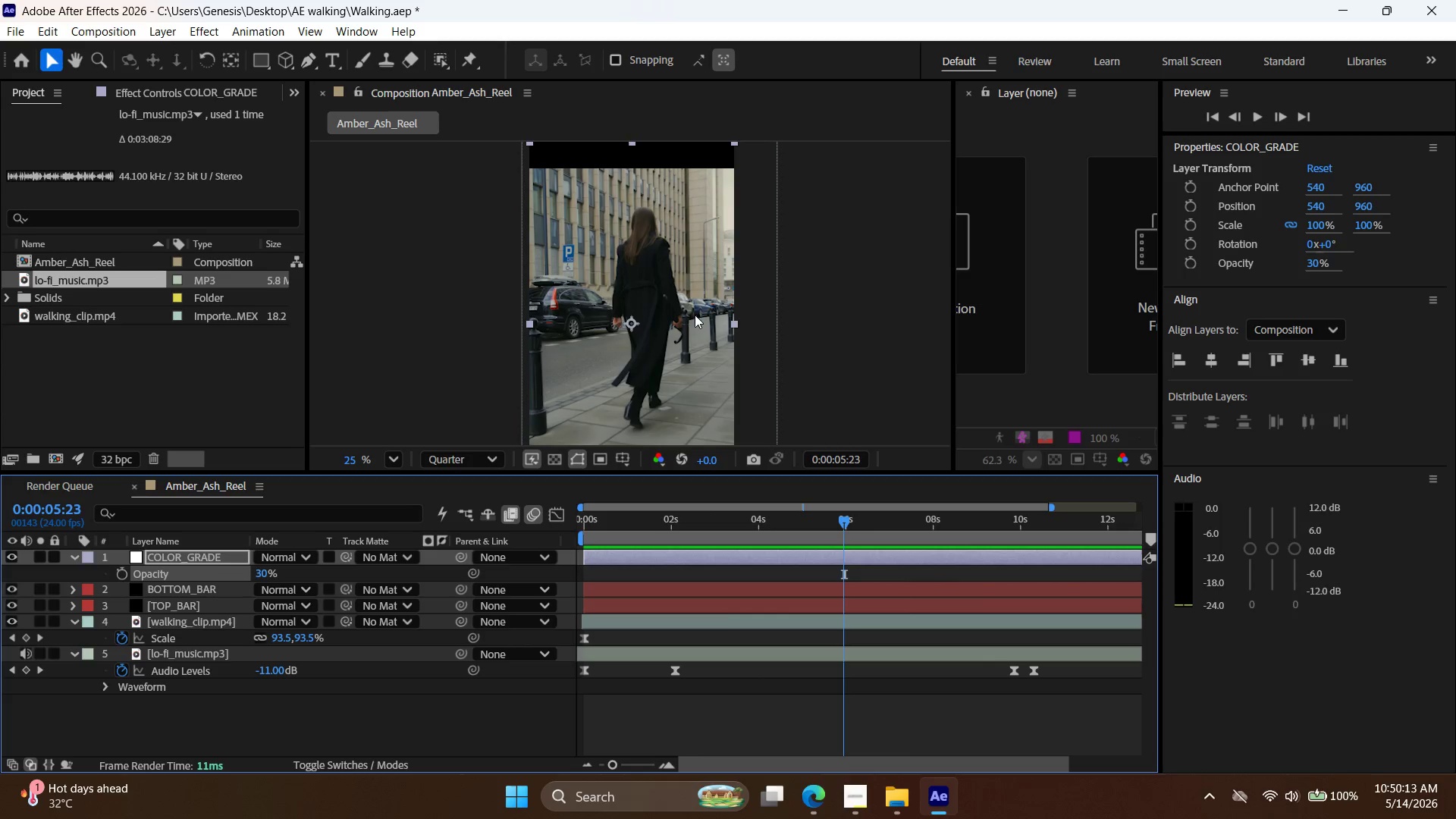 
hold_key(key=AltLeft, duration=0.55)
 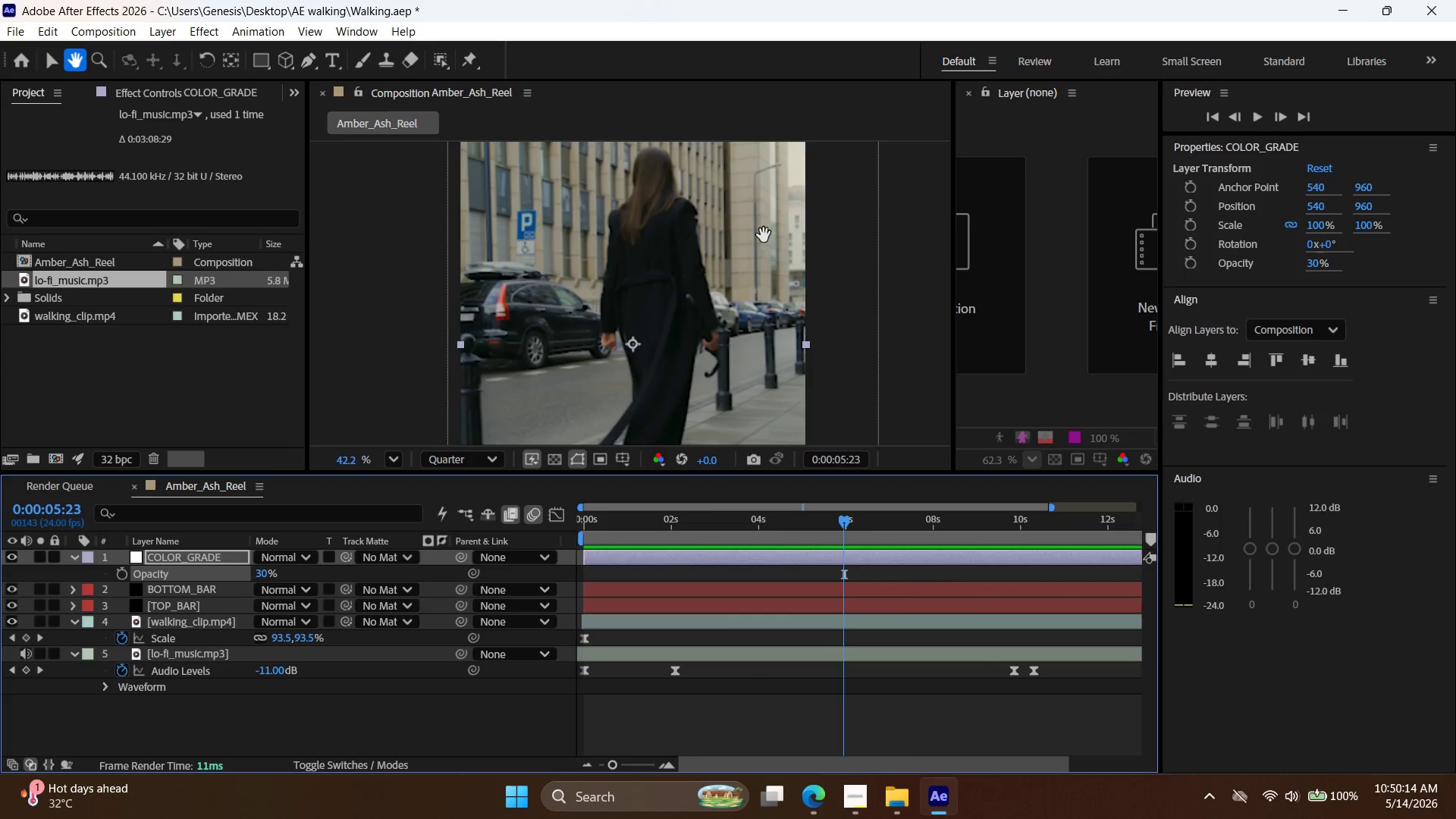 
hold_key(key=Space, duration=1.12)
 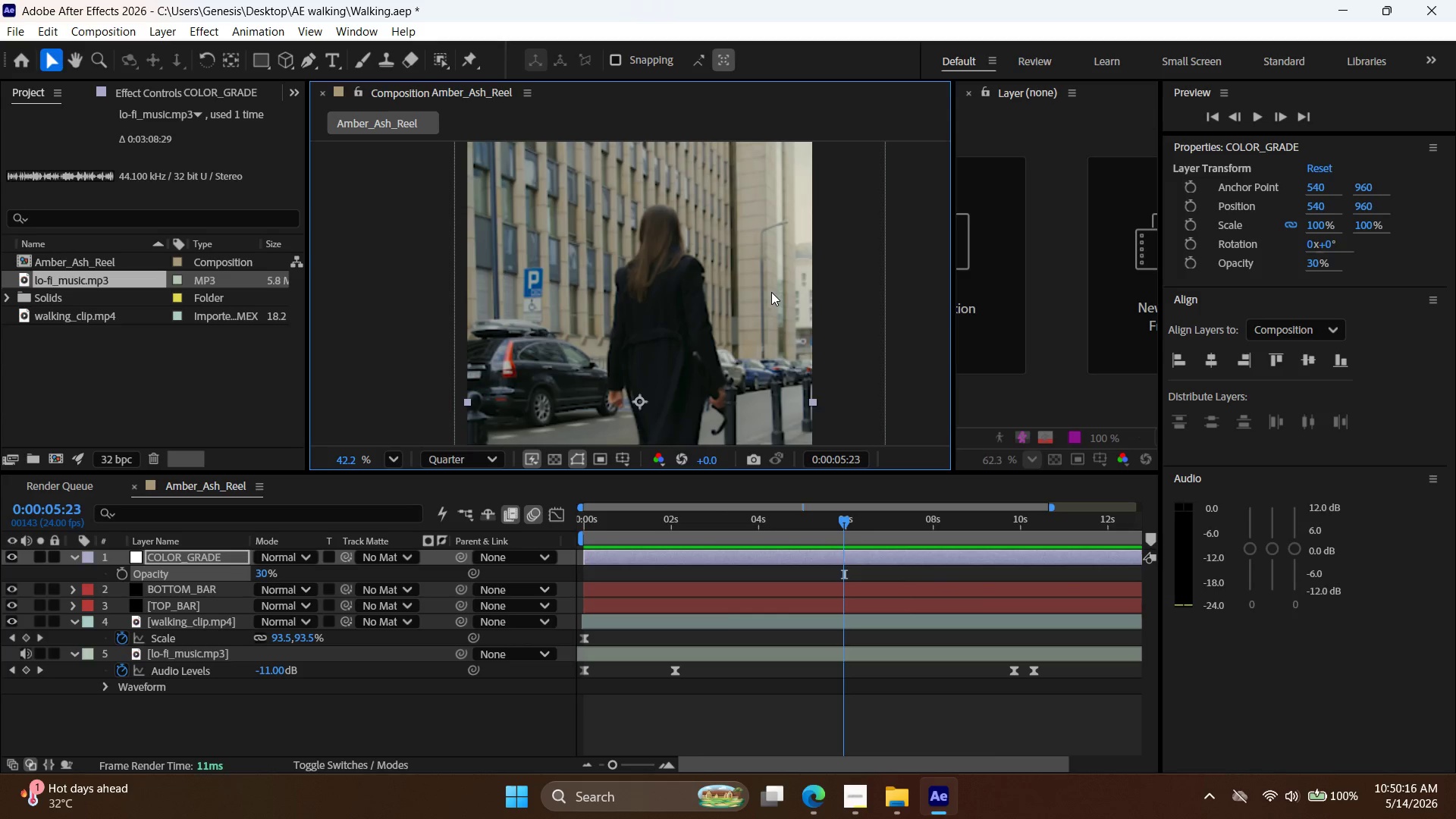 
scroll: coordinate [678, 243], scroll_direction: up, amount: 4.0
 